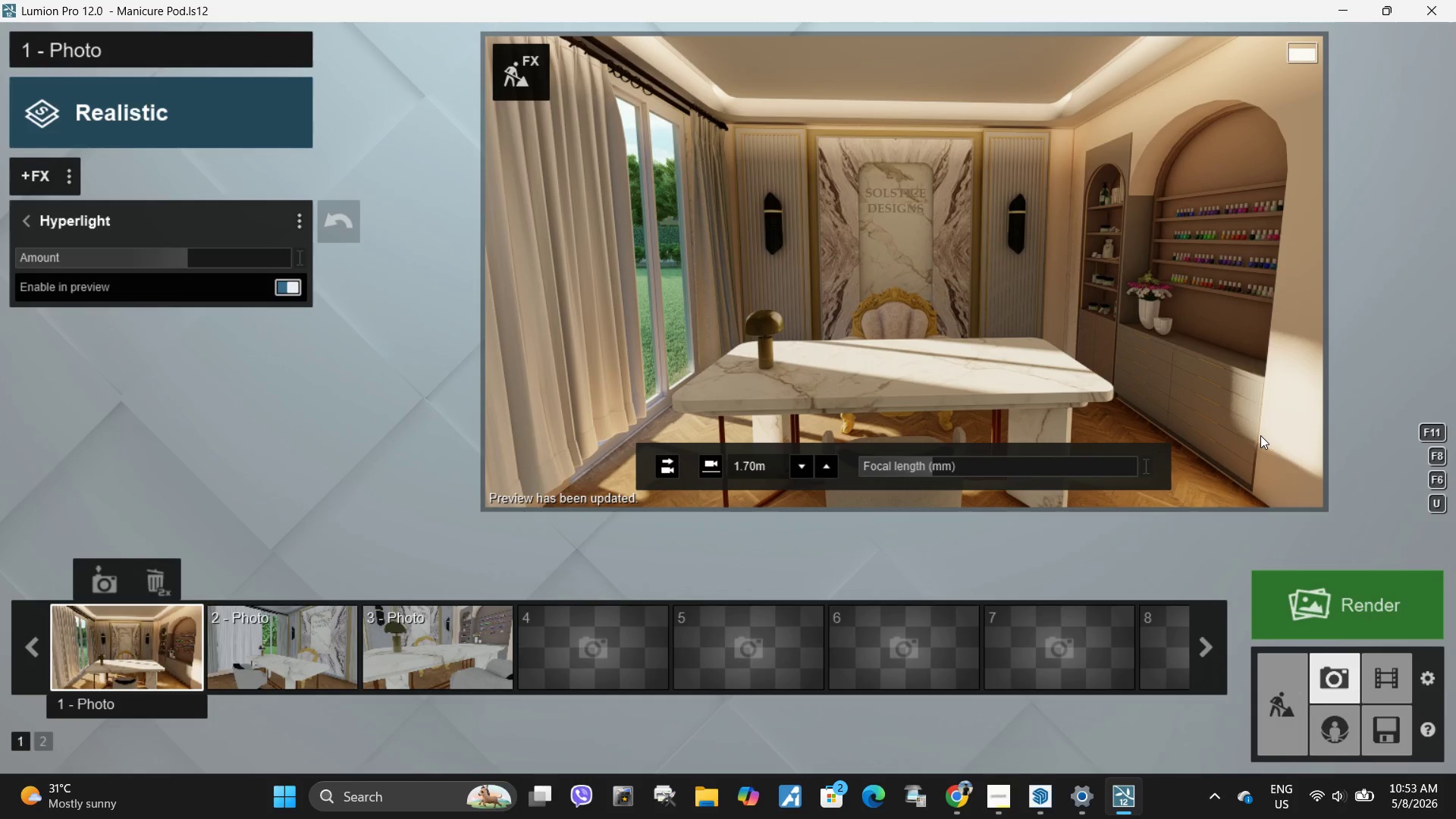 
wait(7.67)
 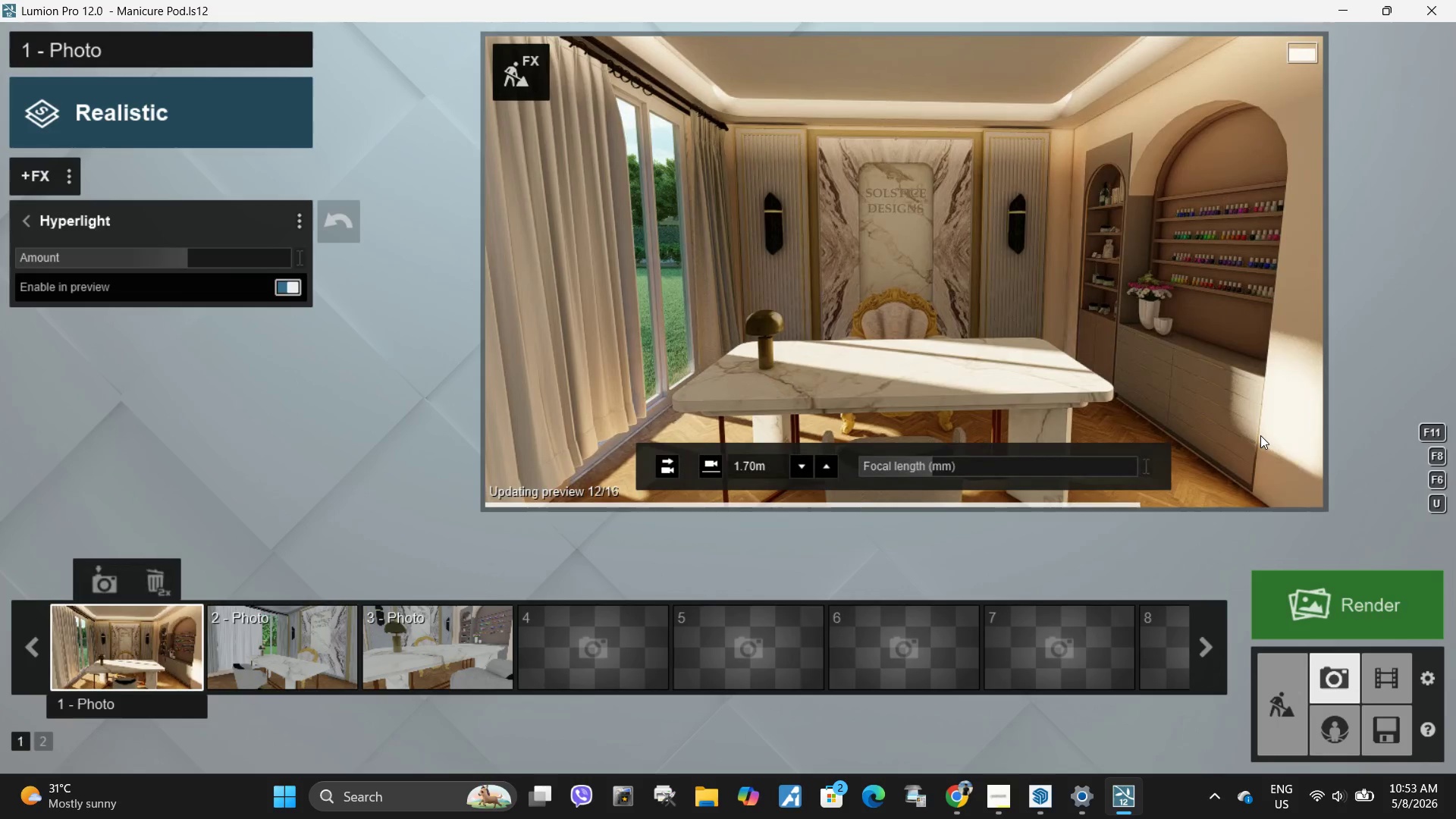 
left_click([1042, 800])
 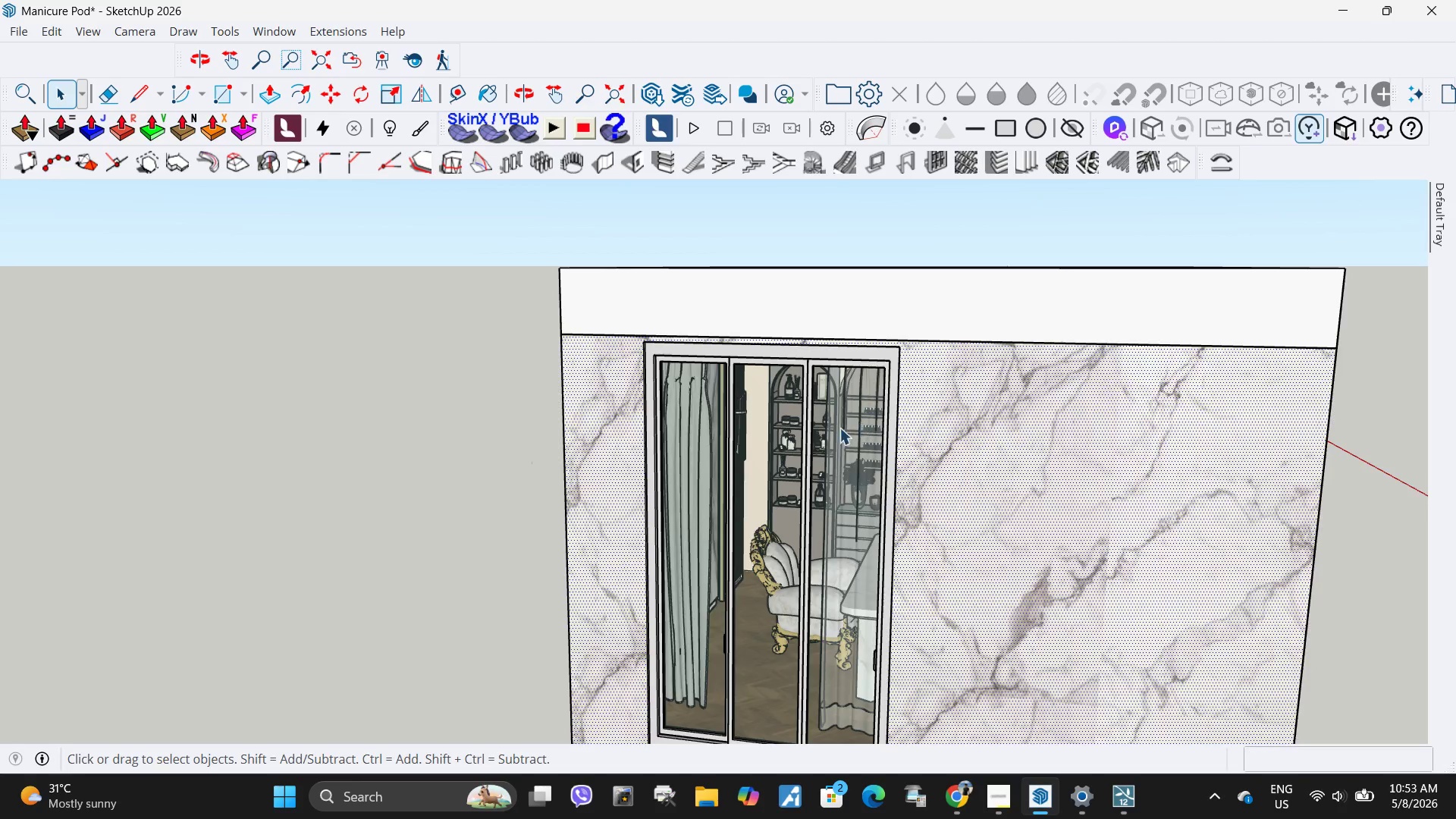 
scroll: coordinate [839, 428], scroll_direction: down, amount: 5.0
 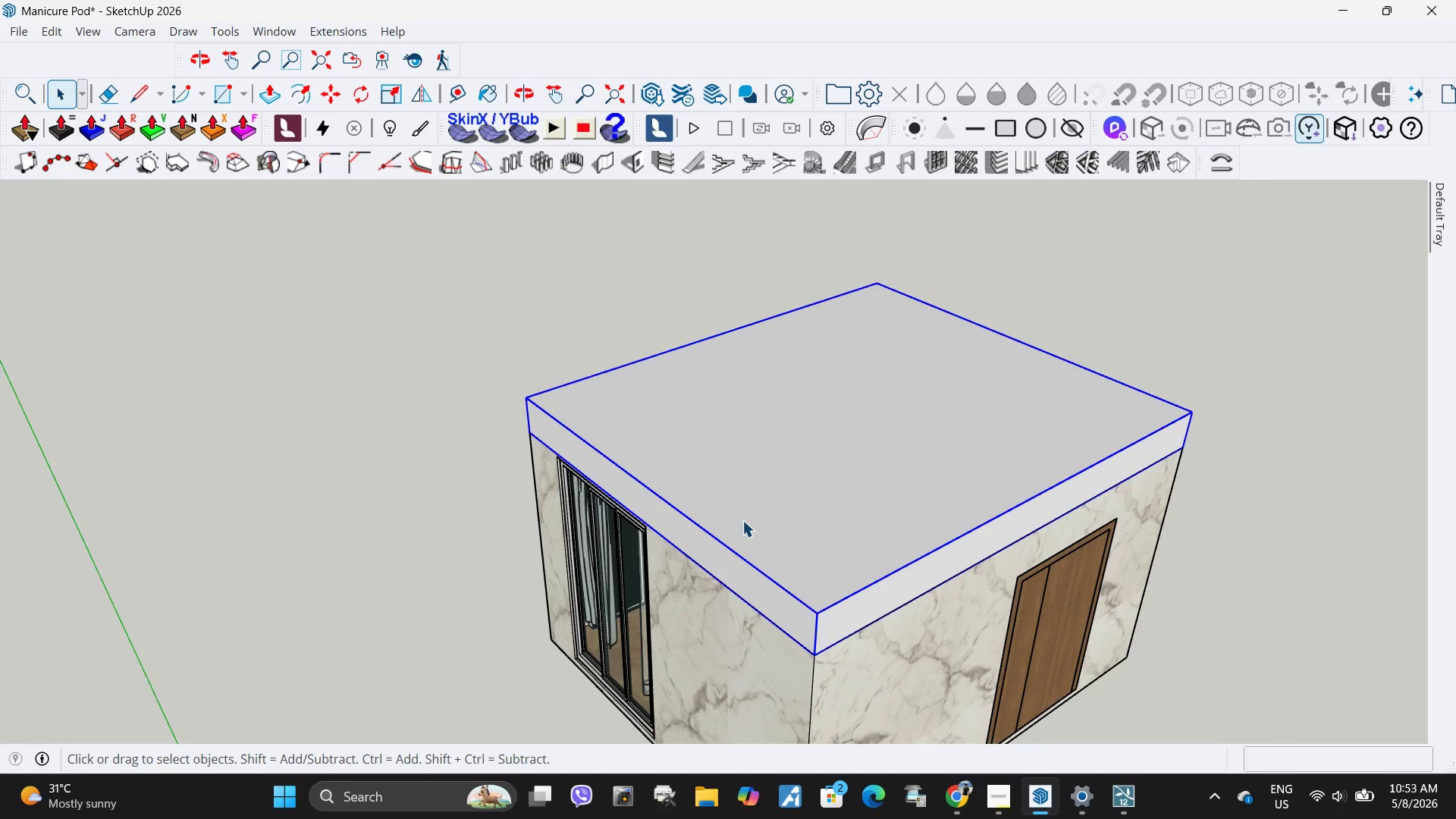 
key(M)
 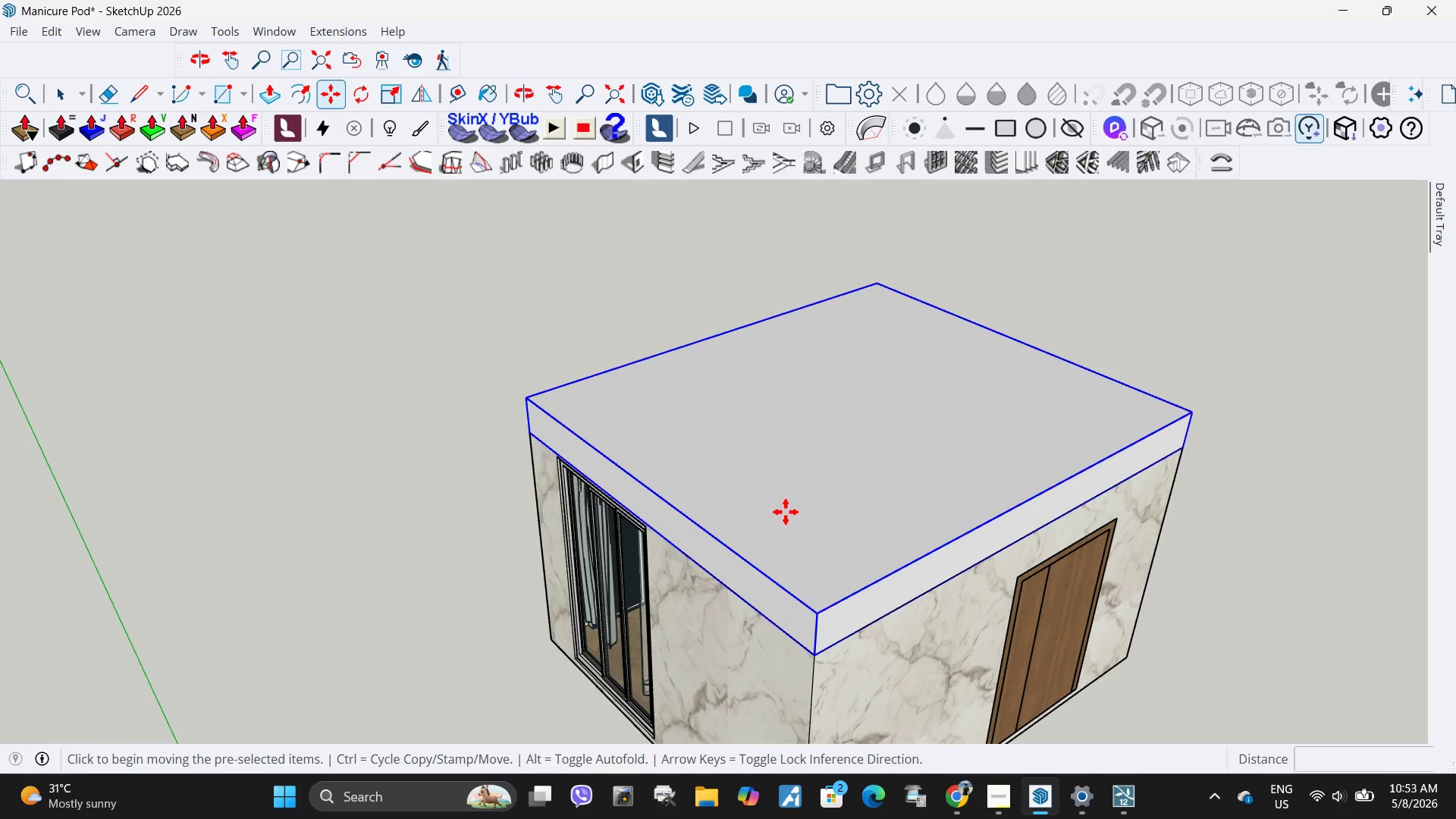 
left_click([744, 527])
 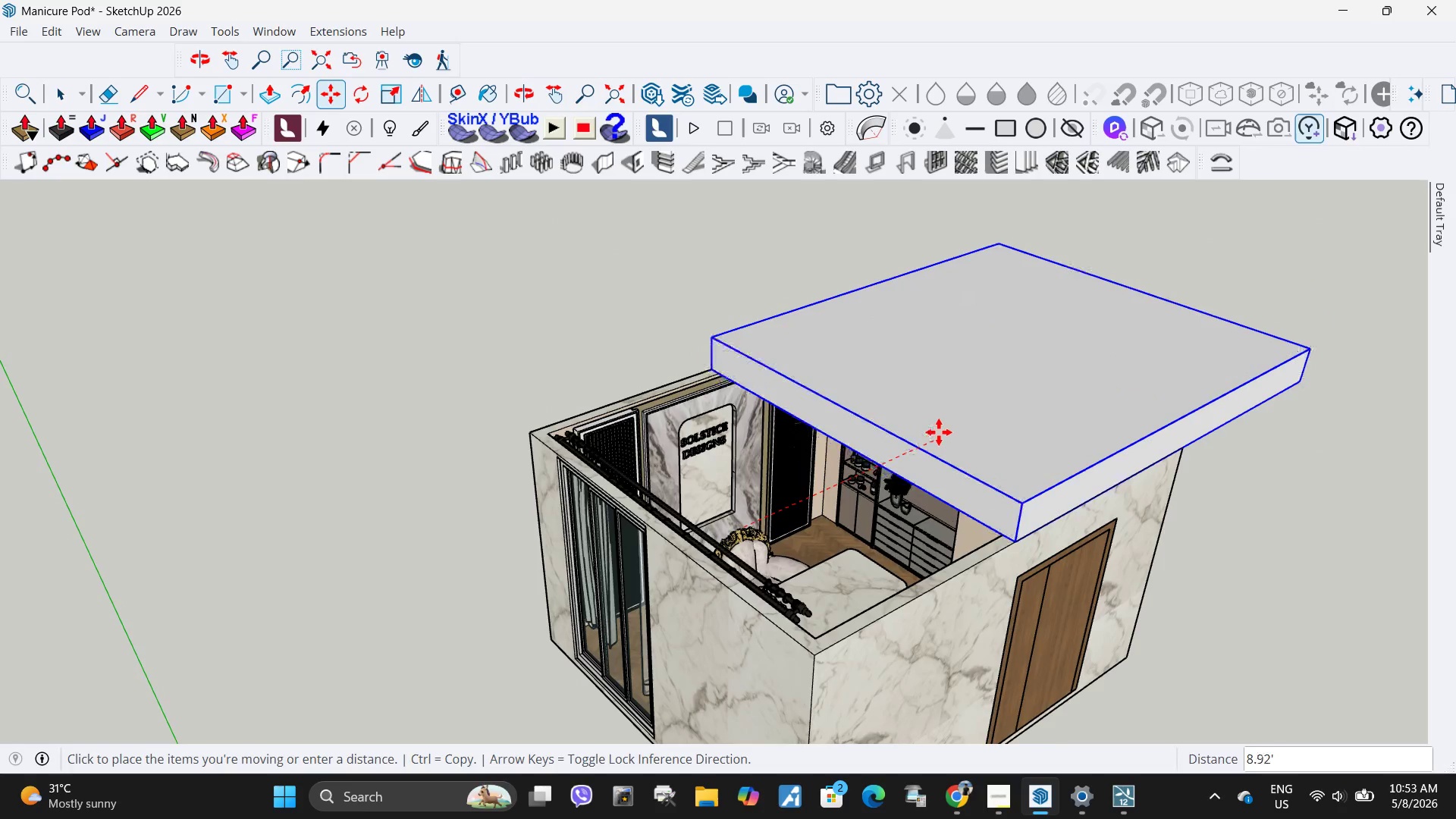 
left_click([937, 431])
 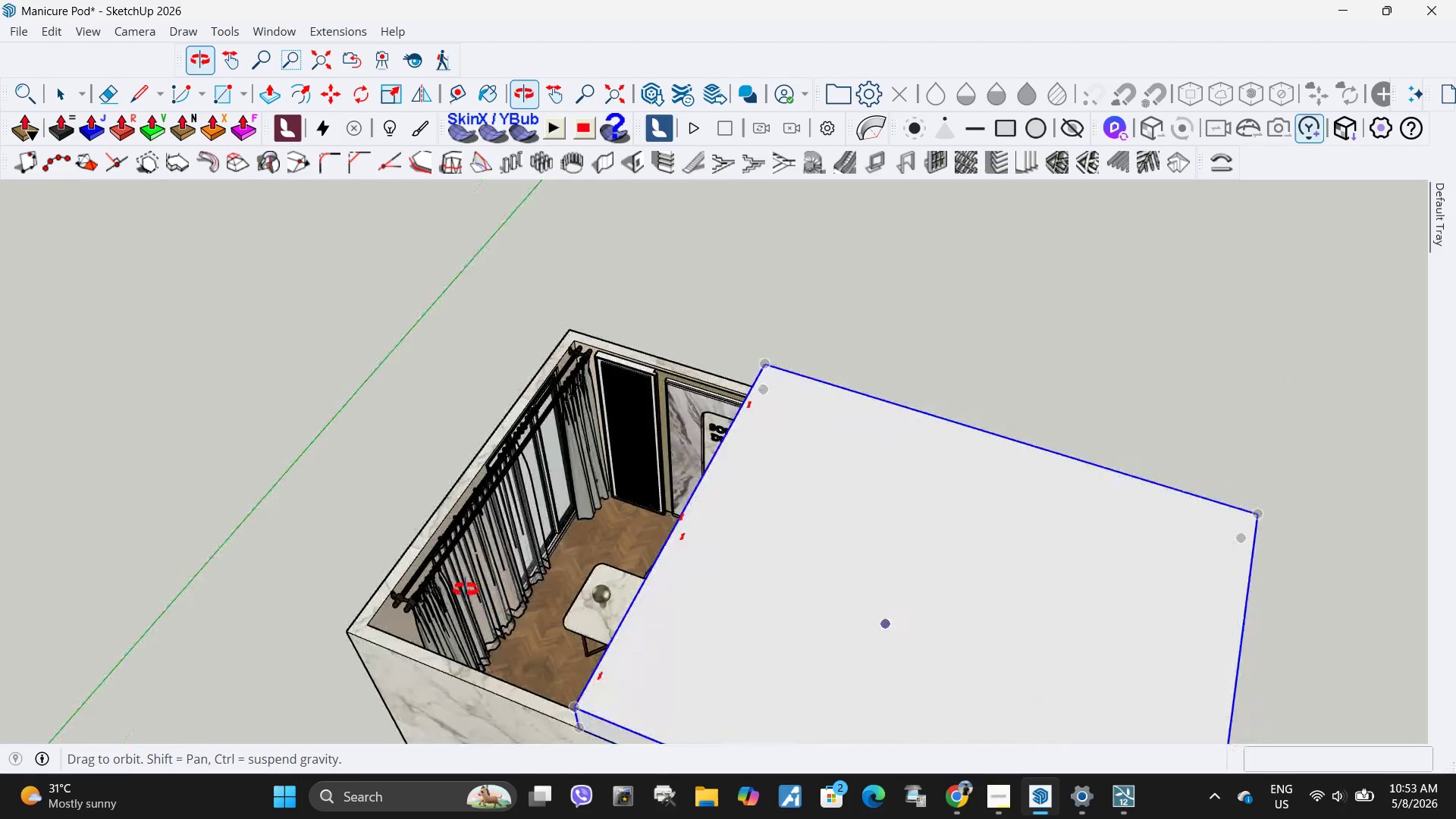 
scroll: coordinate [447, 474], scroll_direction: up, amount: 5.0
 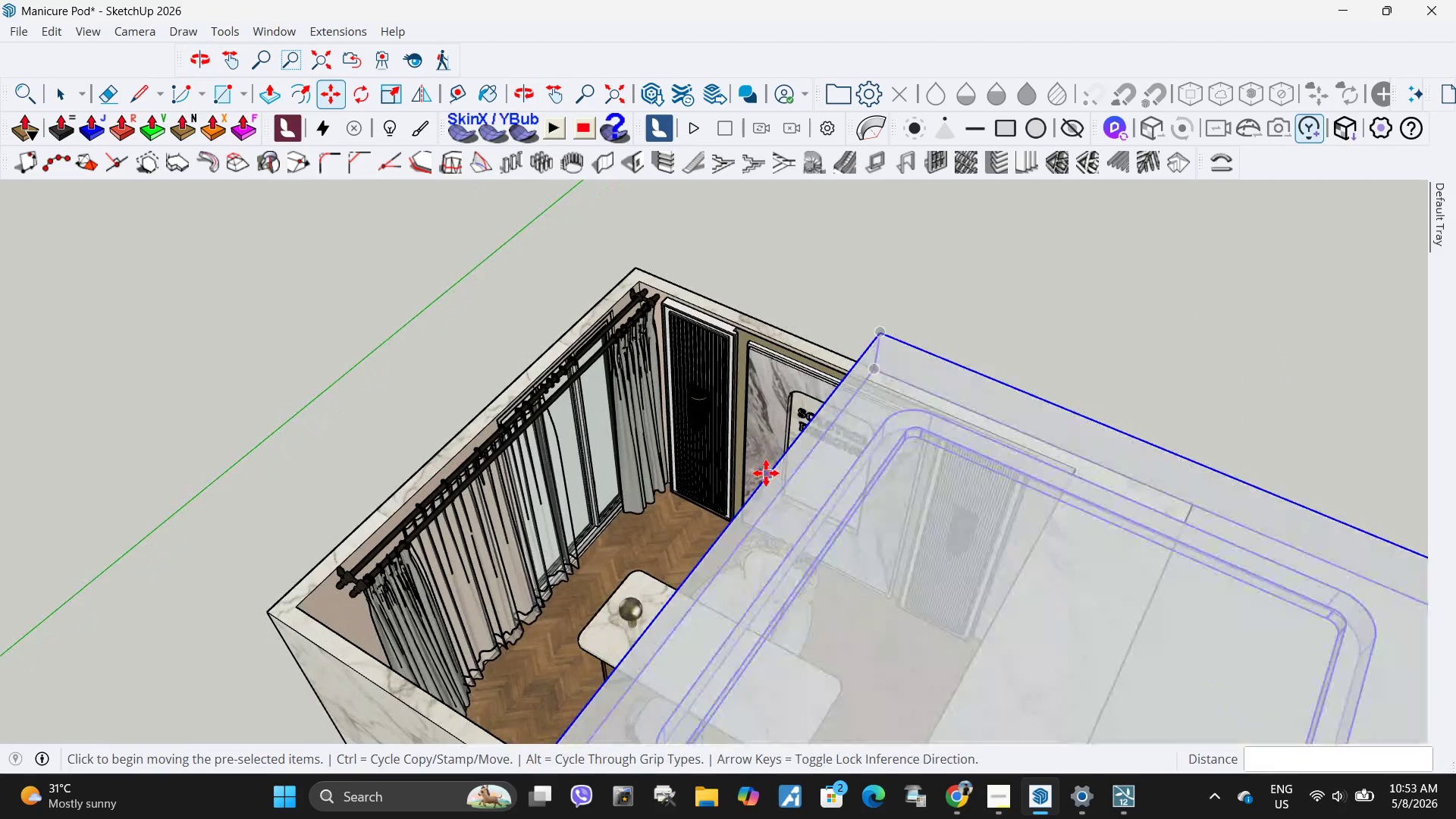 
key(Control+ControlLeft)
 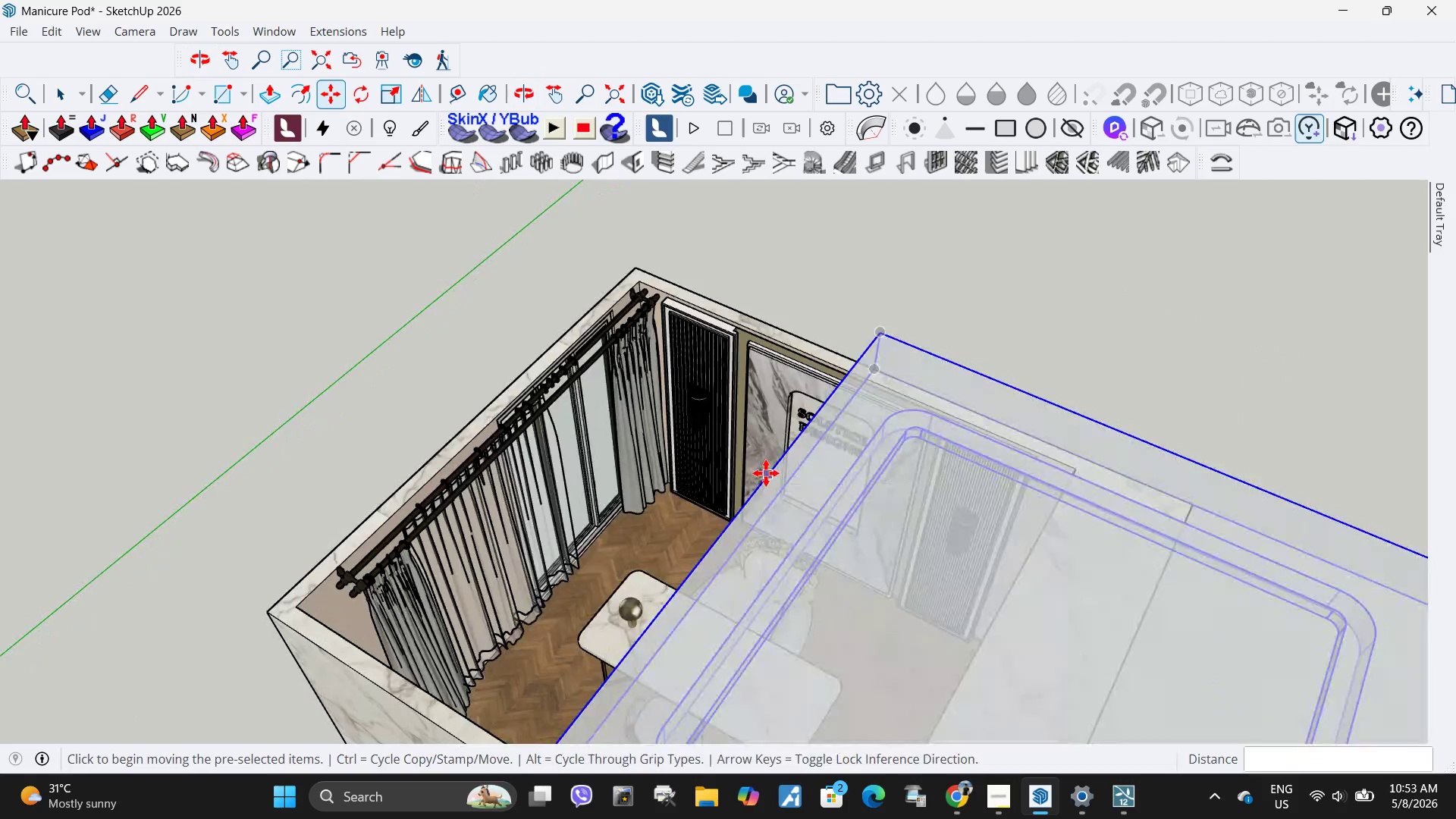 
key(Control+Z)
 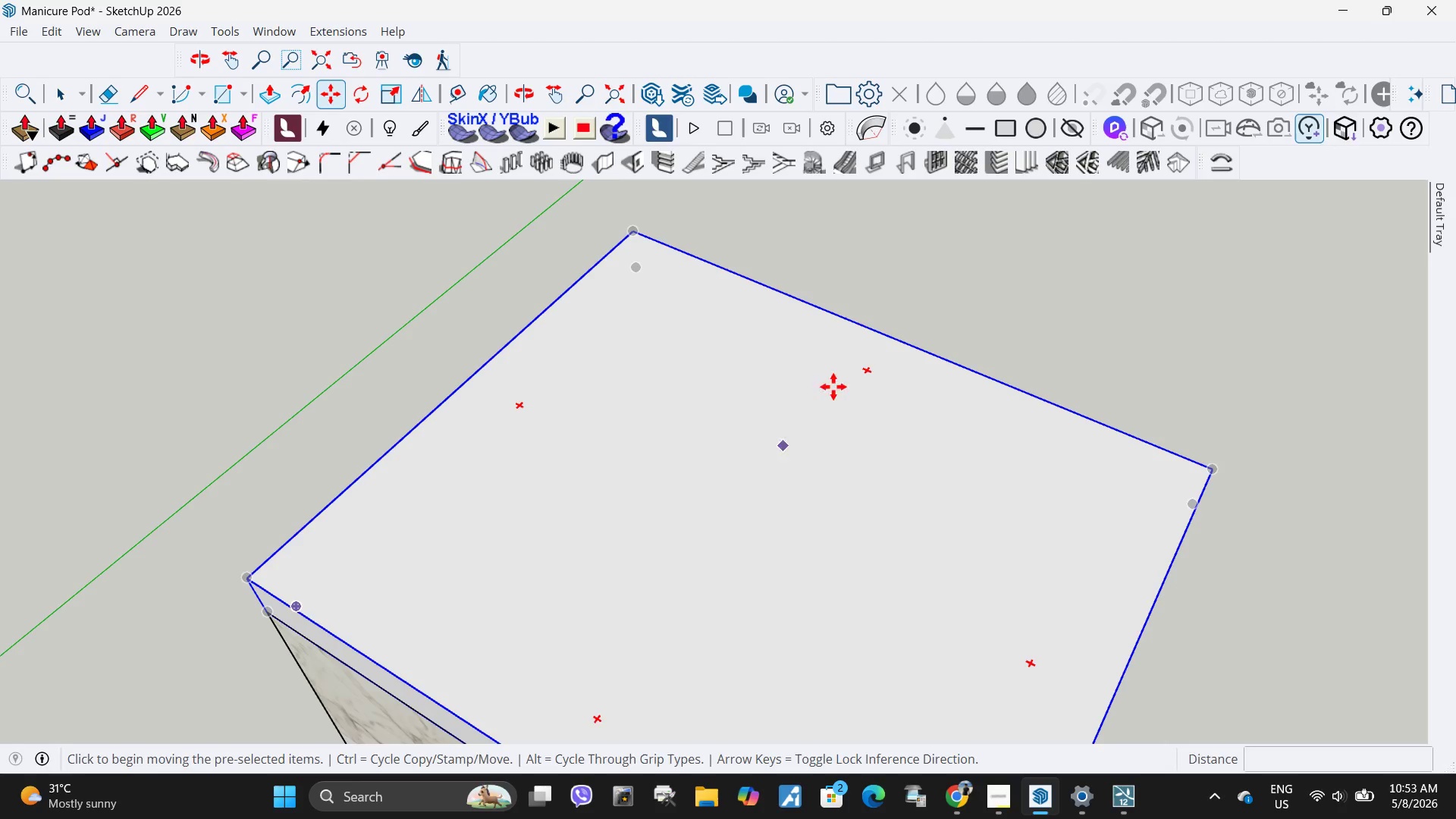 
key(Space)
 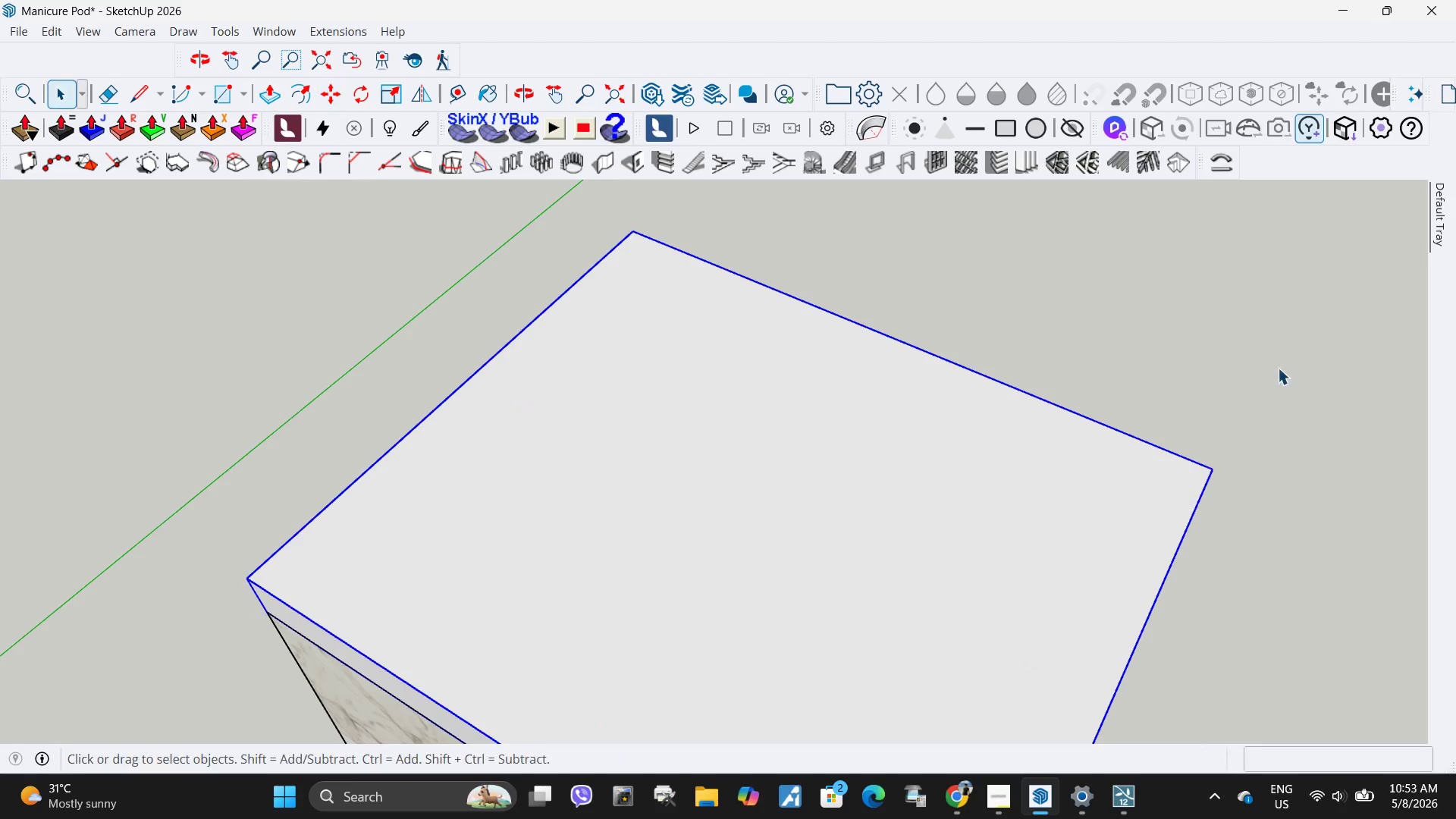 
left_click([1278, 368])
 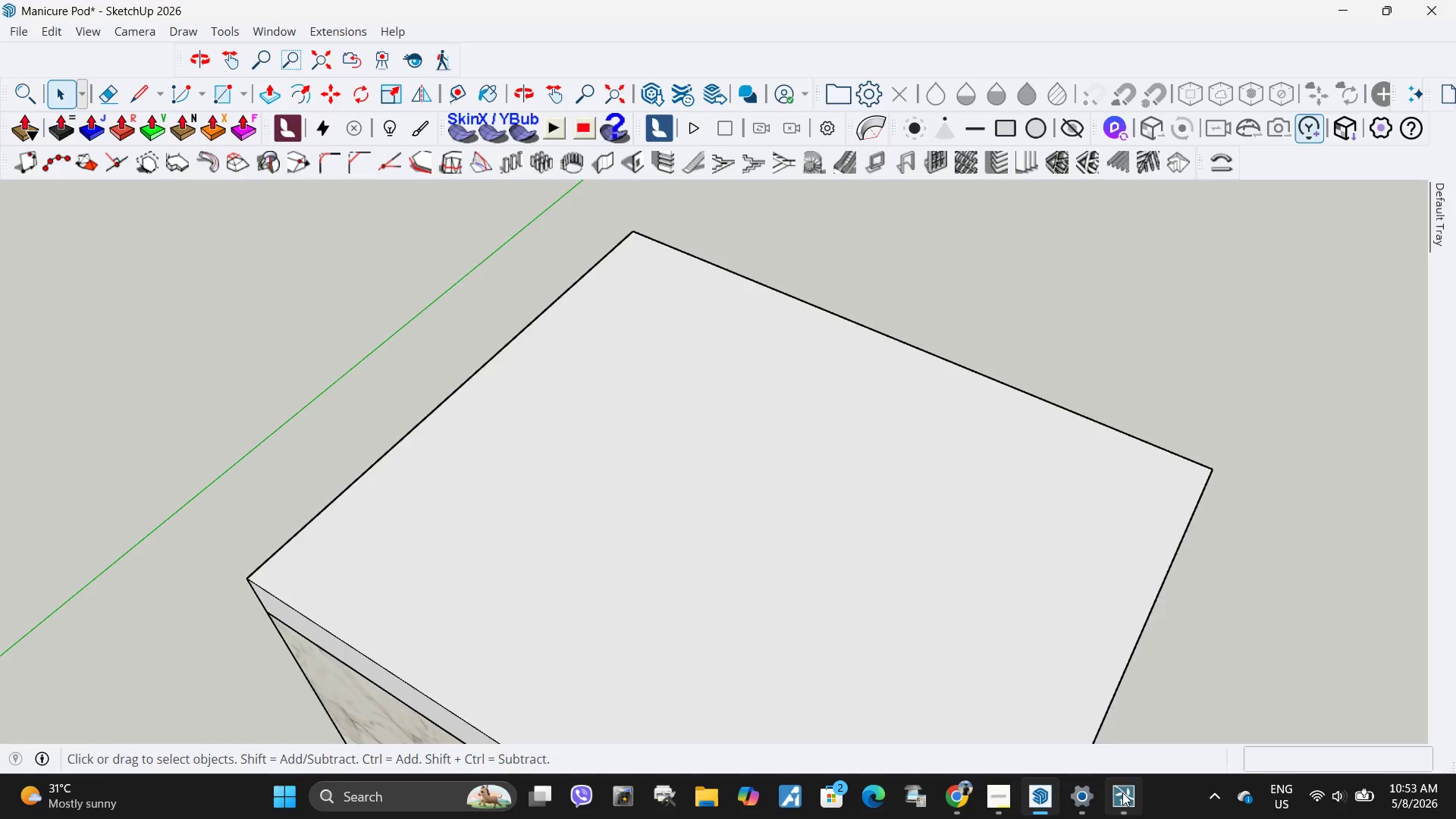 
left_click([1122, 792])
 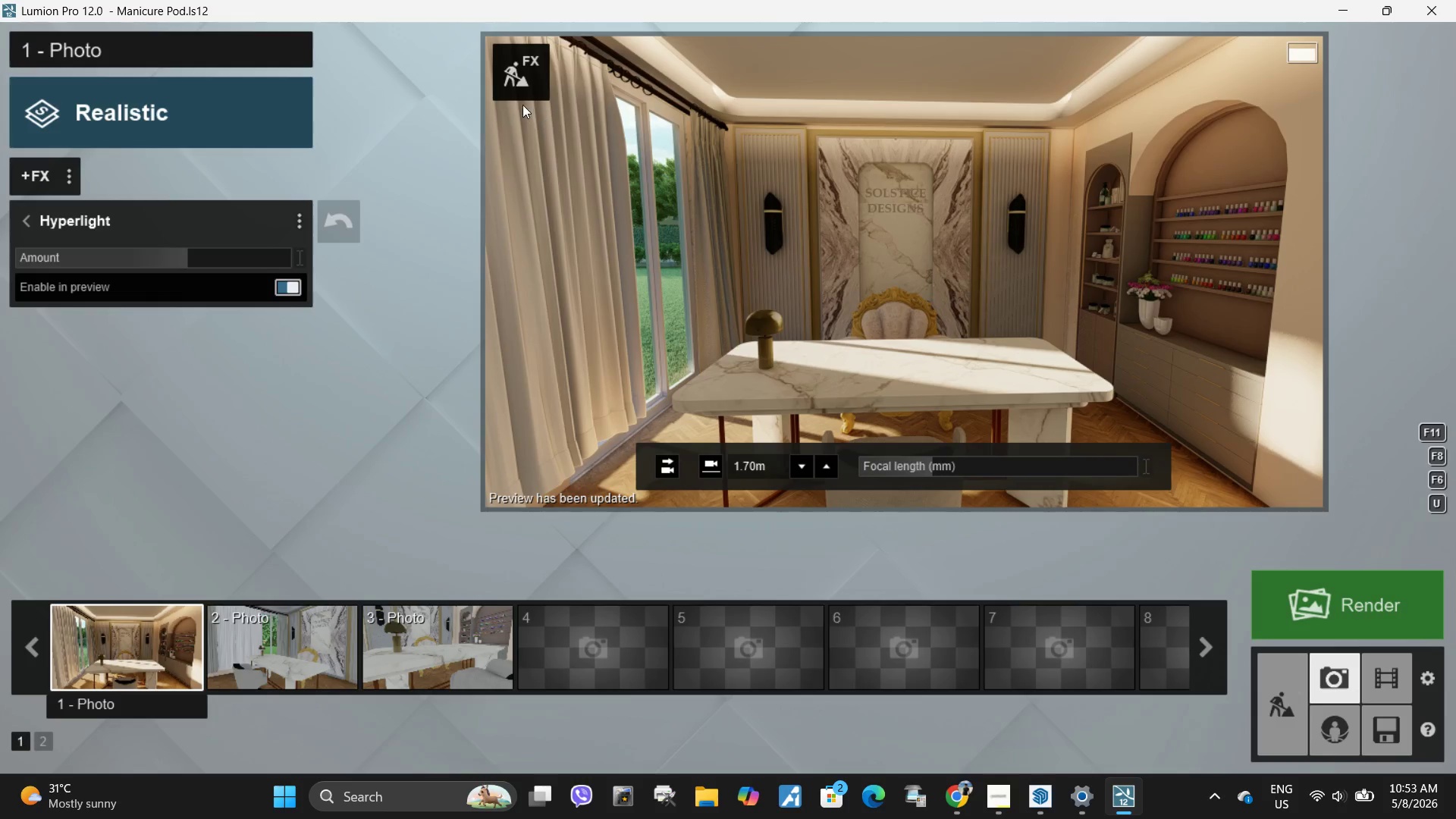 
left_click([529, 83])
 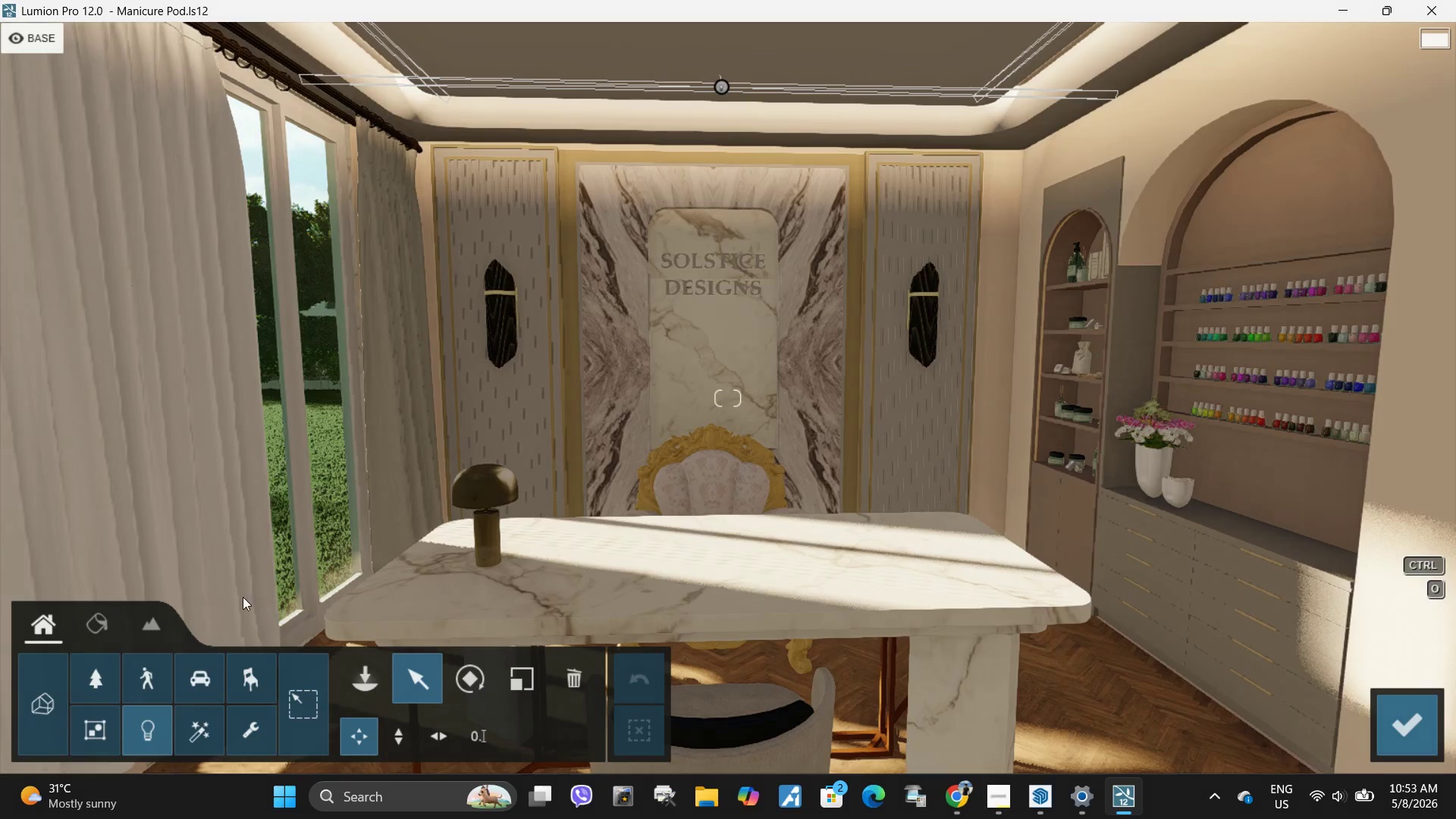 
left_click([106, 624])
 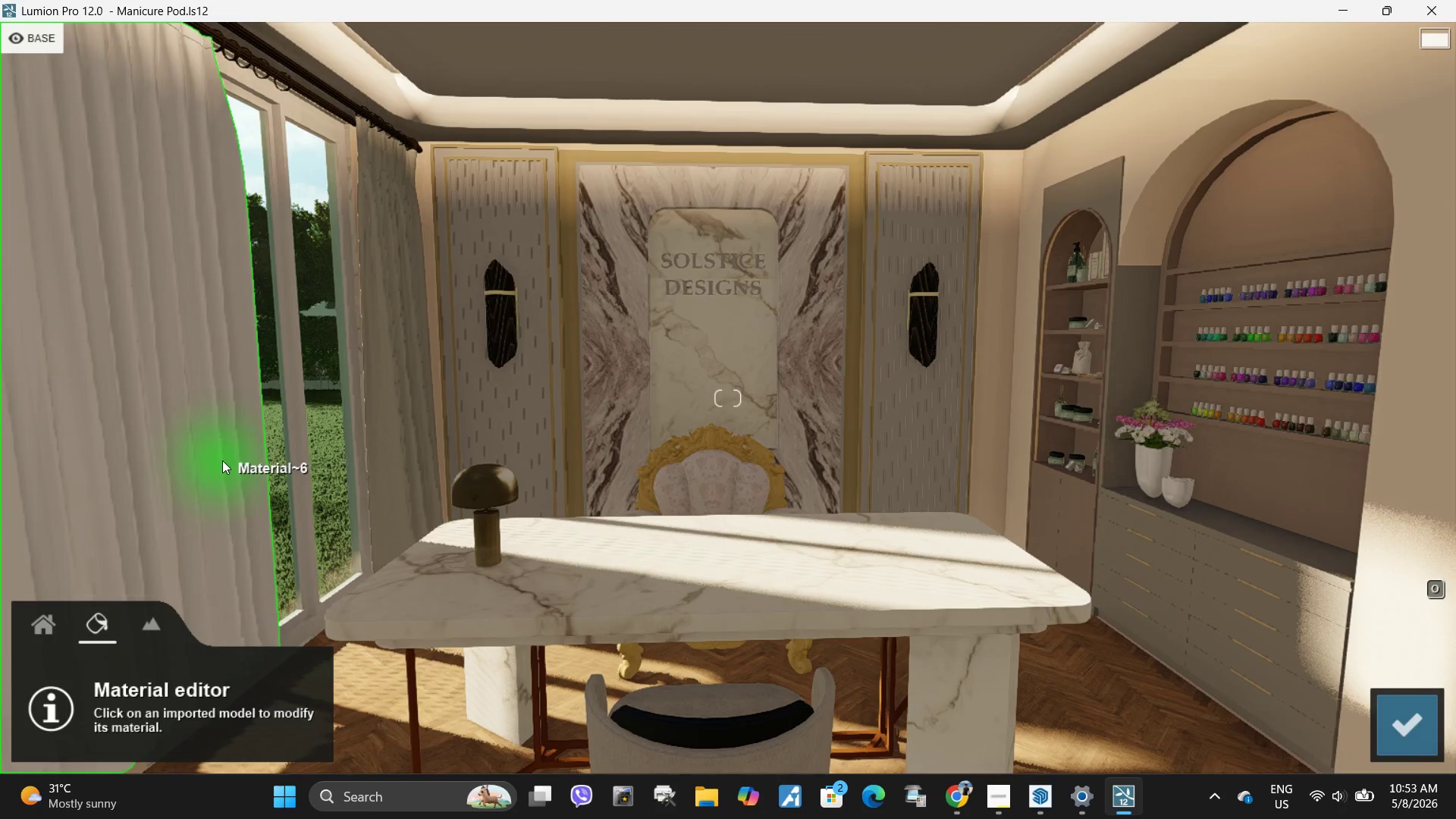 
left_click([222, 460])
 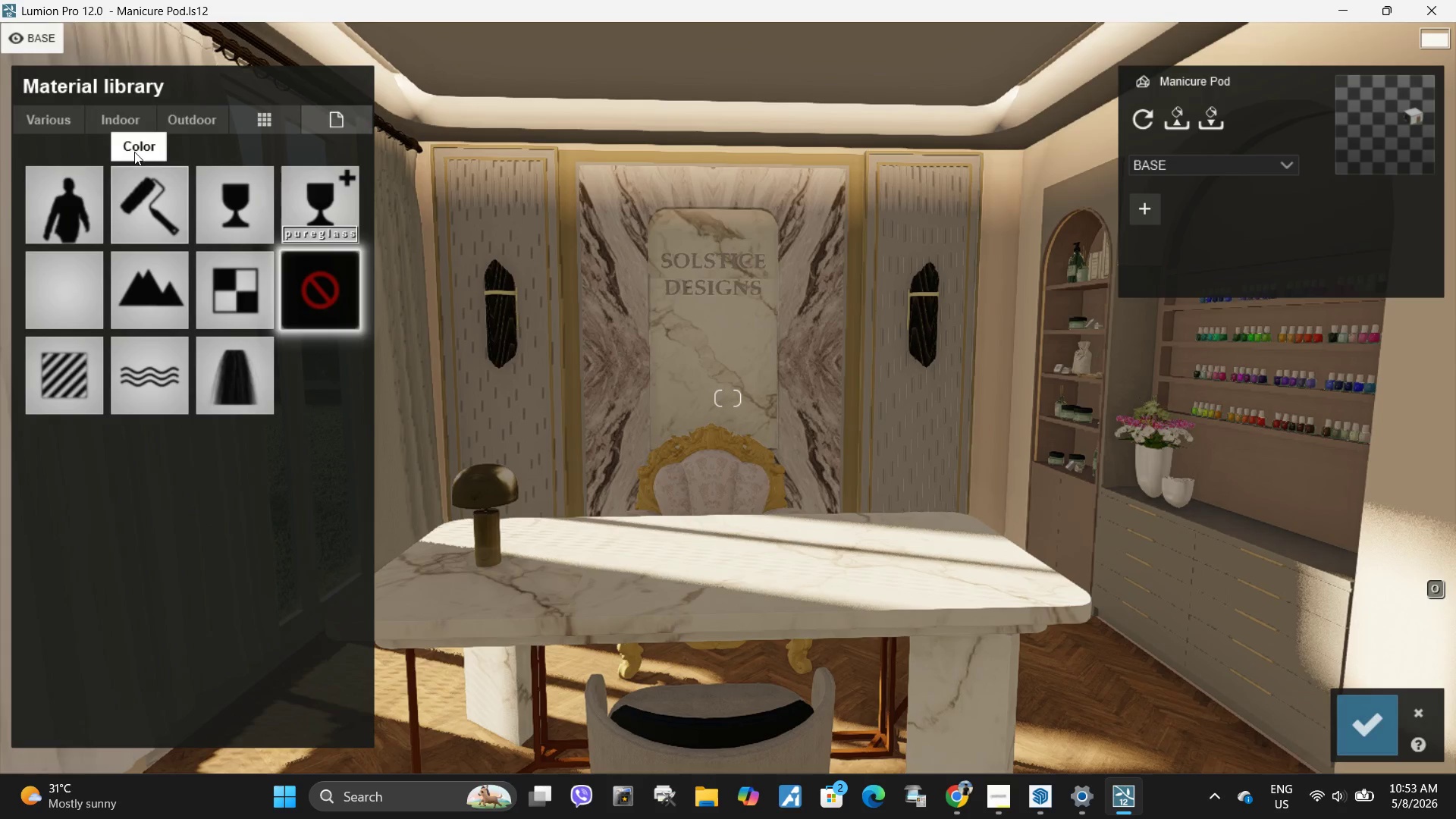 
left_click([61, 122])
 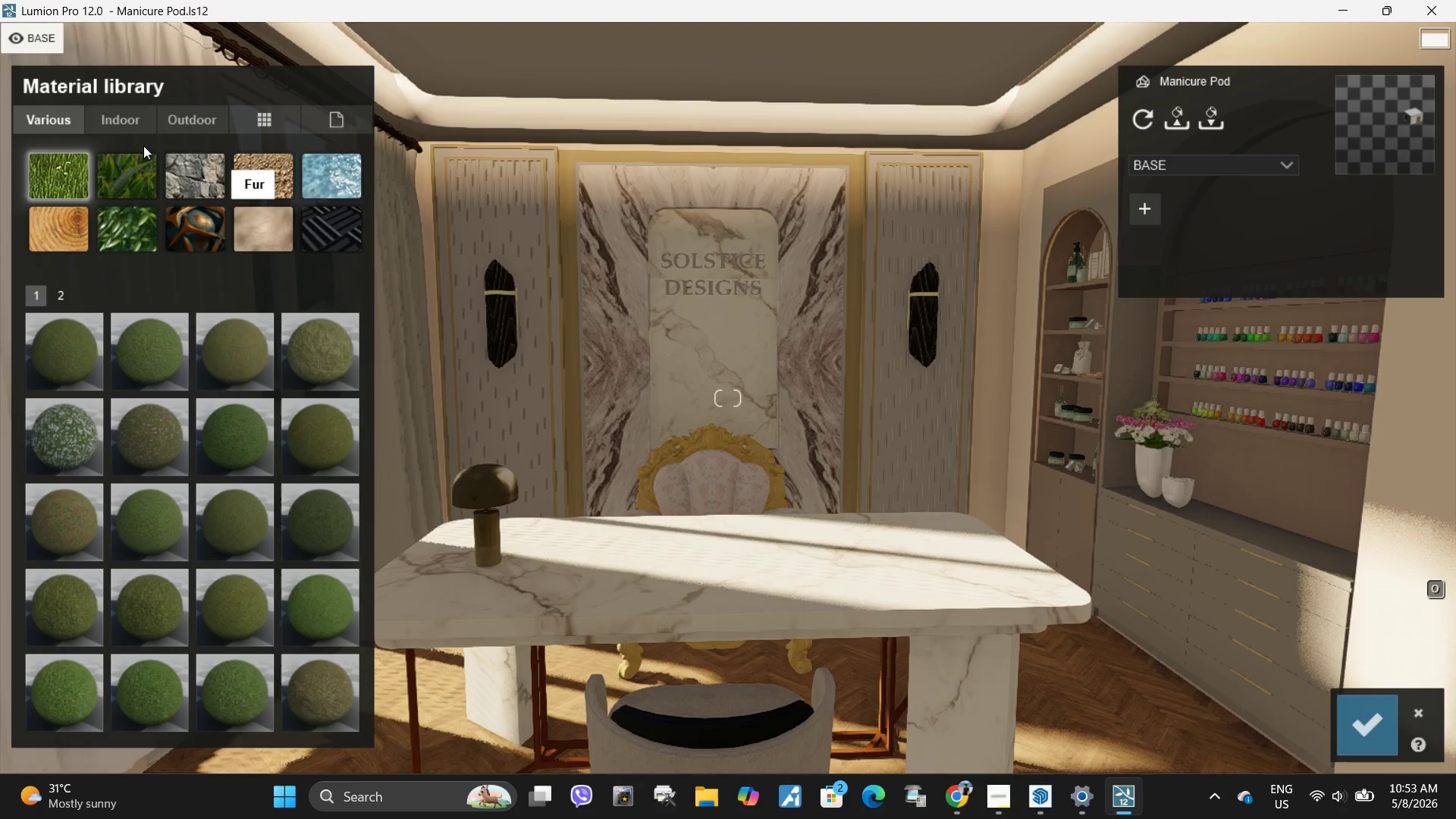 
left_click([121, 122])
 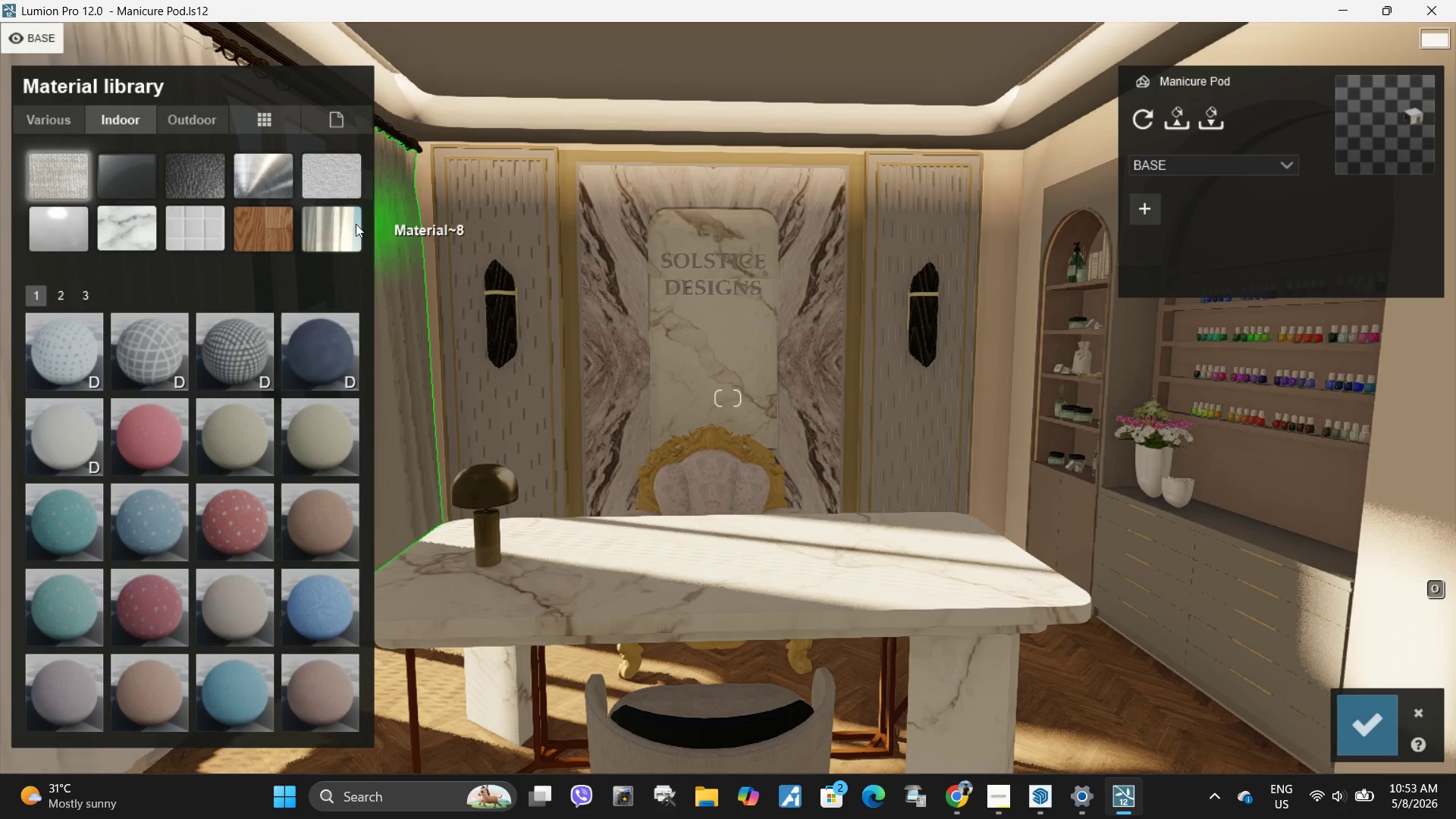 
left_click([343, 215])
 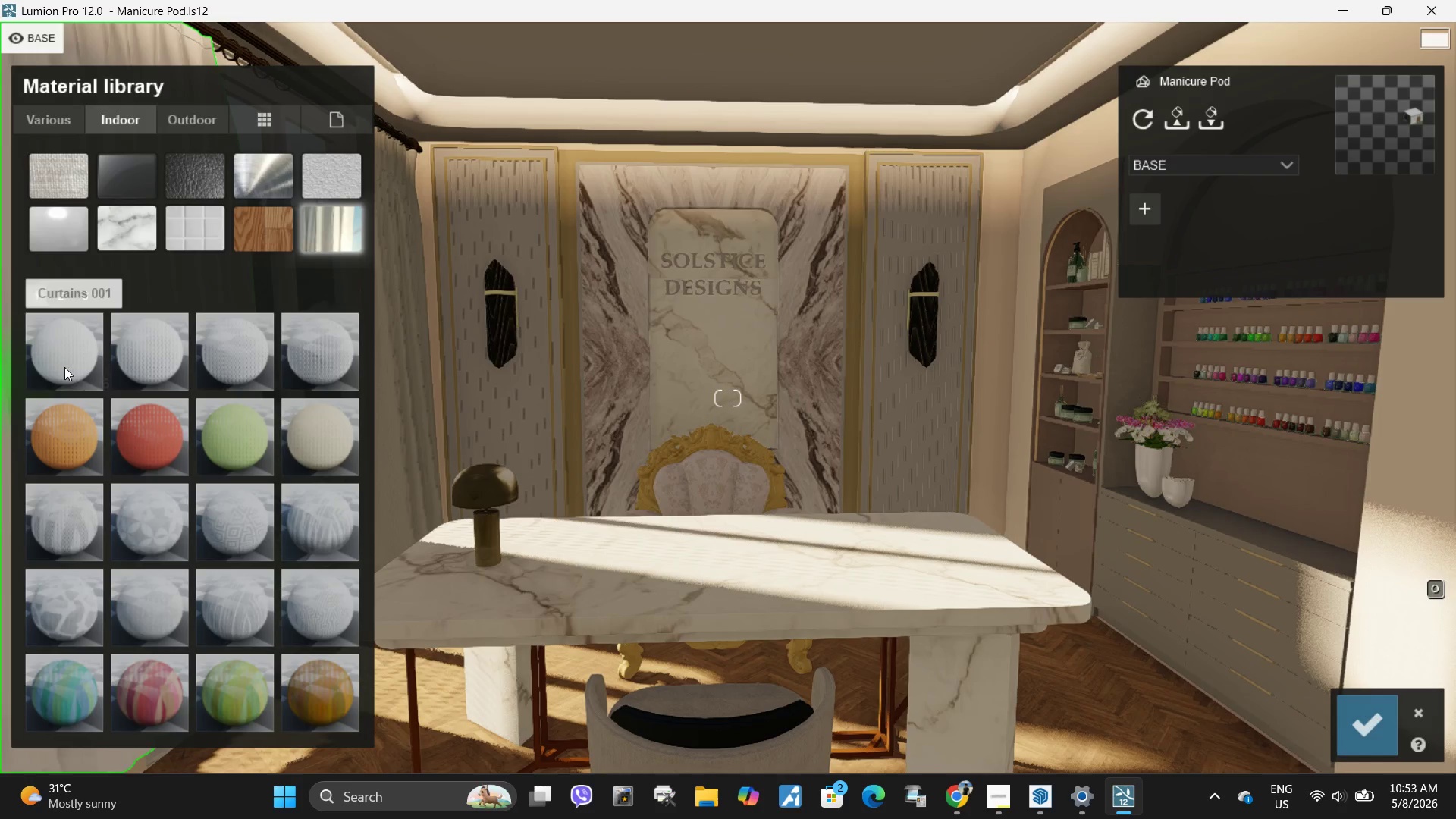 
left_click([71, 350])
 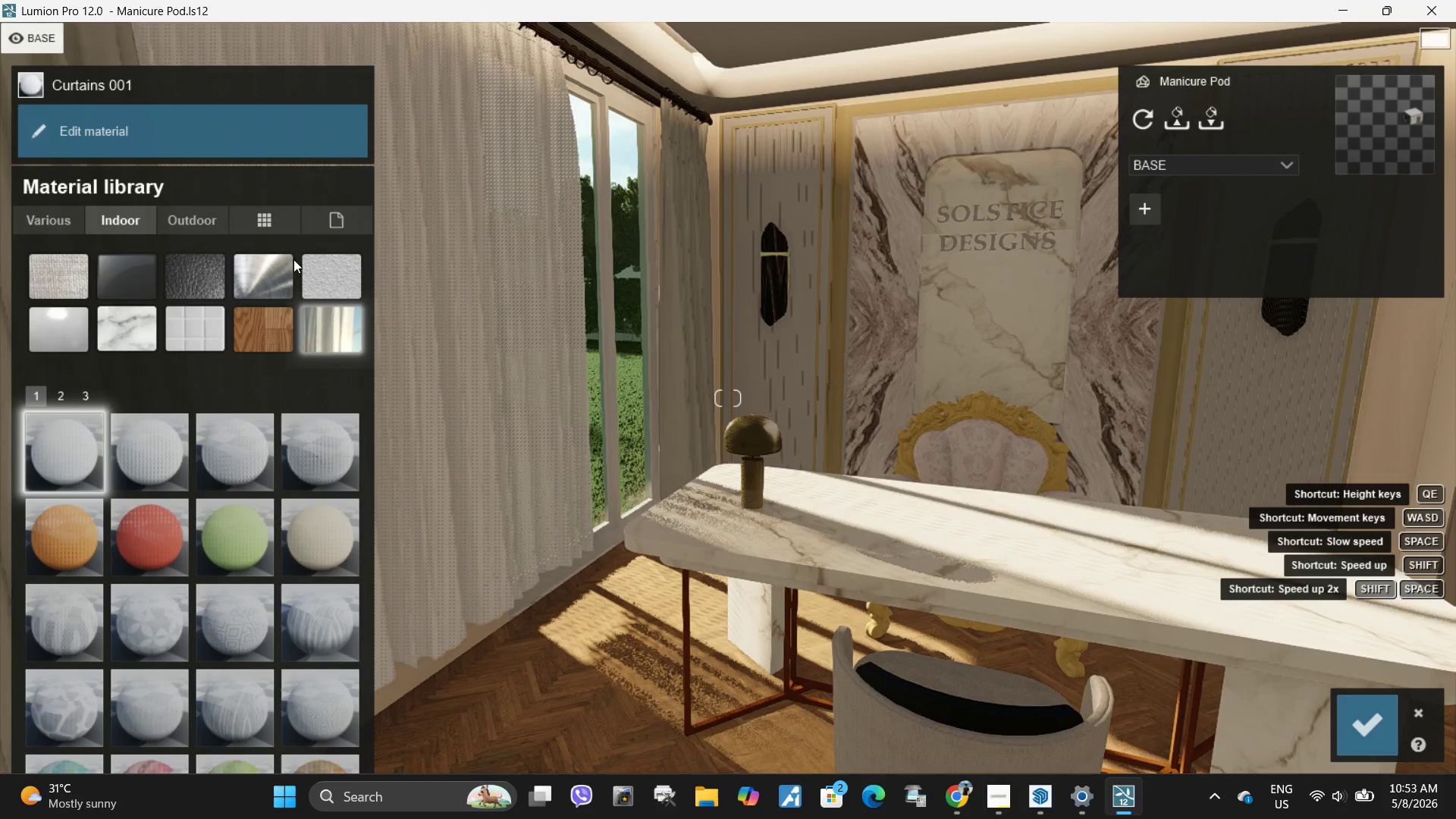 
left_click([331, 447])
 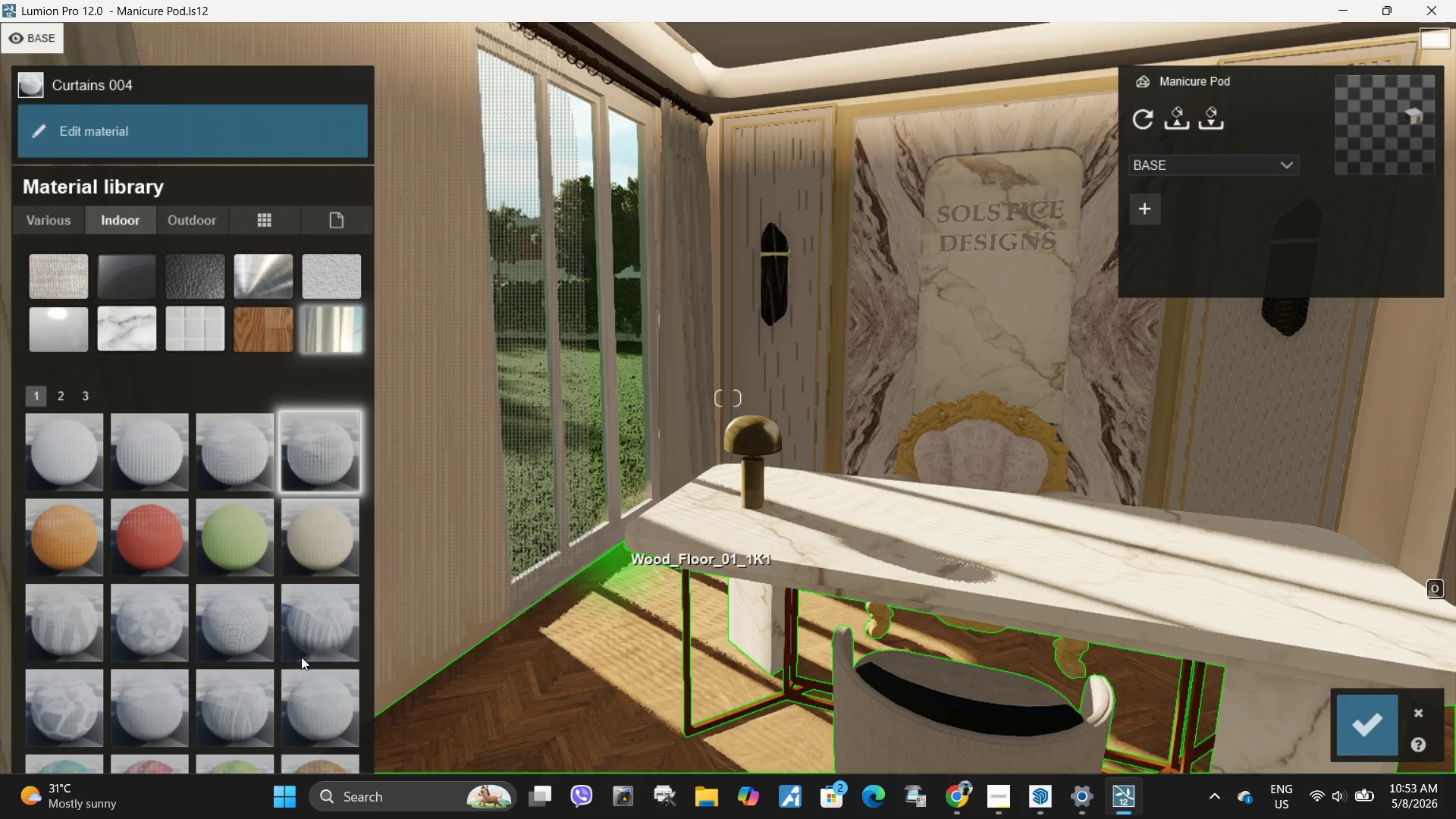 
left_click([325, 635])
 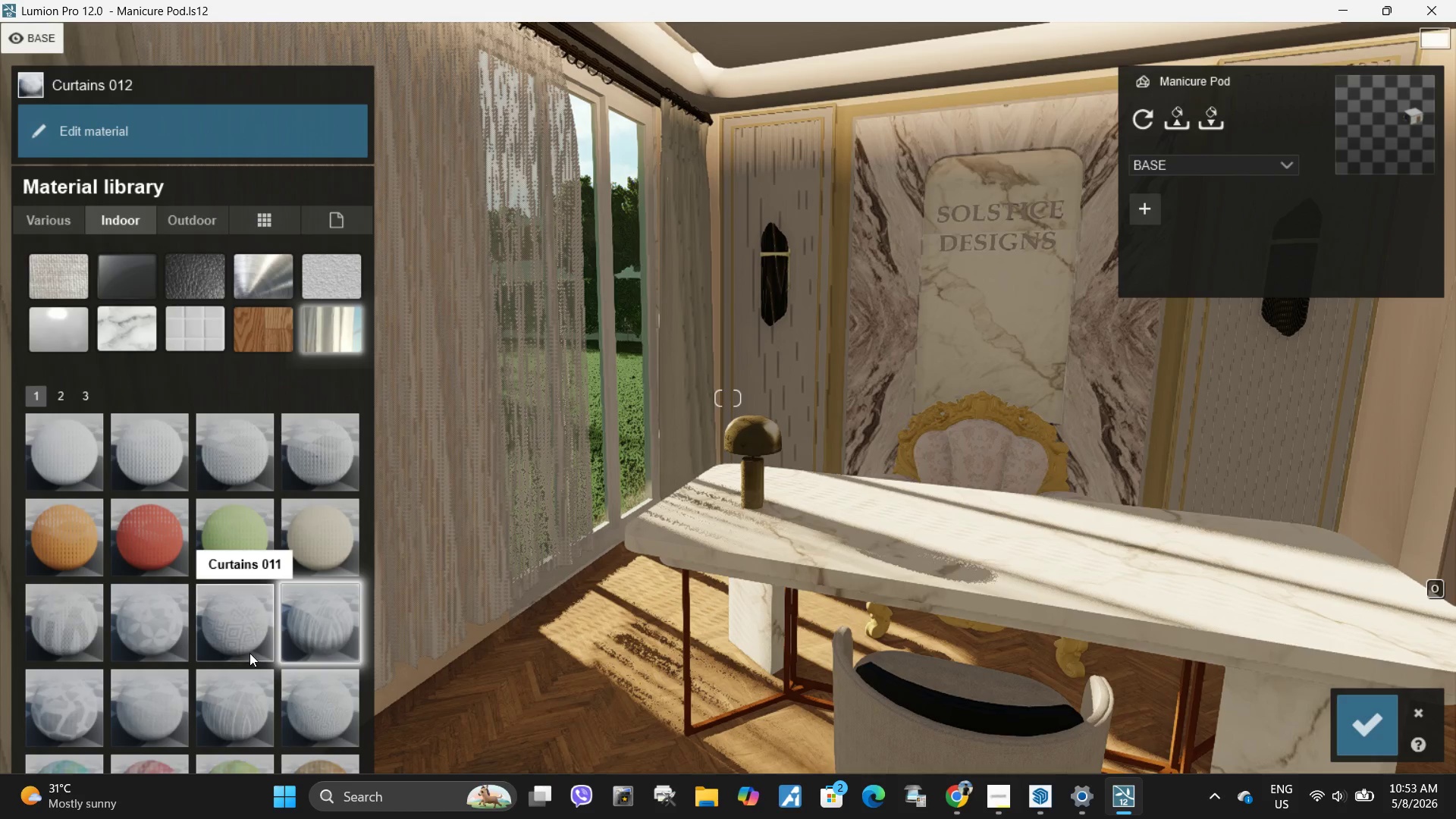 
type(dd)
 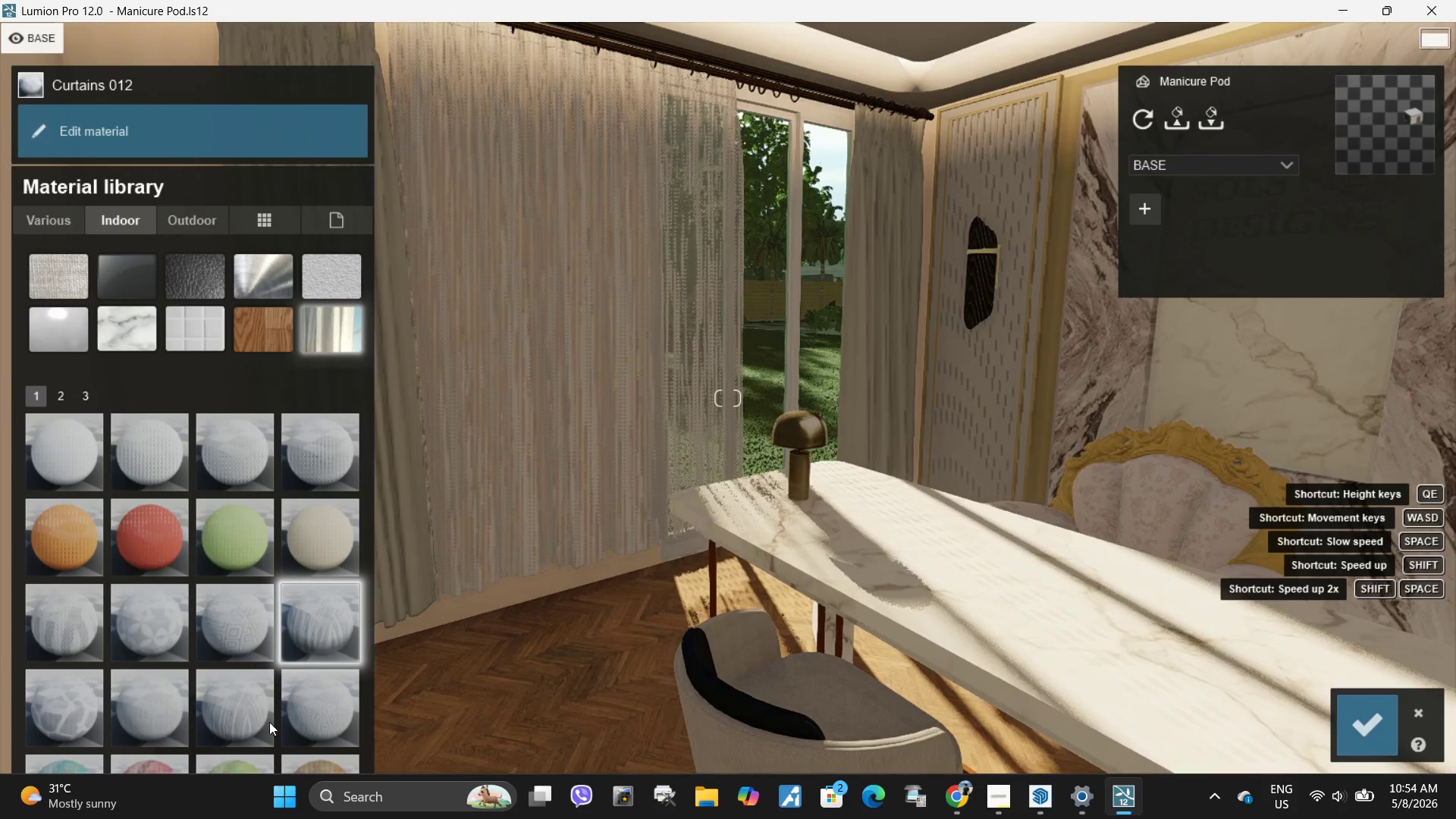 
left_click([313, 719])
 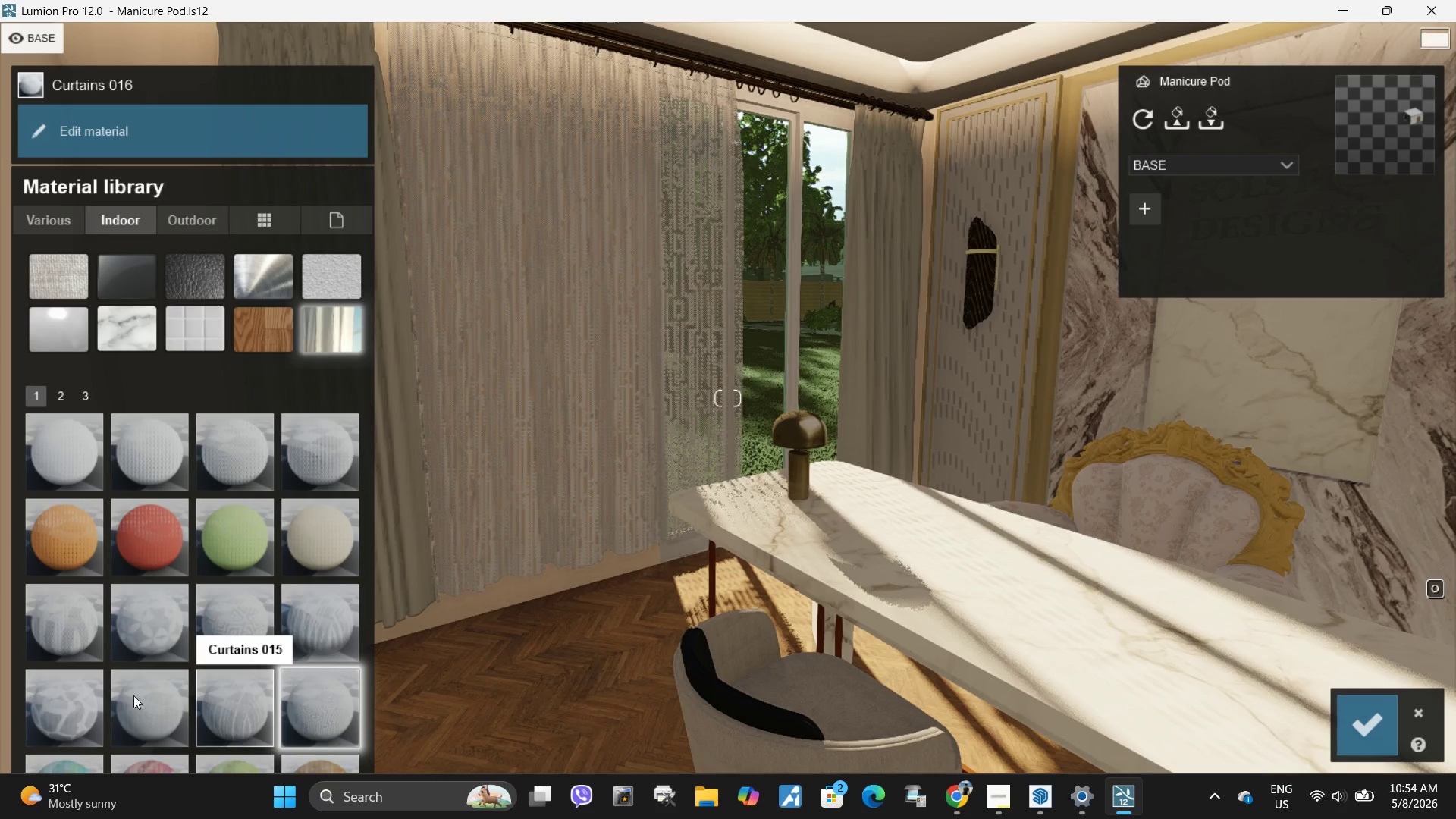 
left_click([52, 710])
 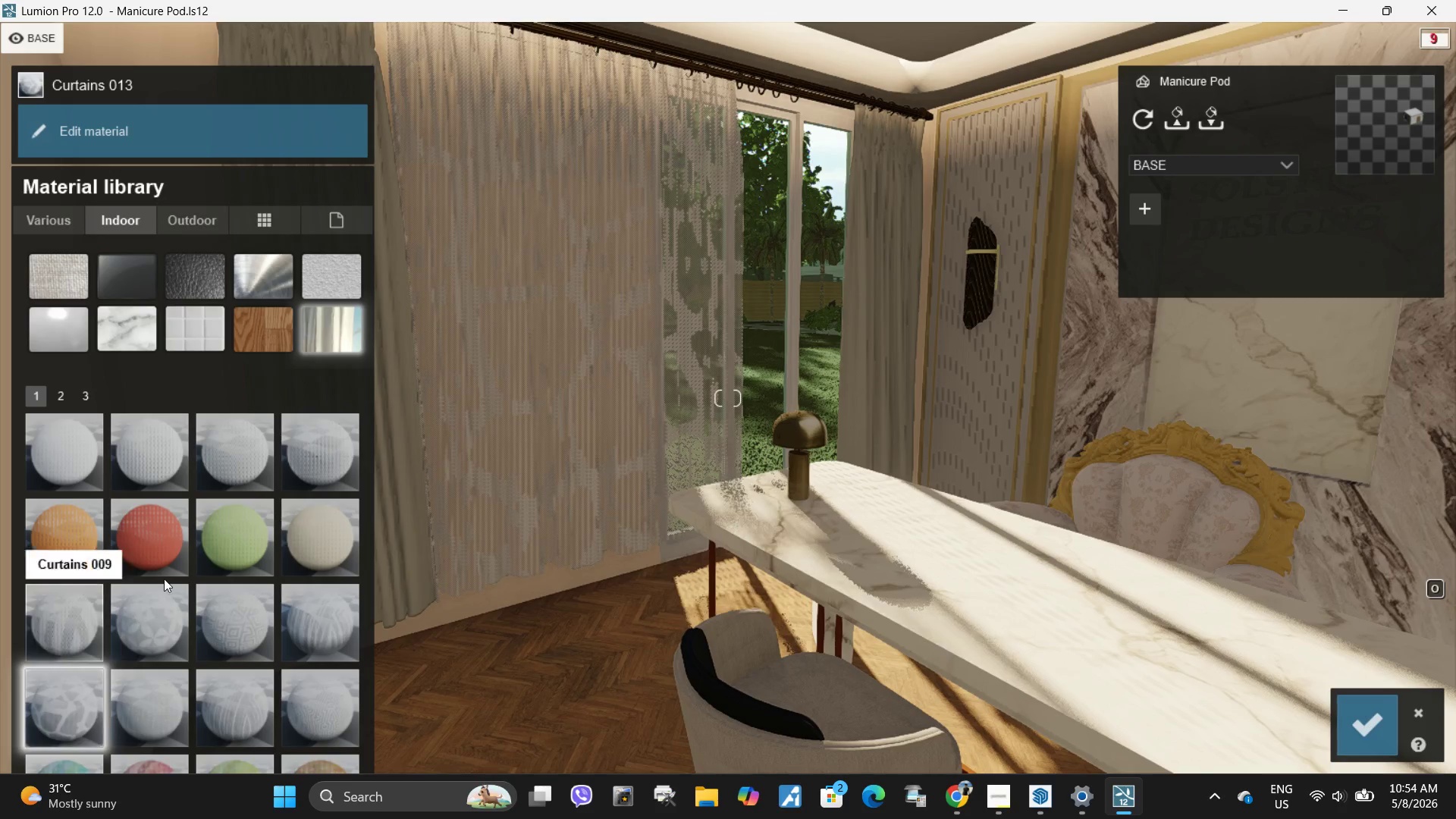 
left_click([168, 573])
 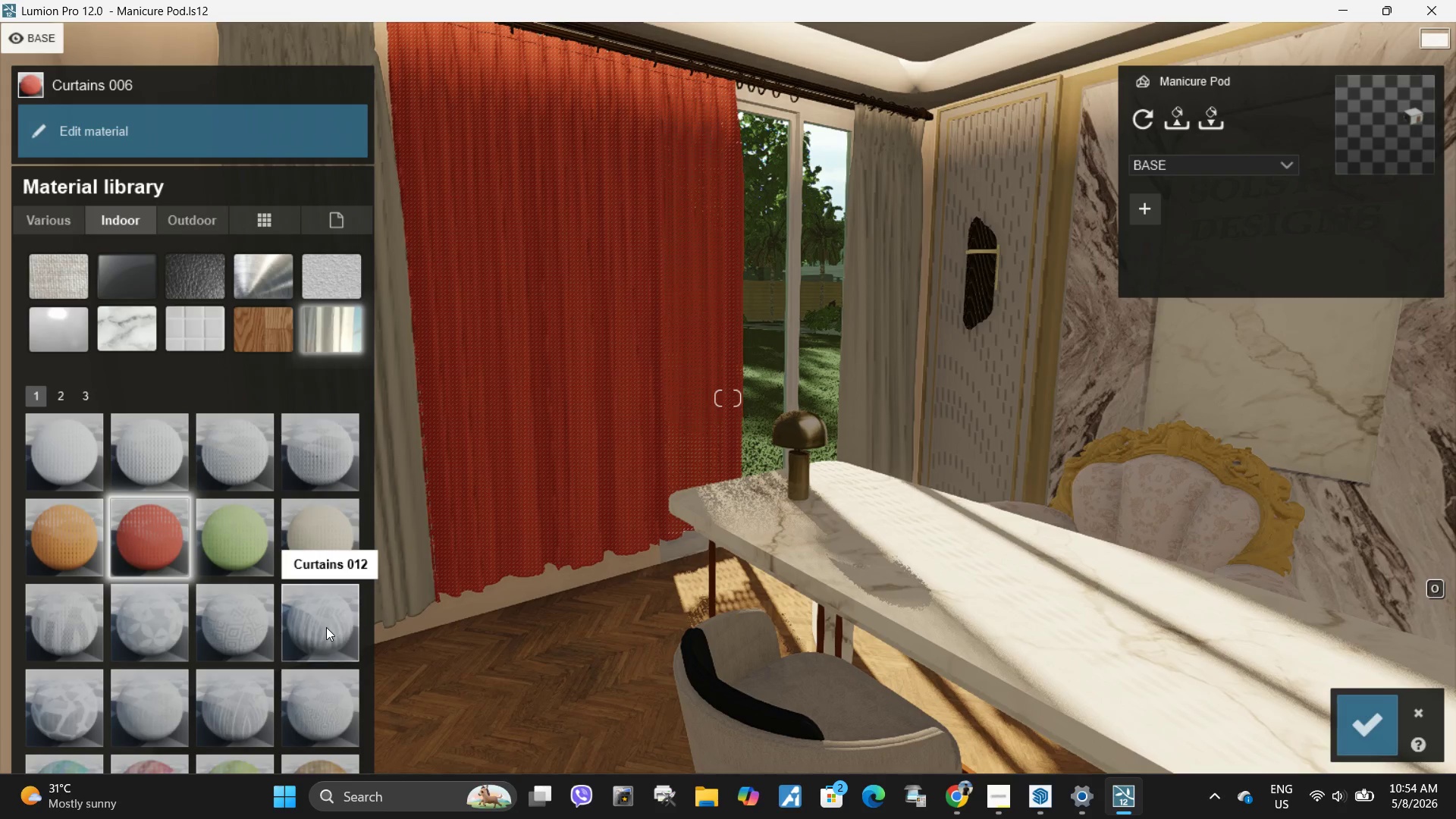 
left_click([333, 432])
 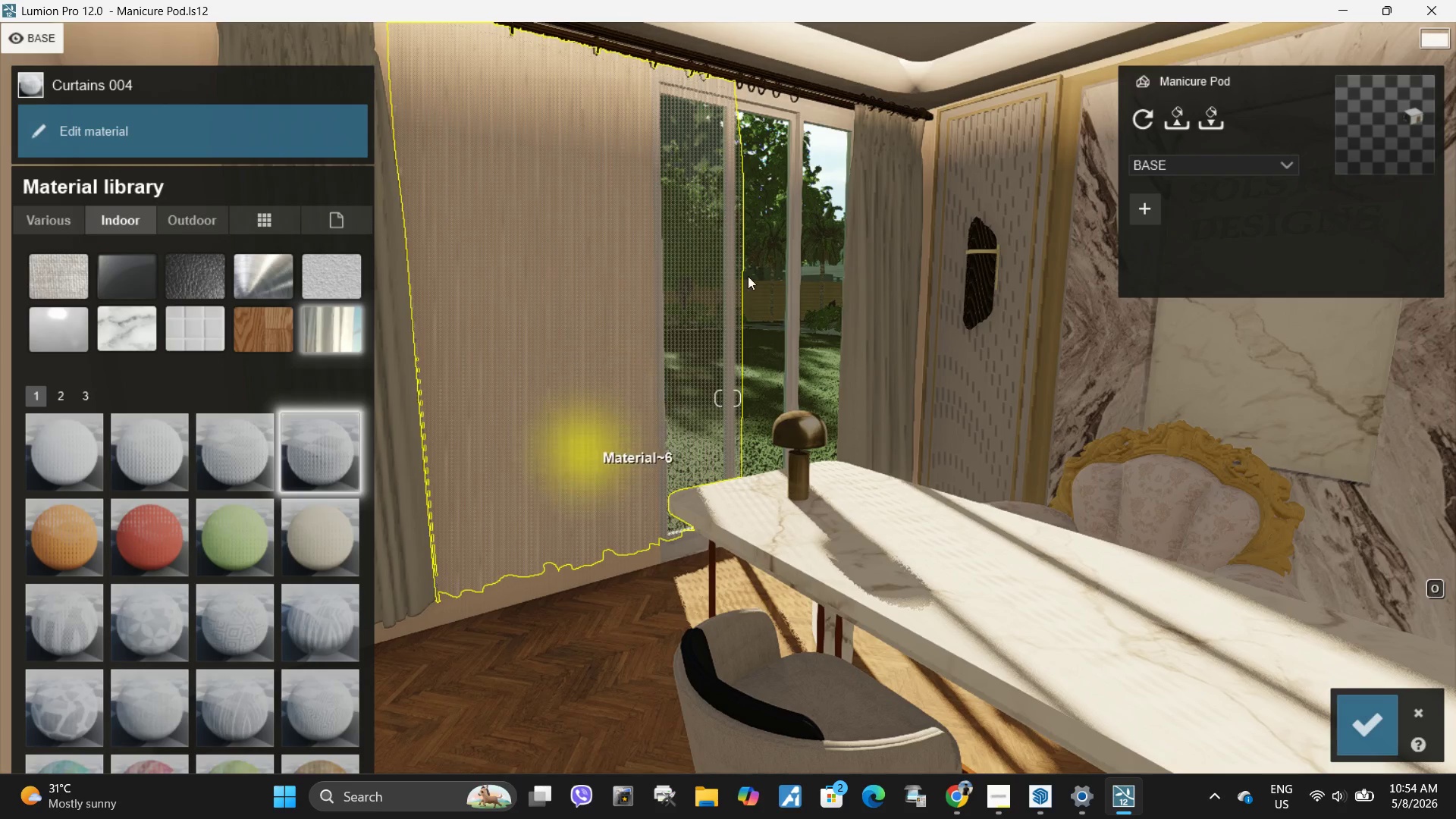 
left_click([877, 290])
 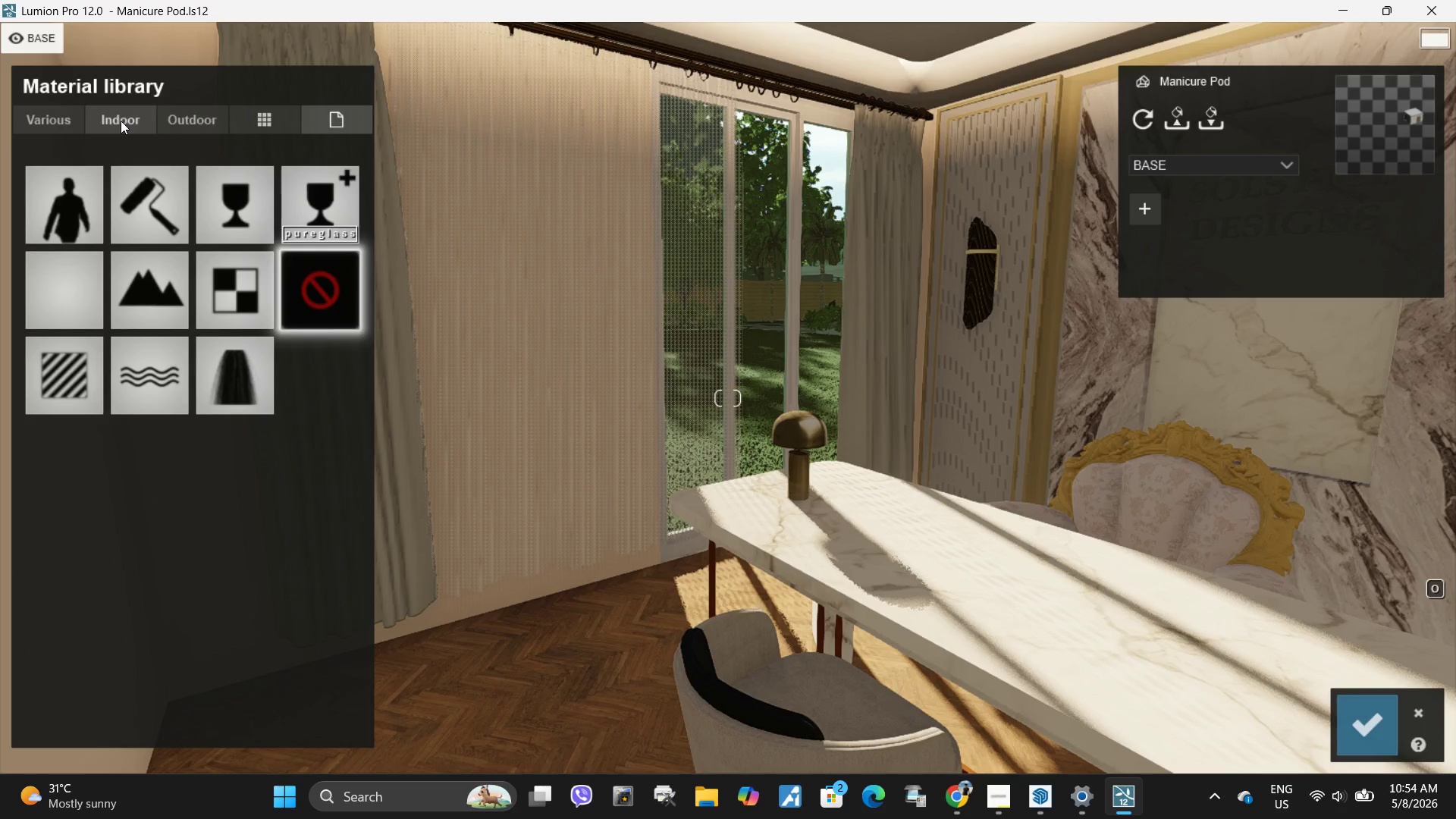 
left_click([64, 121])
 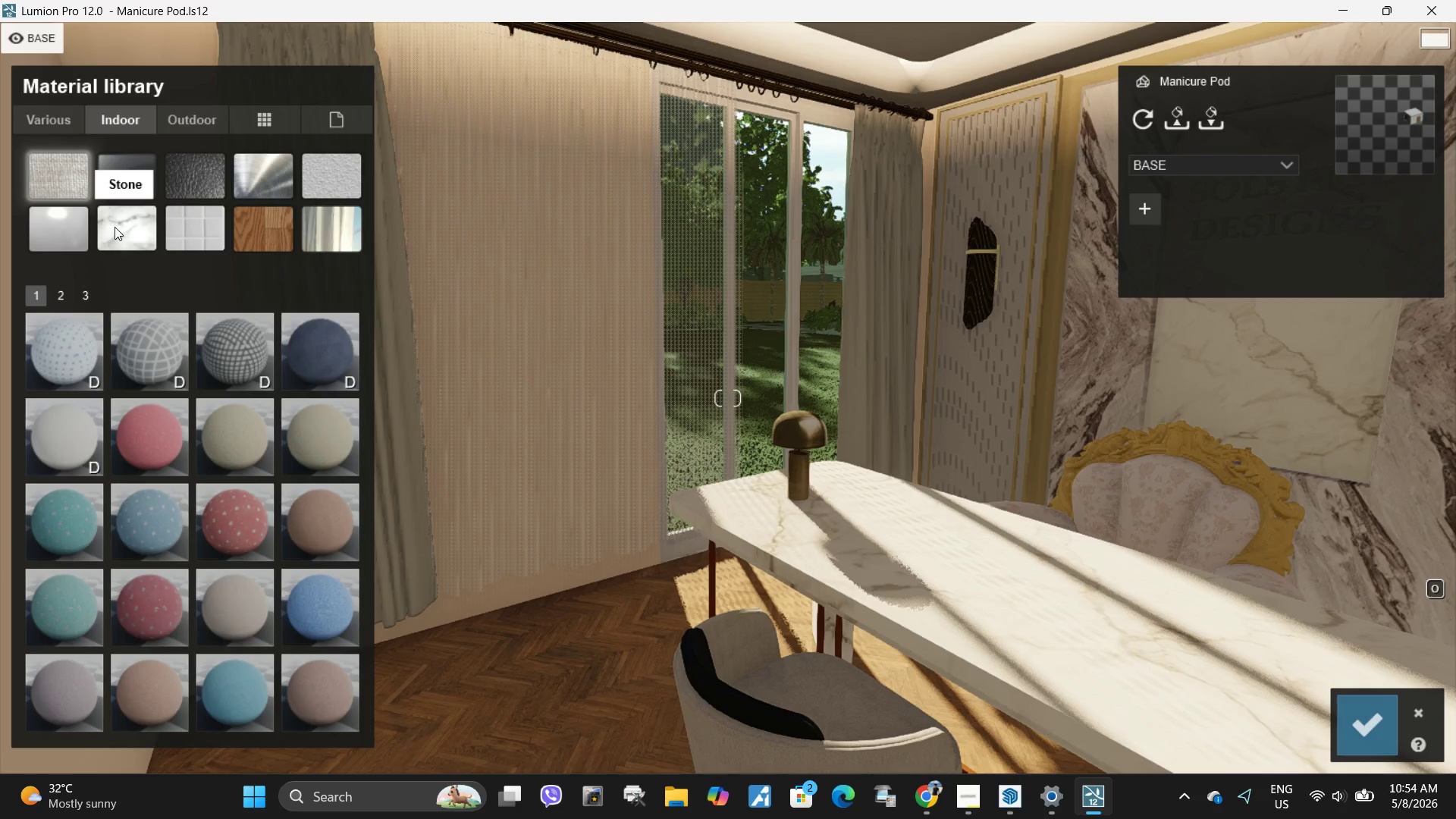 
left_click([343, 228])
 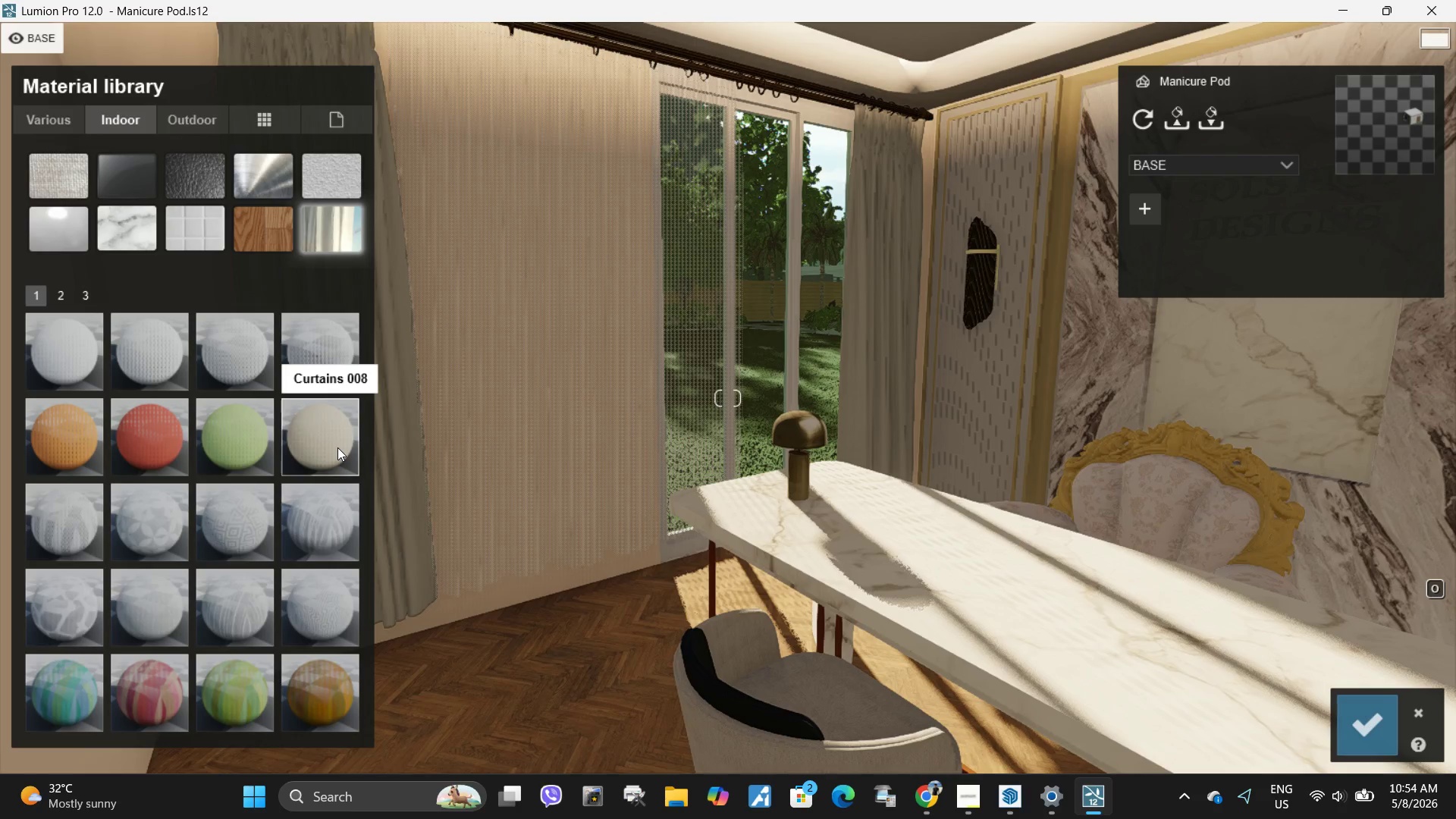 
left_click([337, 447])
 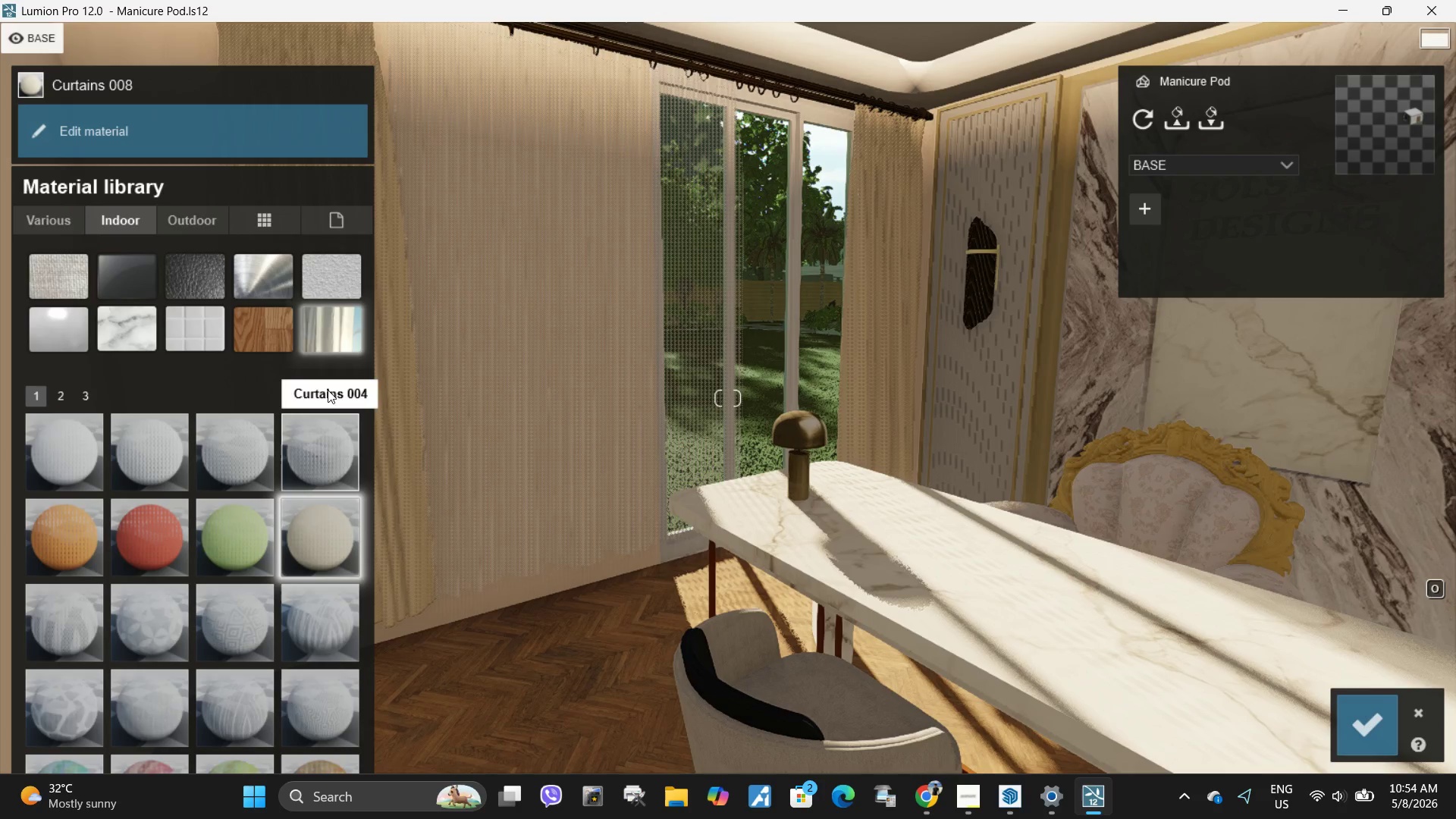 
left_click([330, 469])
 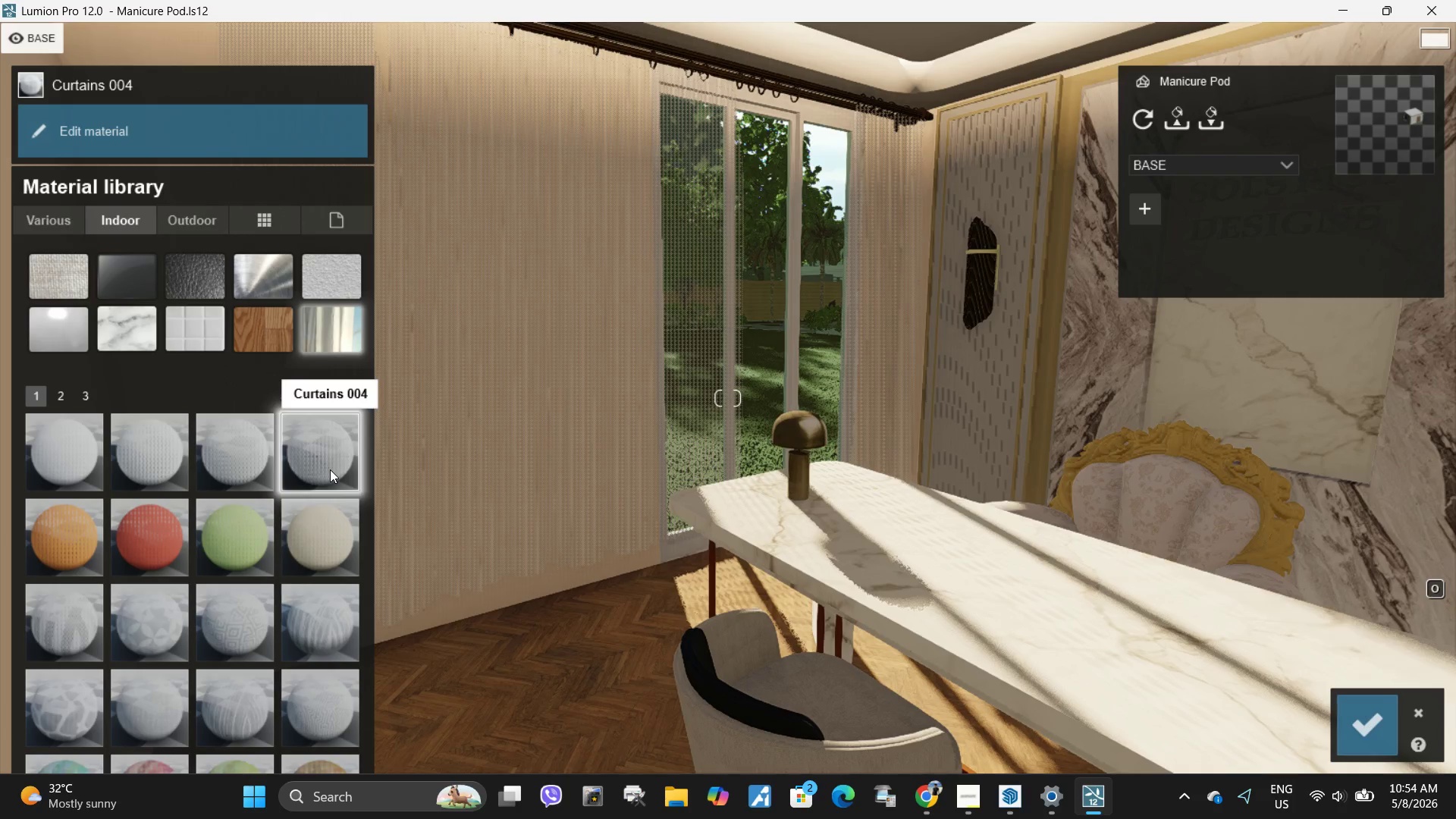 
type(wa)
 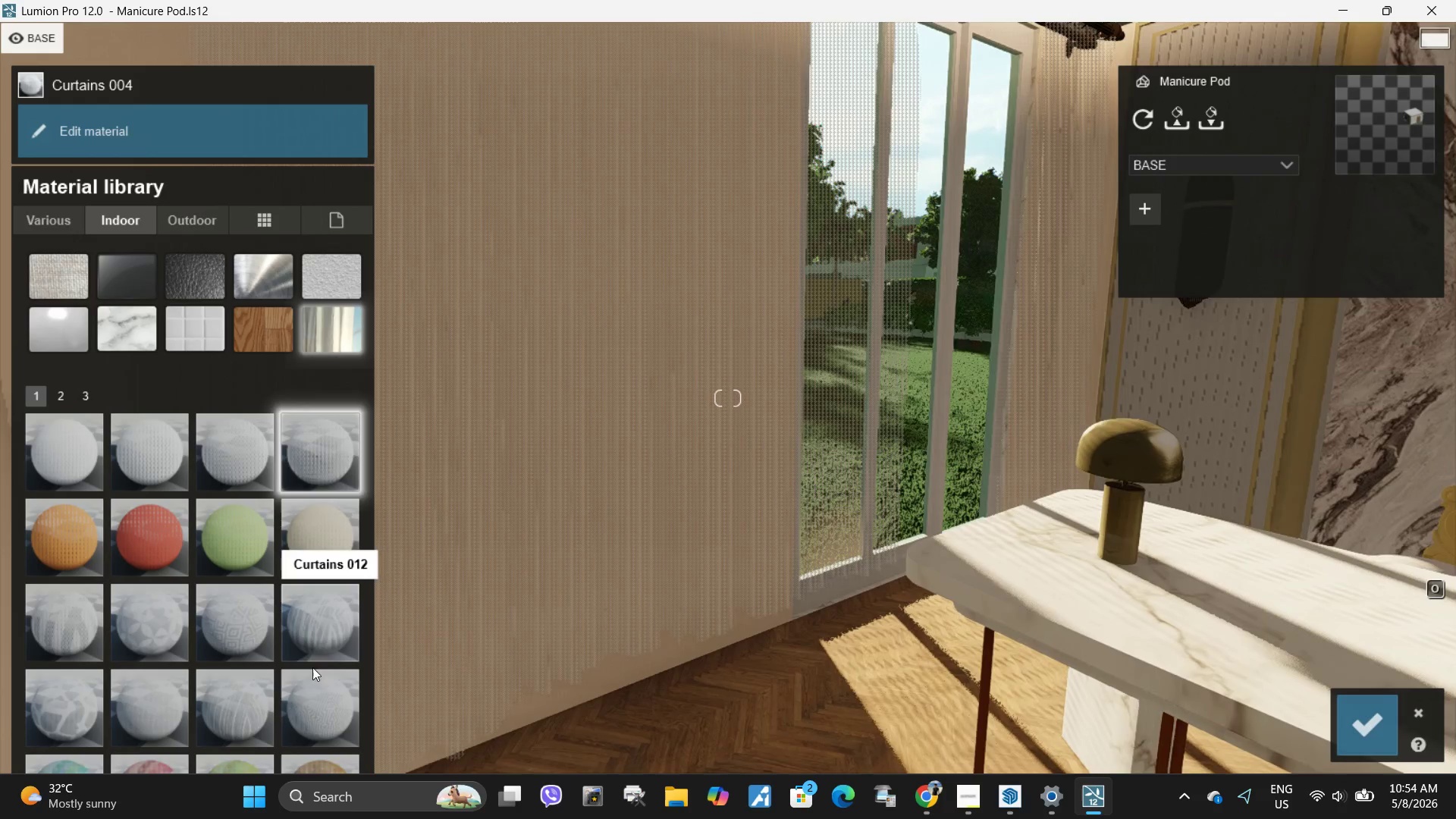 
left_click([315, 695])
 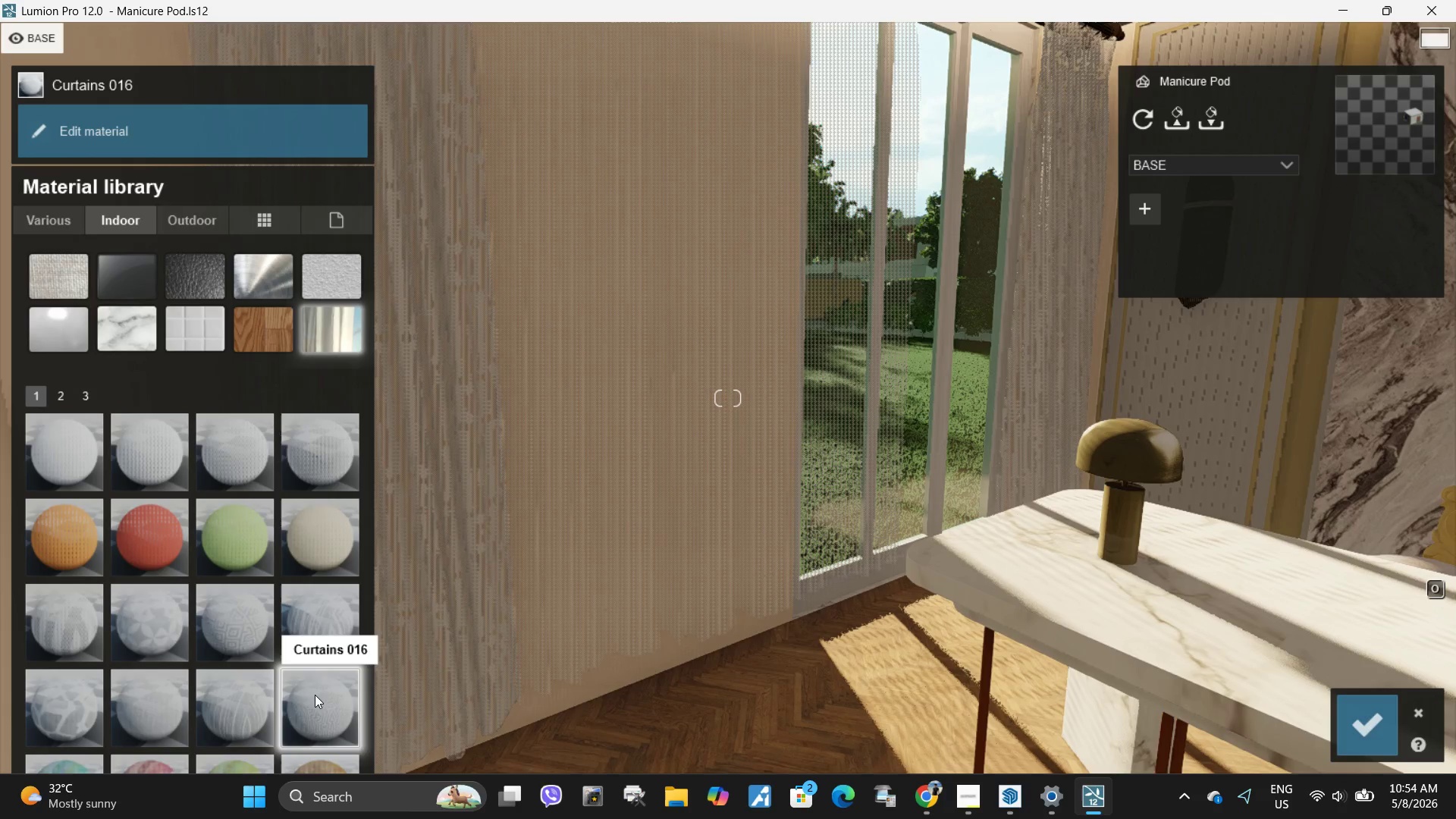 
type(sd)
 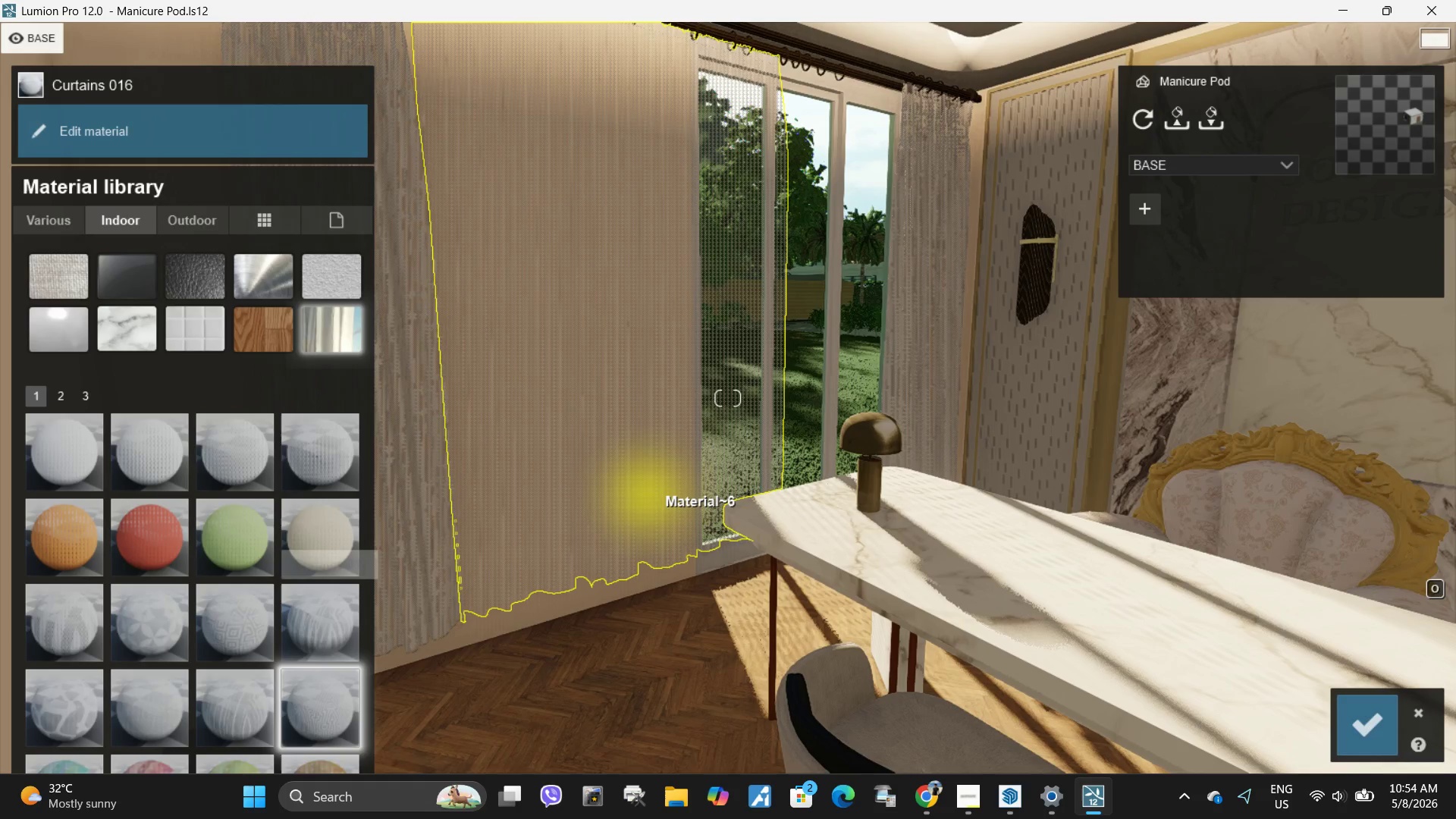 
type(ad)
 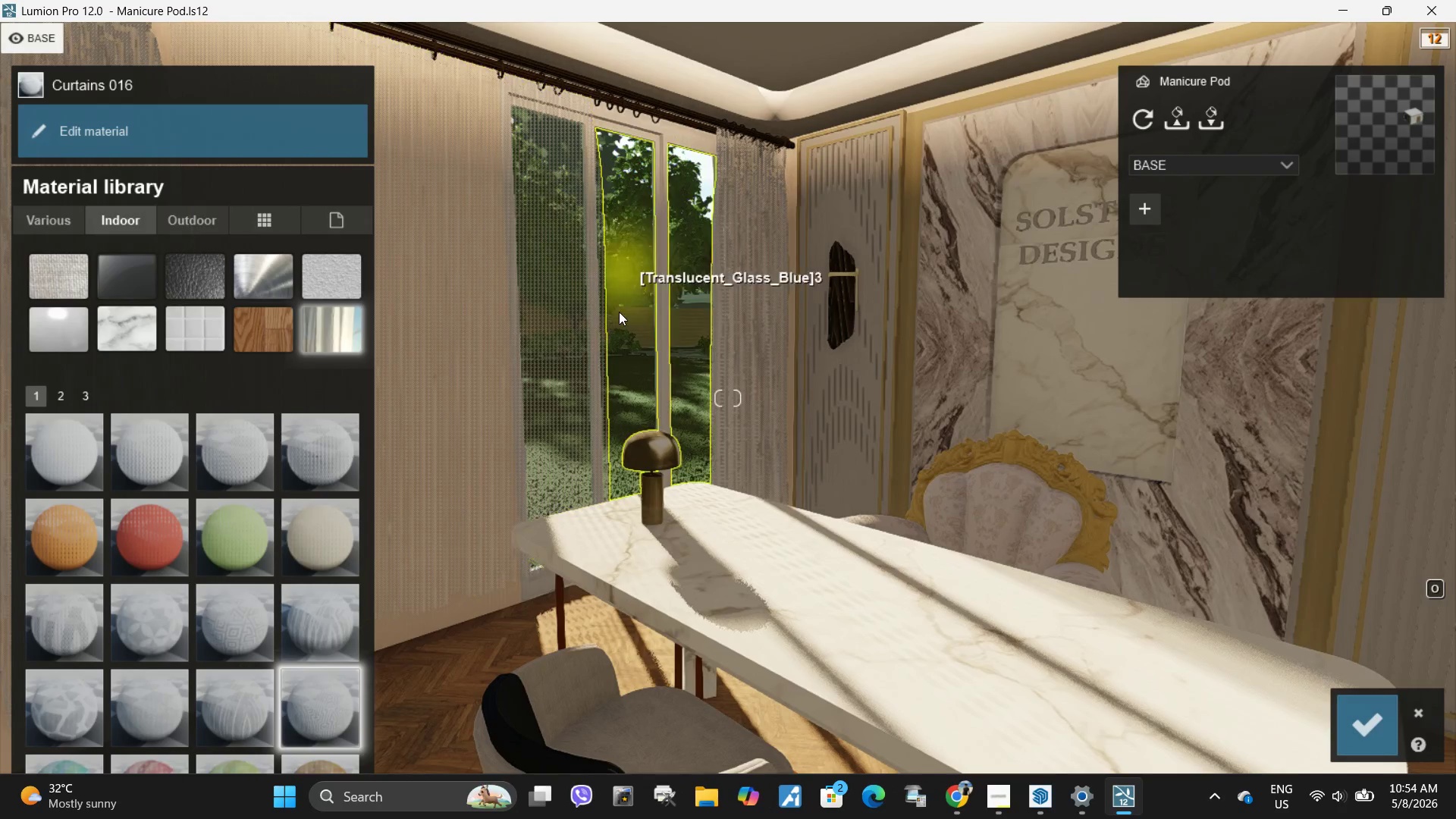 
left_click([622, 314])
 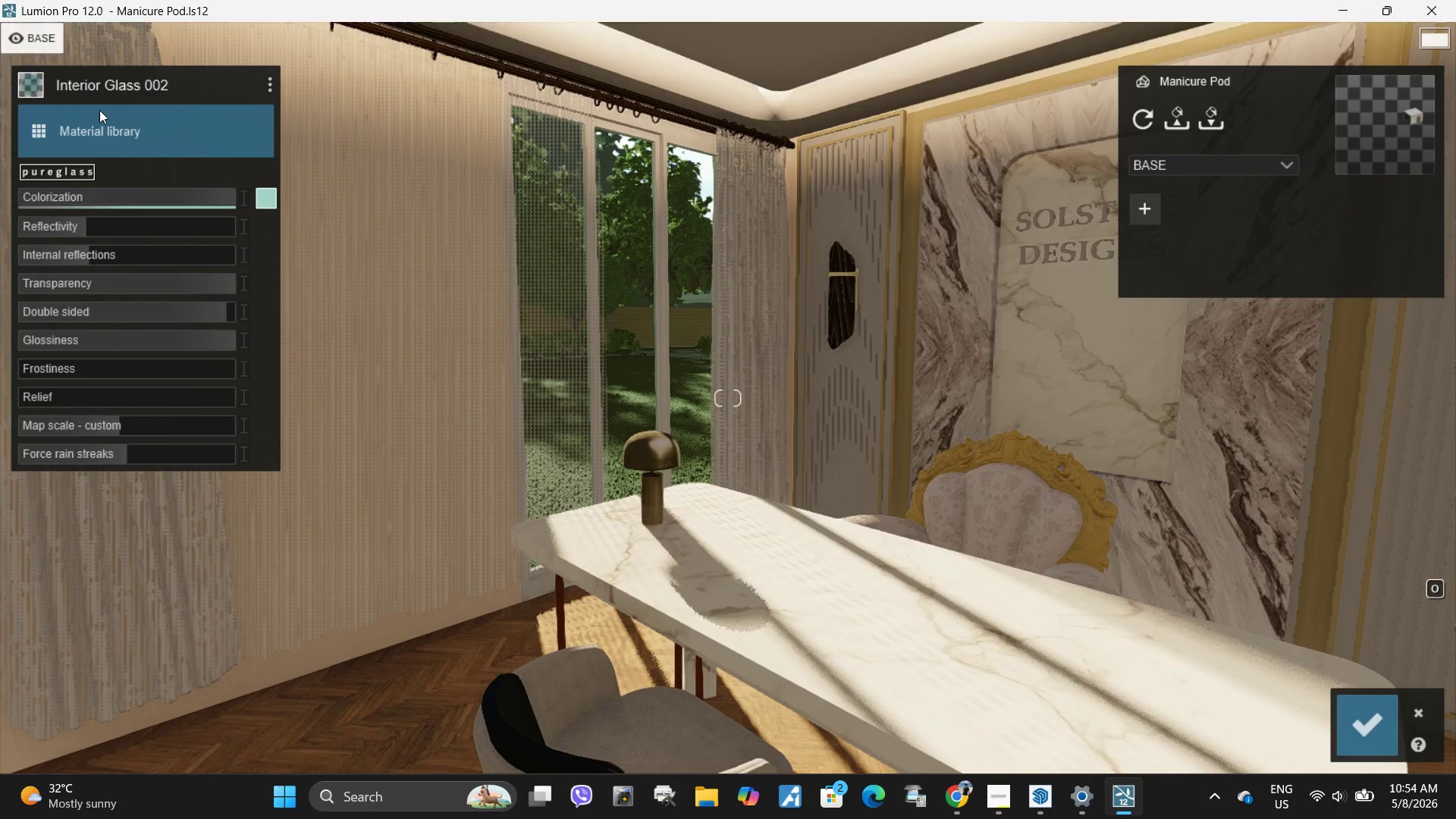 
left_click([99, 140])
 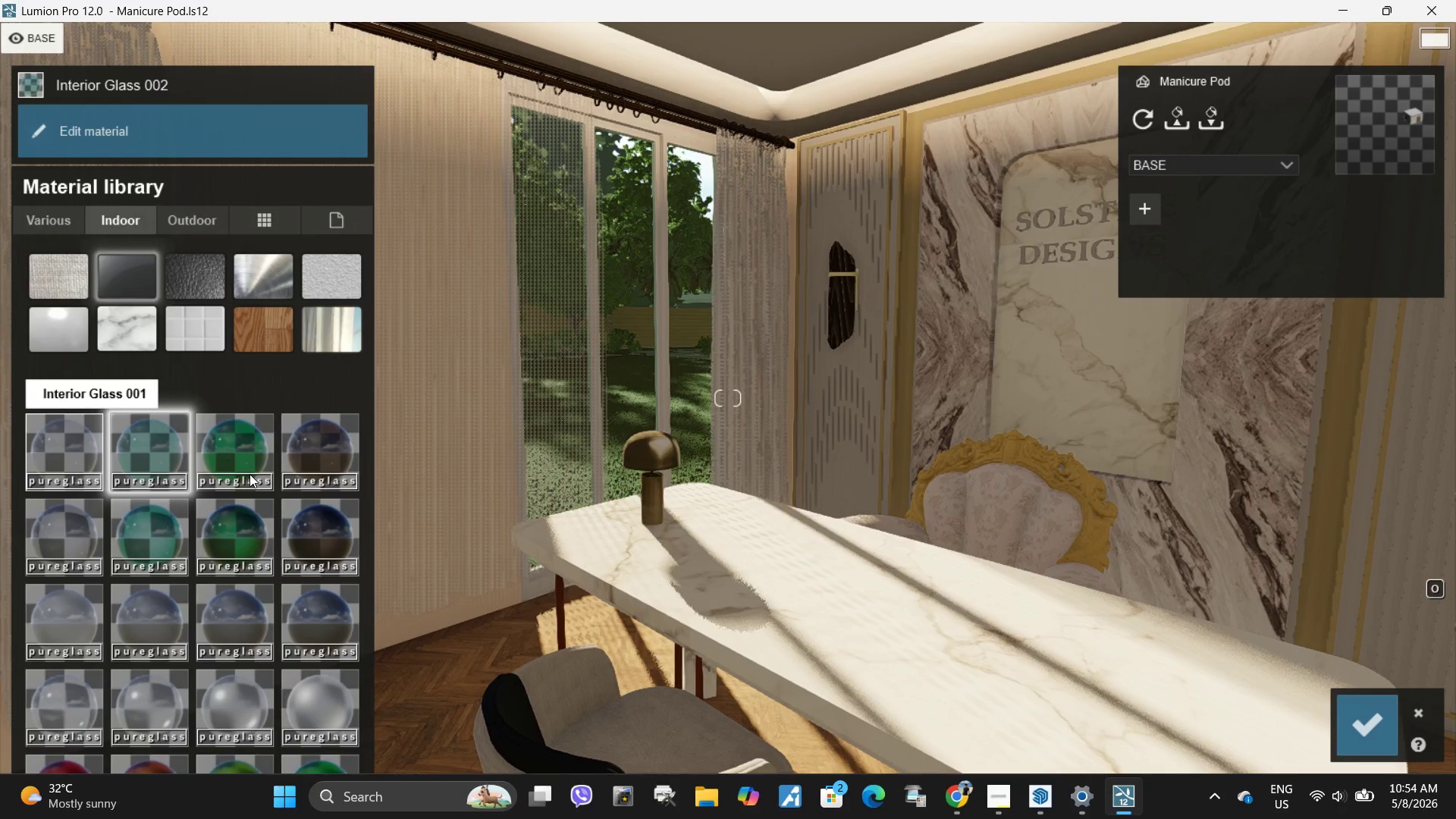 
left_click([339, 459])
 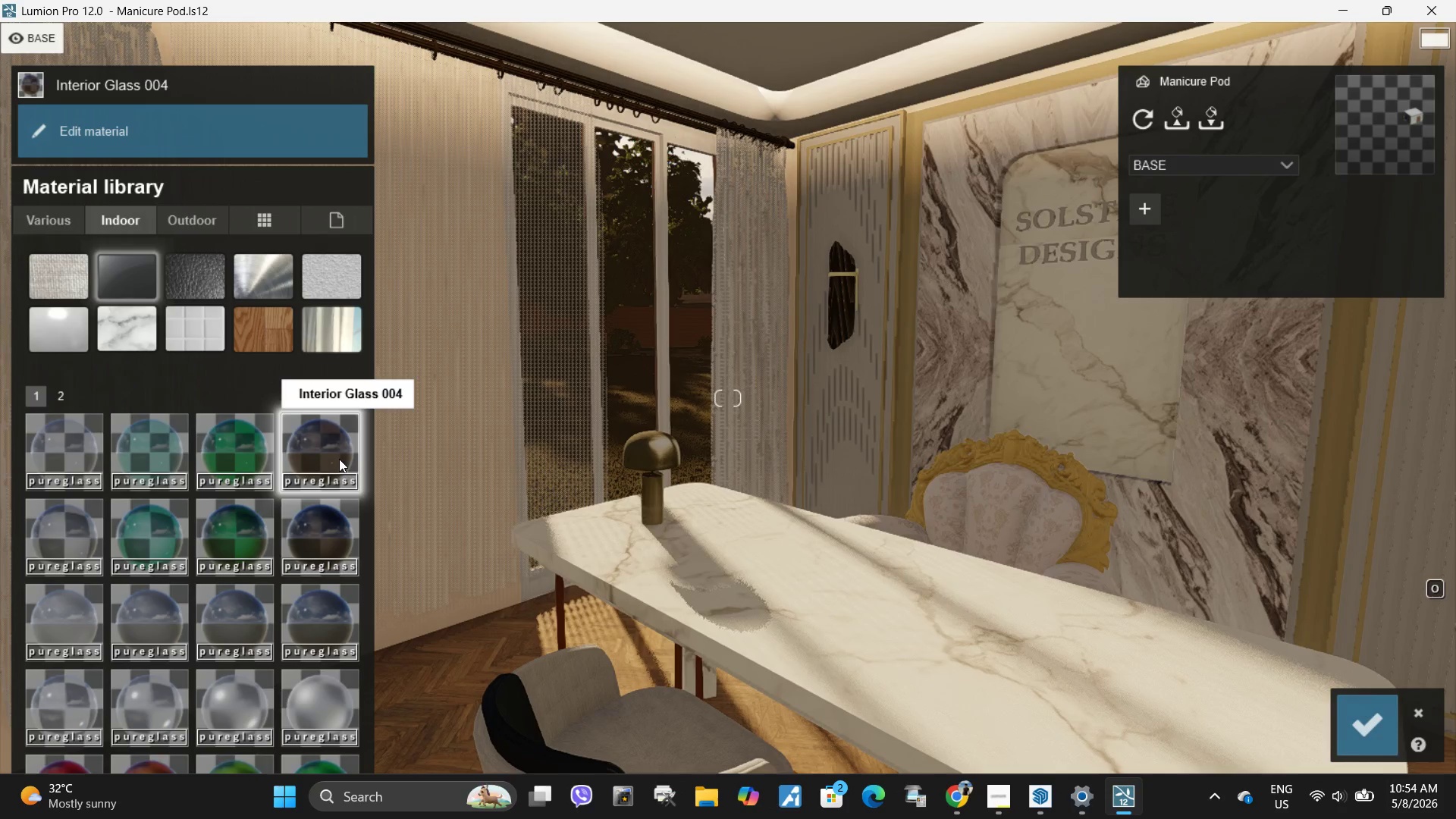 
key(A)
 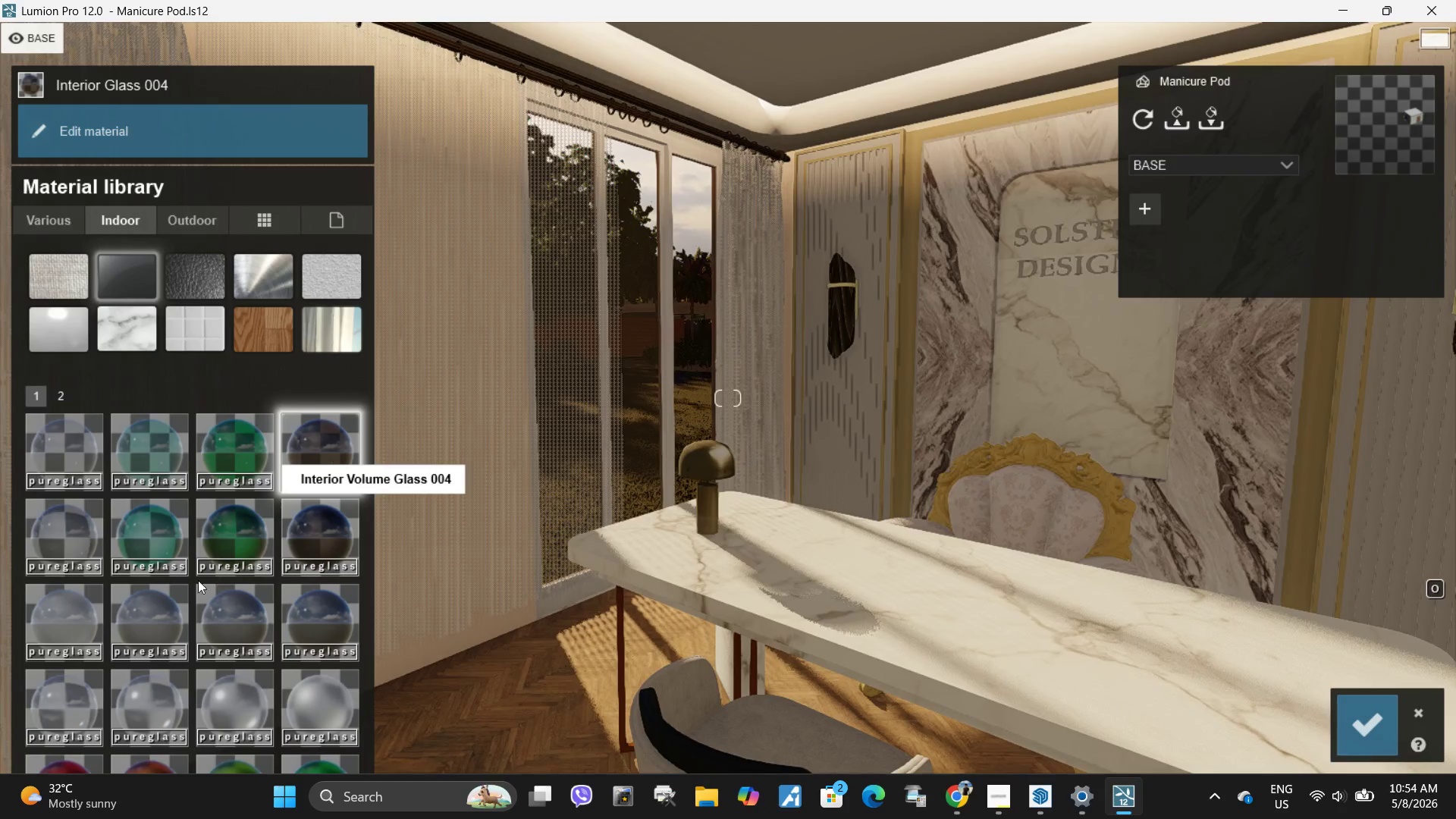 
left_click([74, 539])
 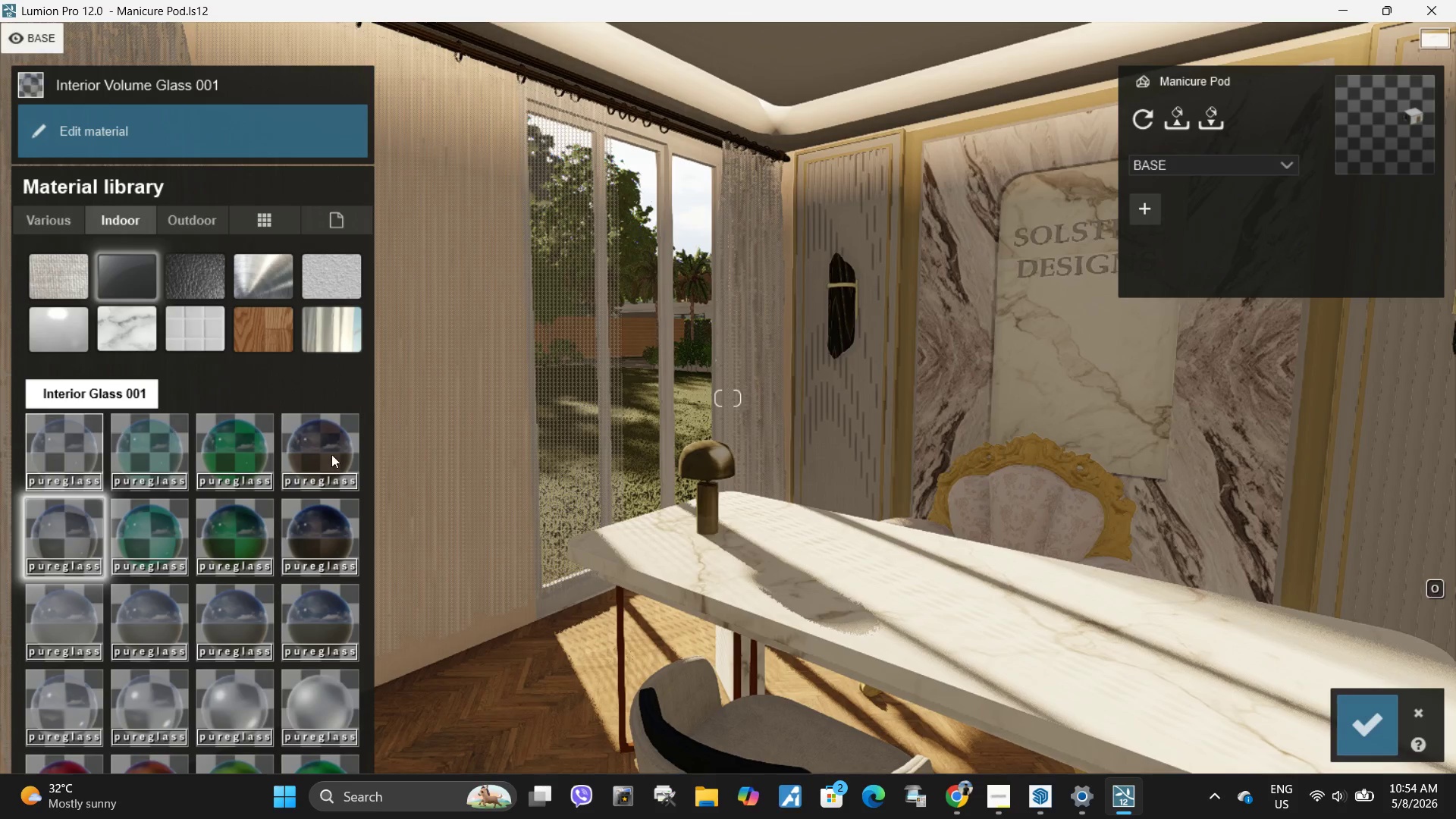 
type(wasddsdsa)
 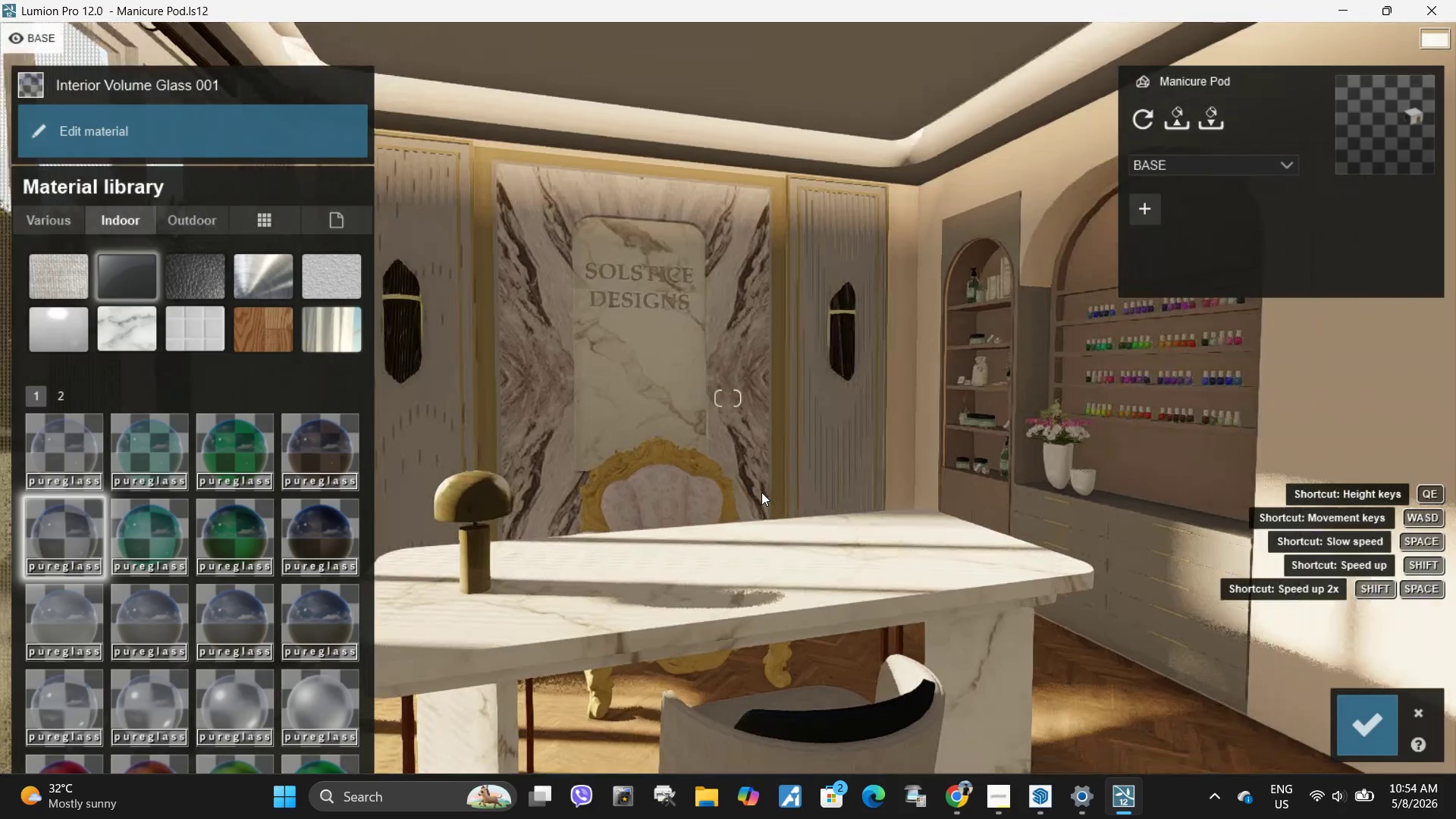 
type(wawdddddddddddddddddddddddddddddddddds)
 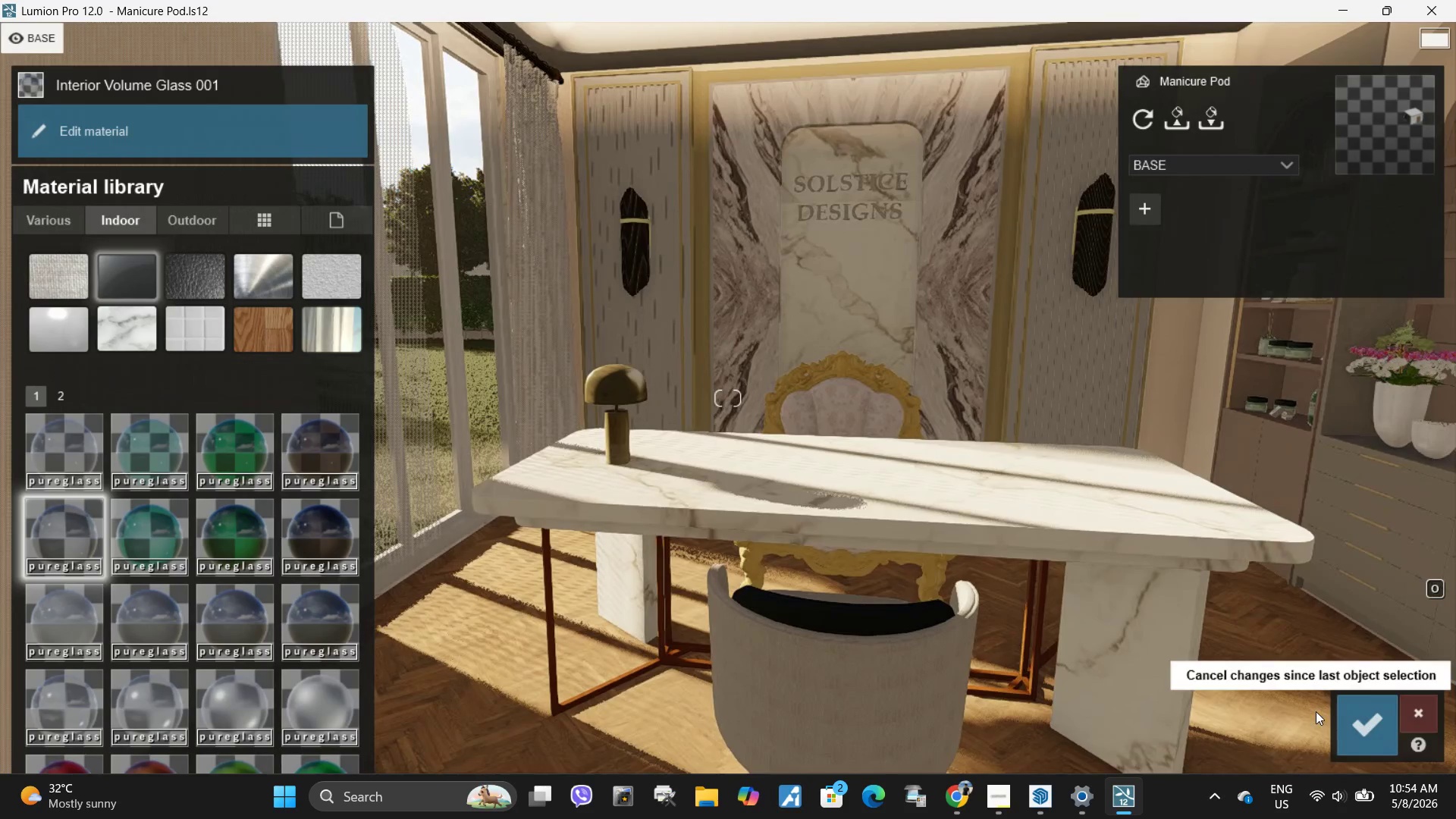 
left_click([1366, 723])
 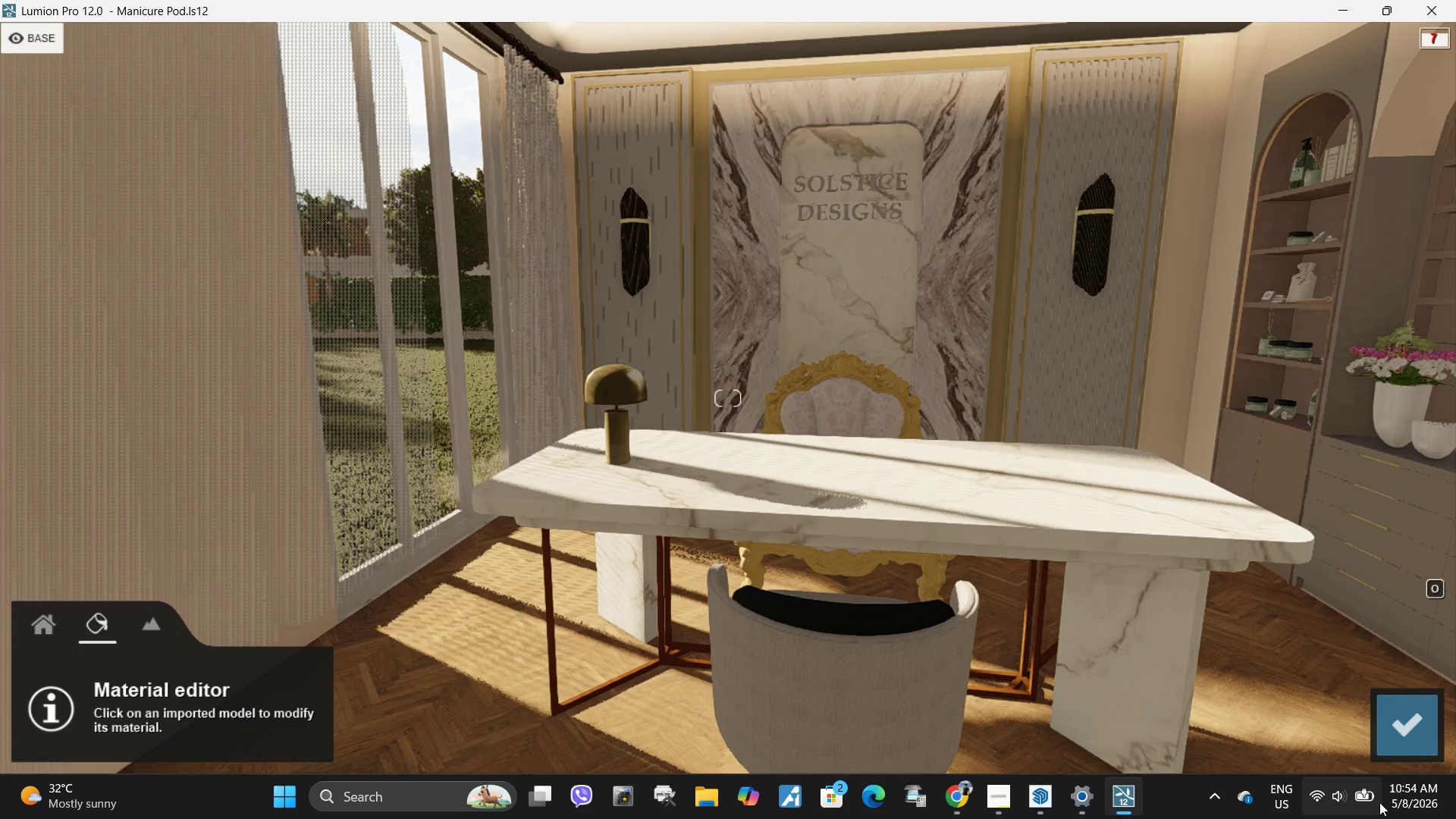 
left_click([1390, 739])
 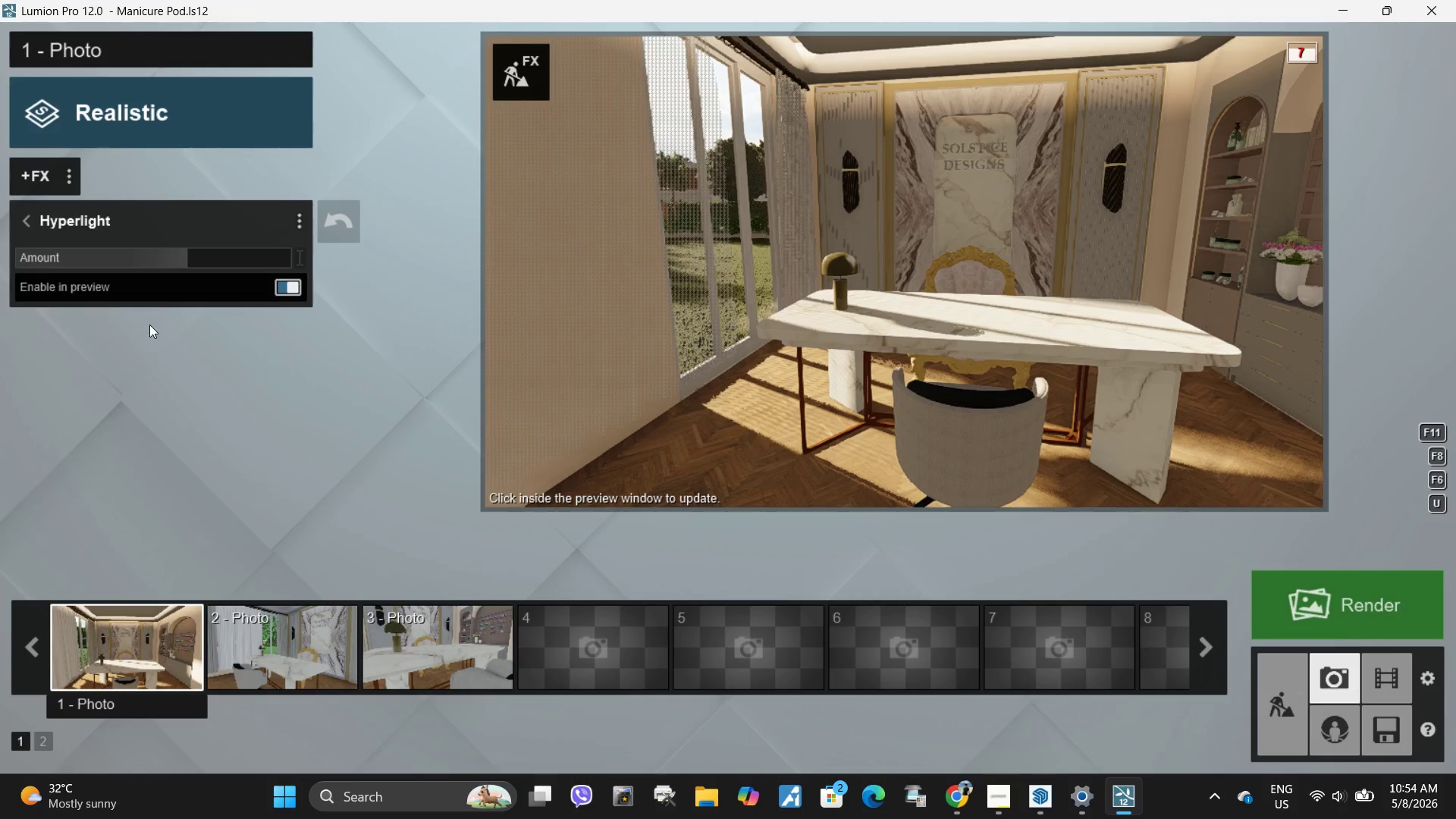 
left_click([500, 86])
 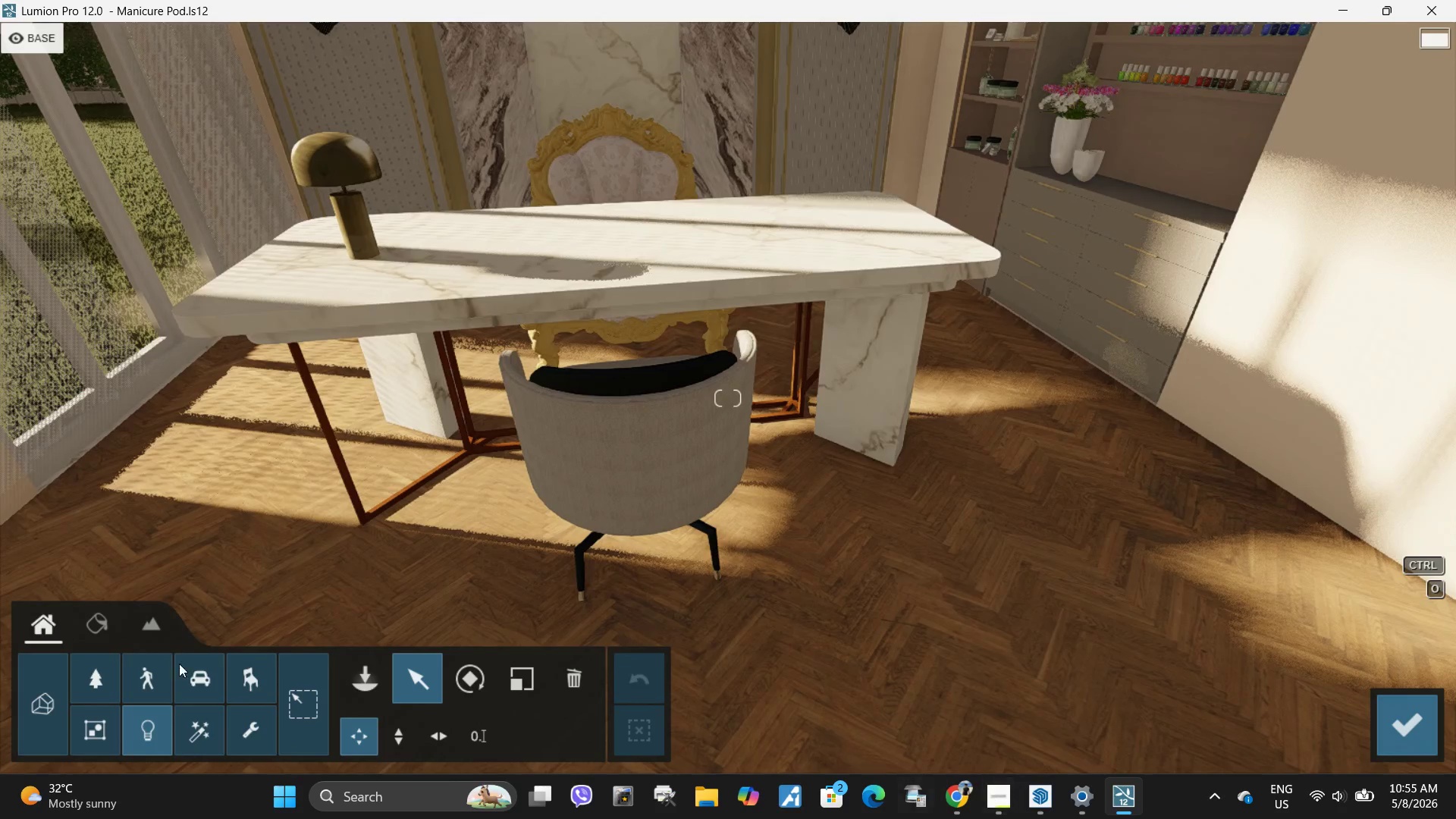 
left_click([93, 629])
 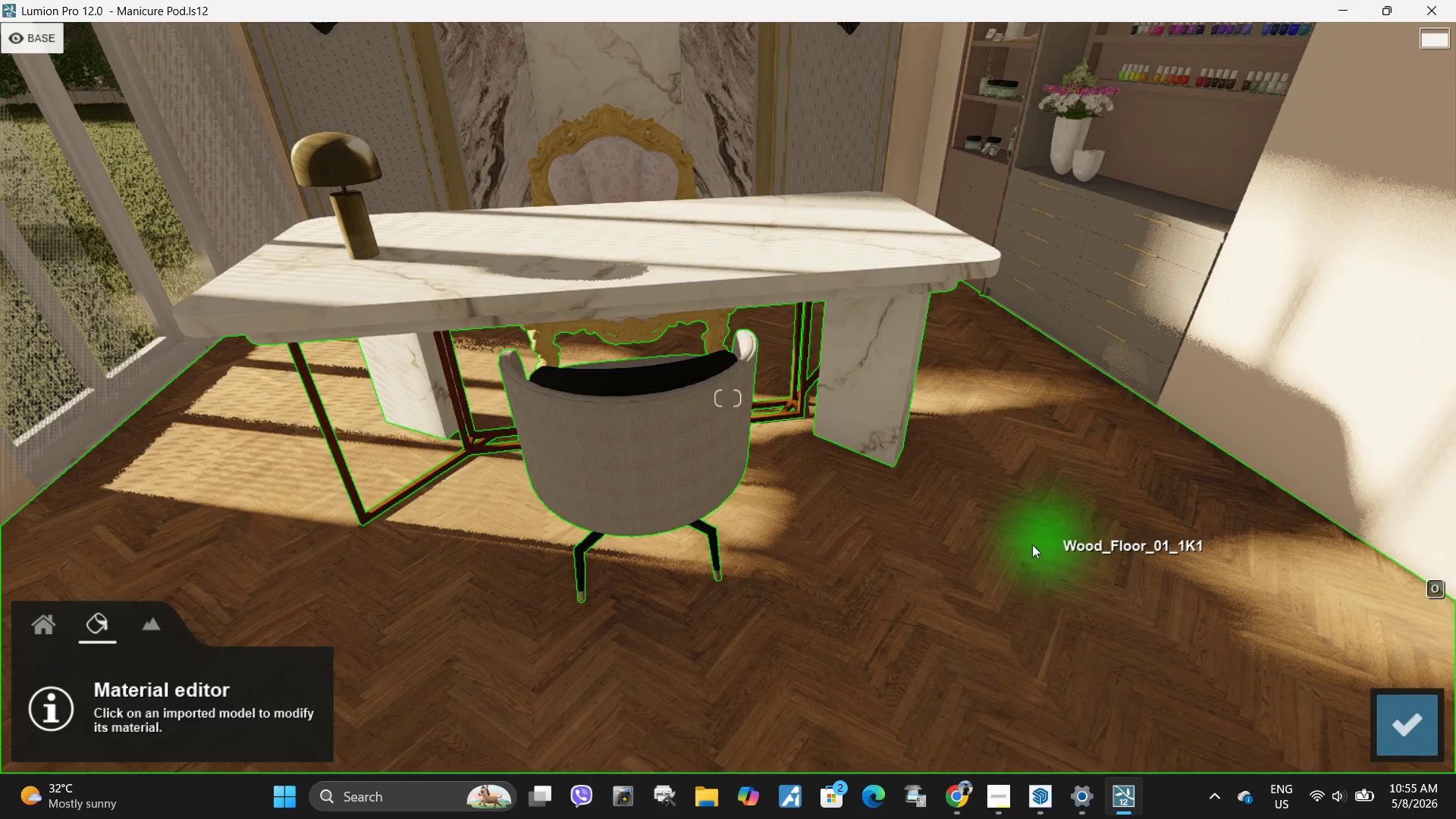 
left_click([1032, 544])
 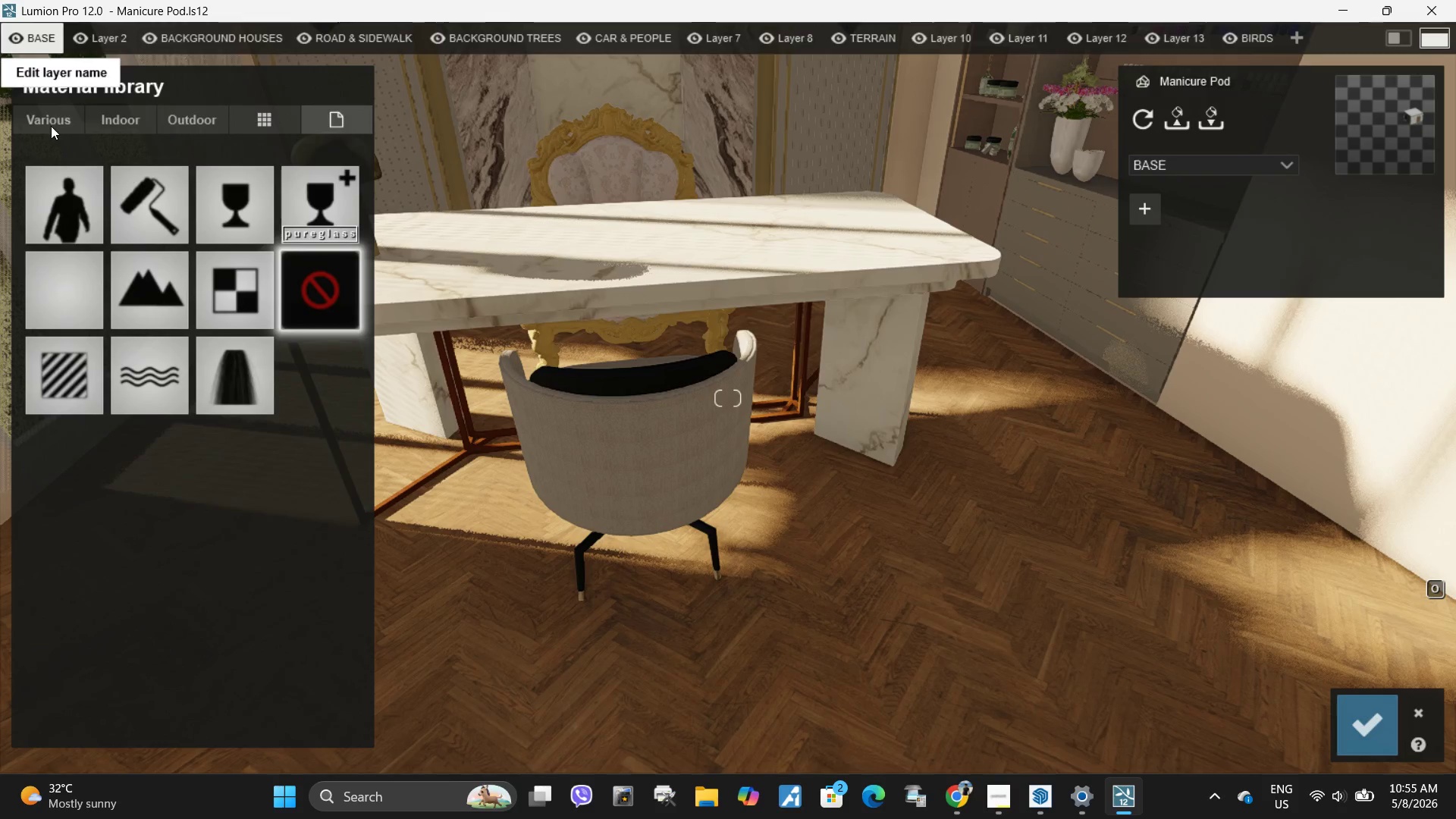 
left_click([115, 112])
 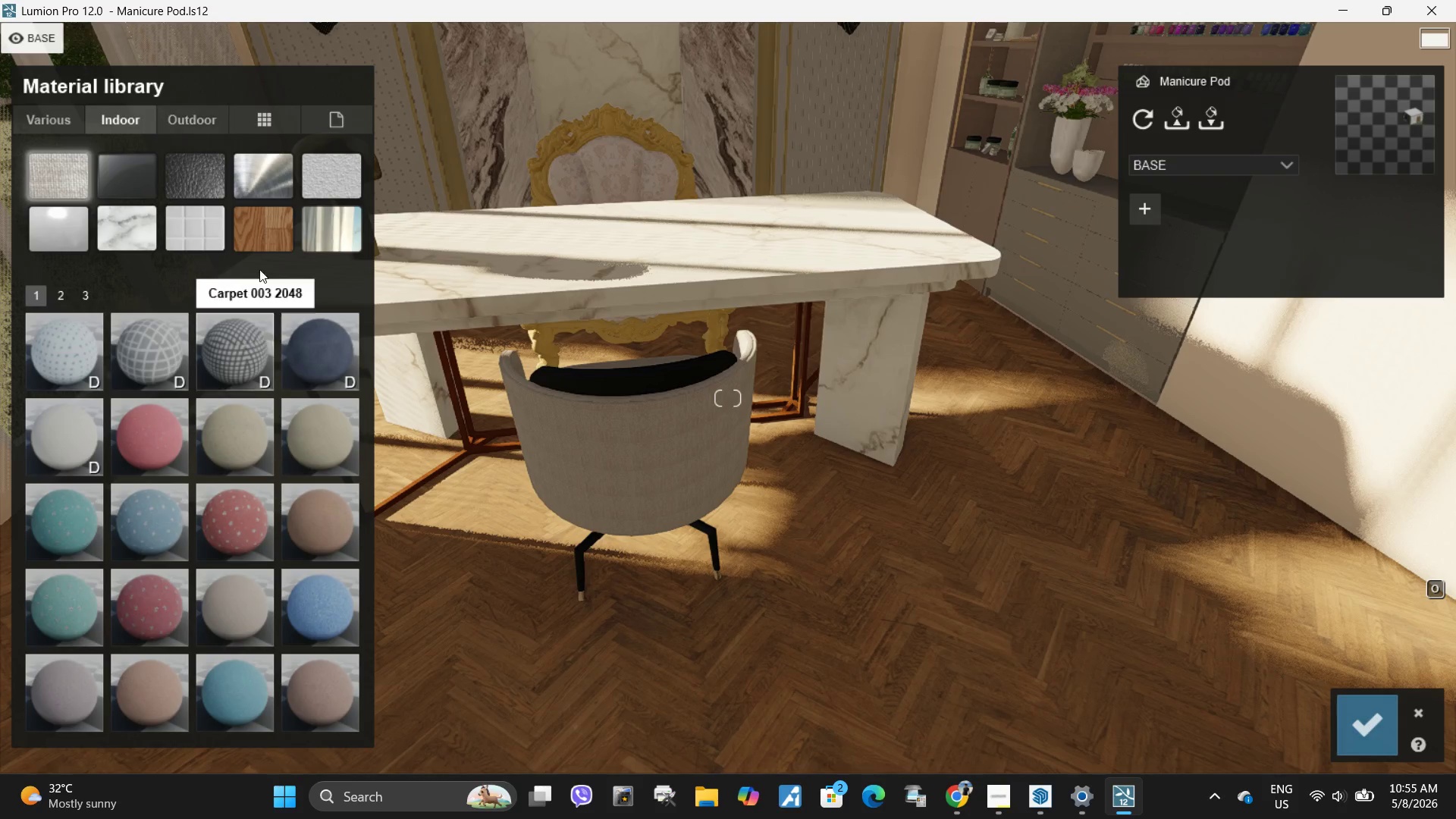 
left_click([258, 228])
 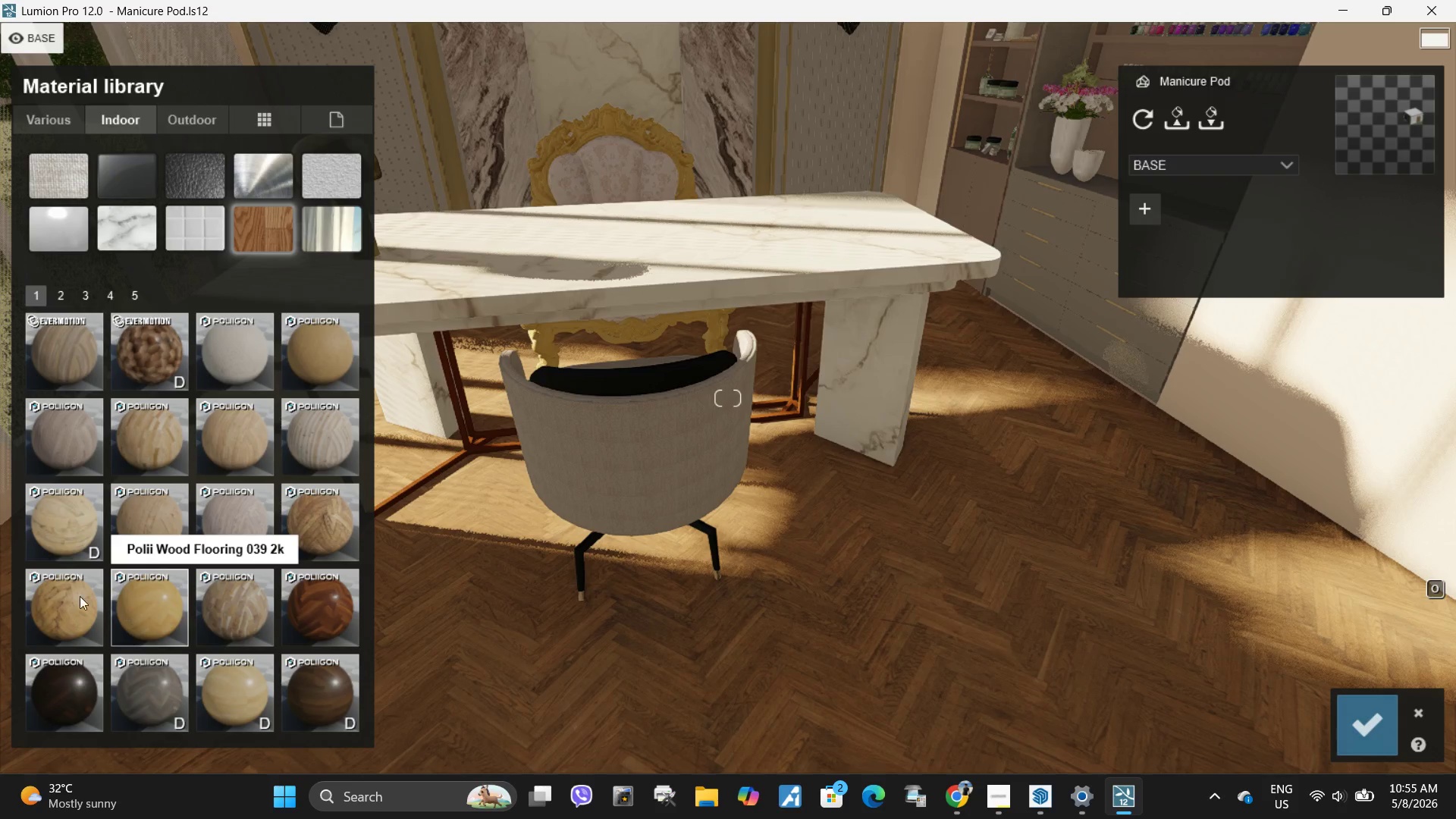 
wait(5.66)
 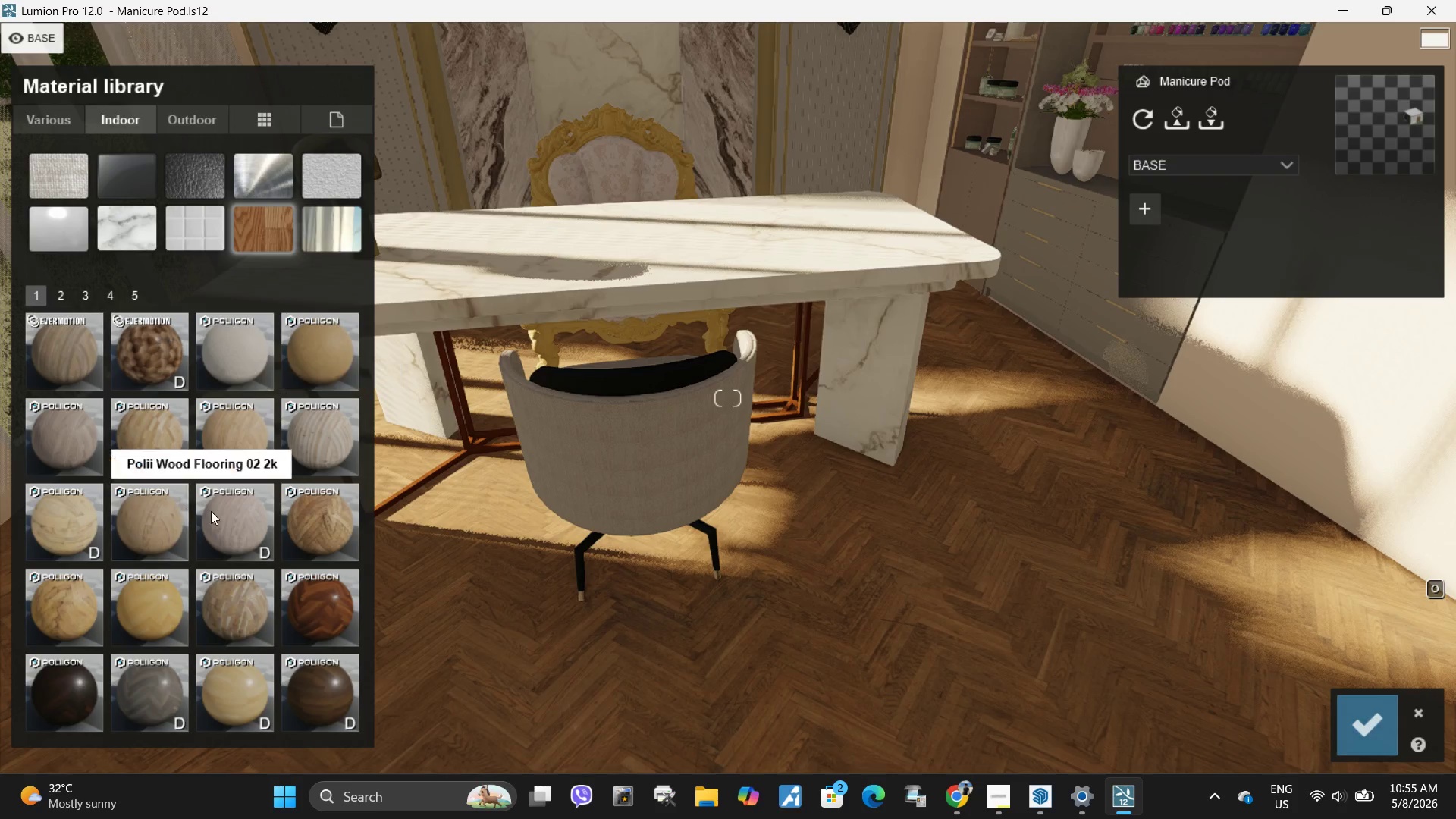 
left_click([340, 612])
 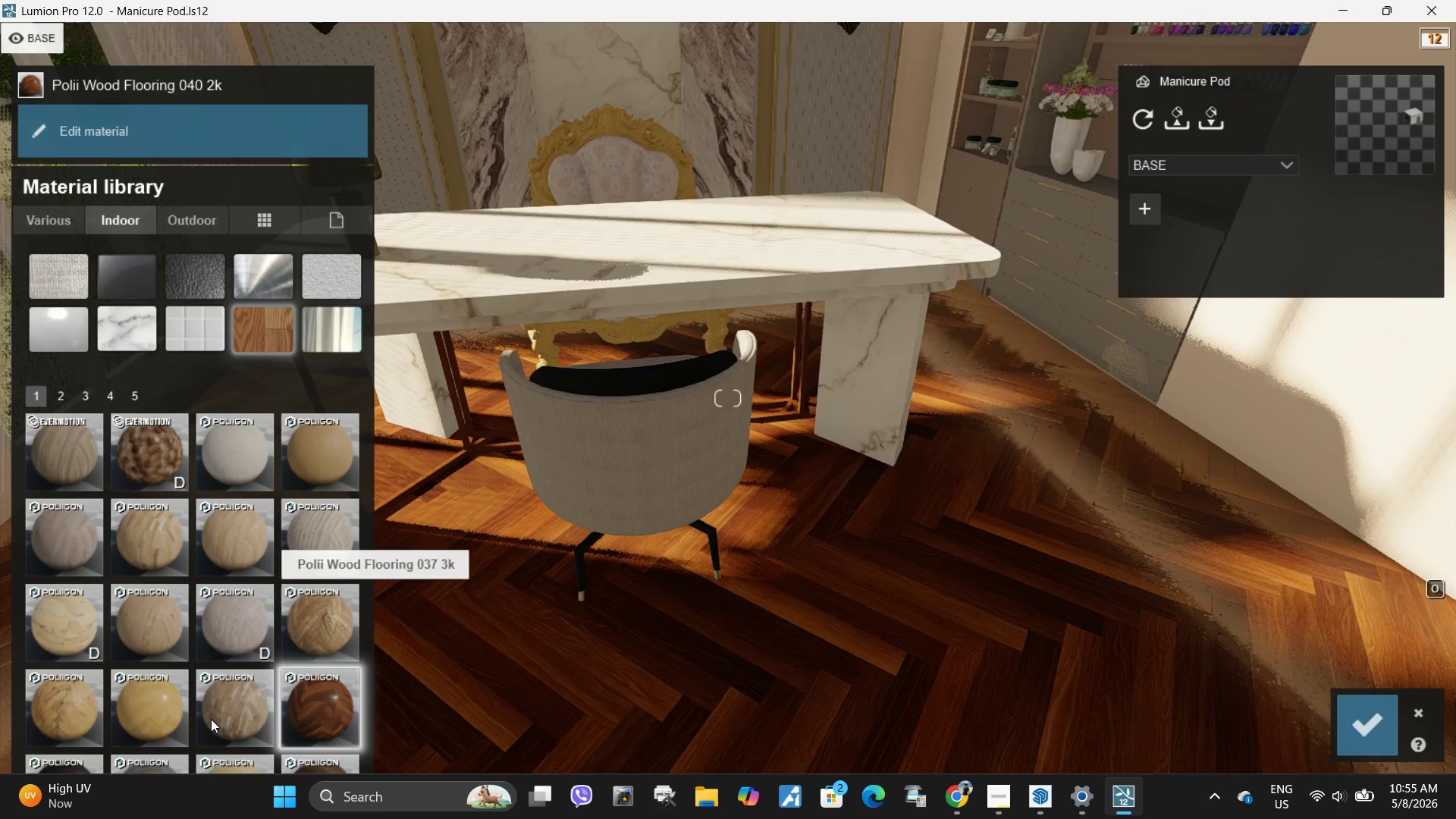 
scroll: coordinate [204, 594], scroll_direction: down, amount: 2.0
 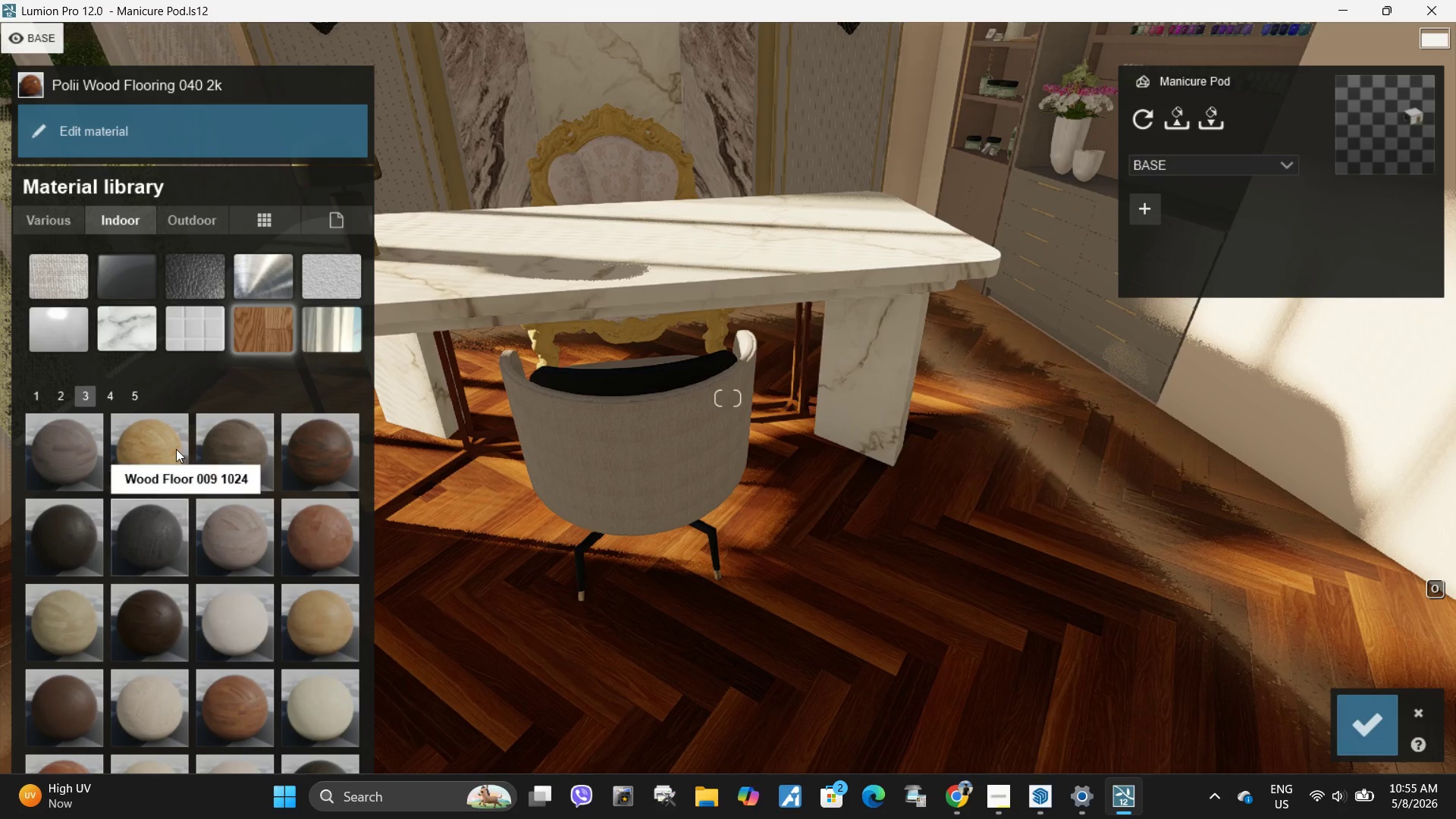 
scroll: coordinate [209, 563], scroll_direction: up, amount: 1.0
 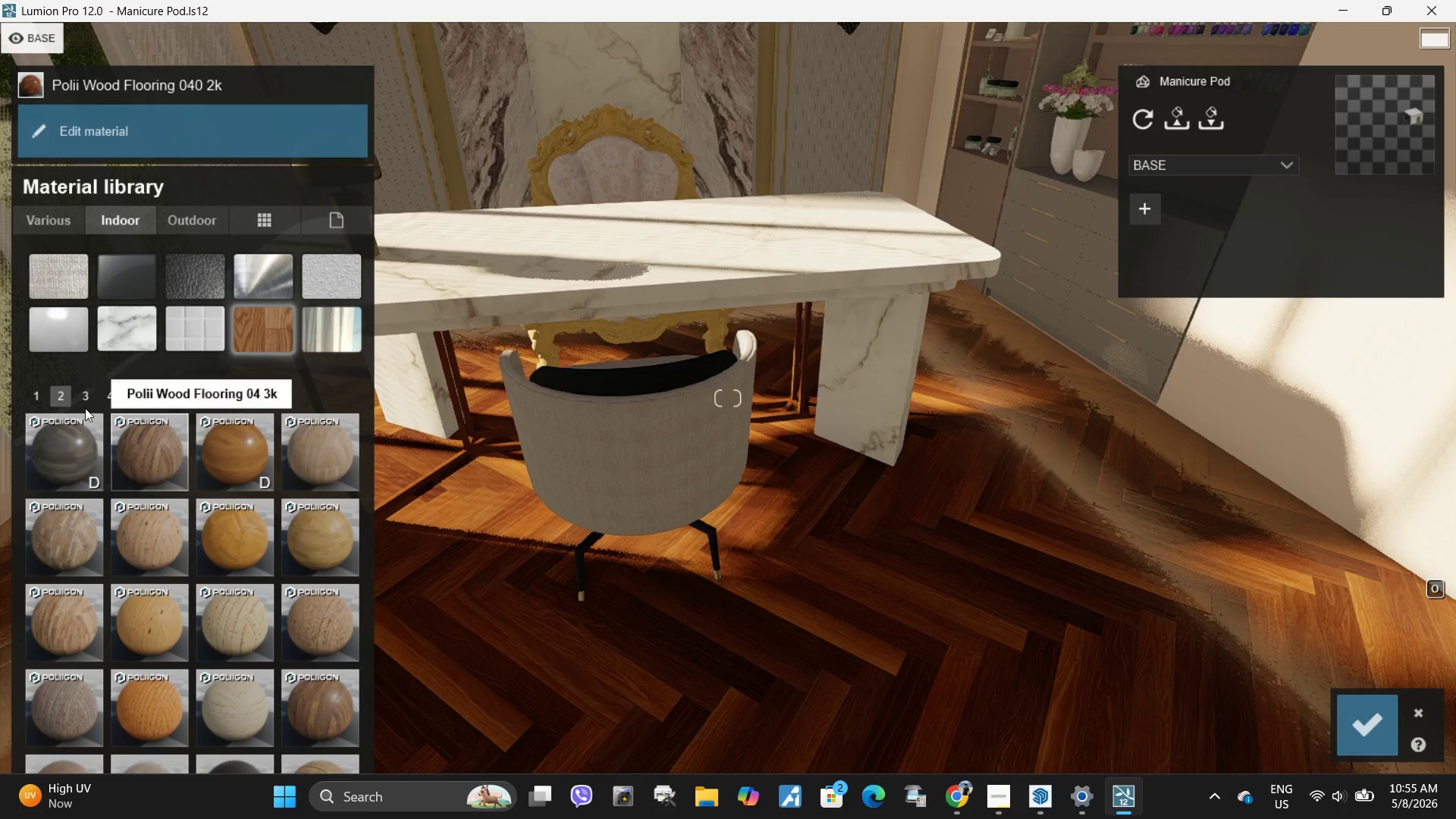 
left_click([38, 397])
 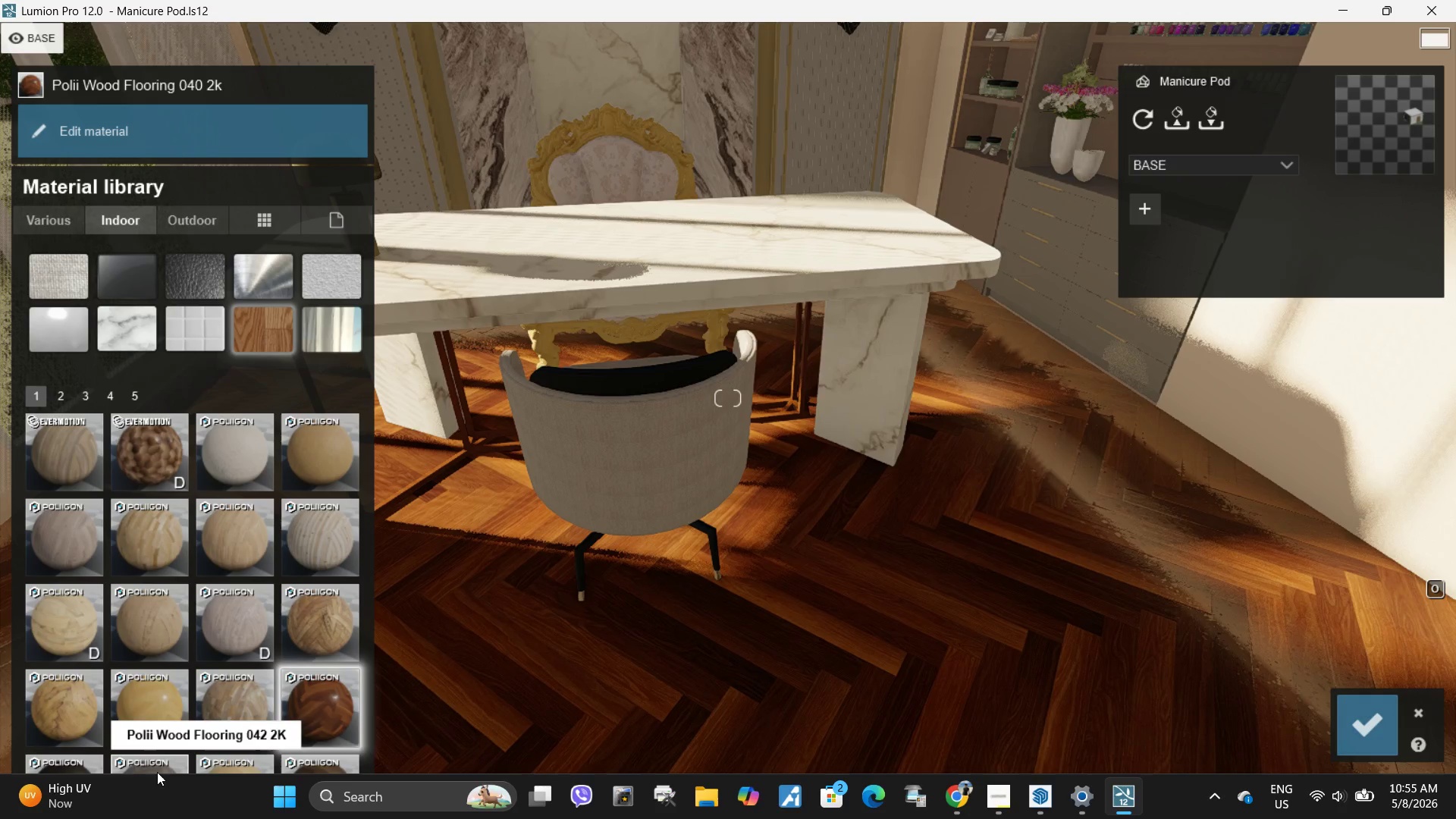 
left_click([158, 769])
 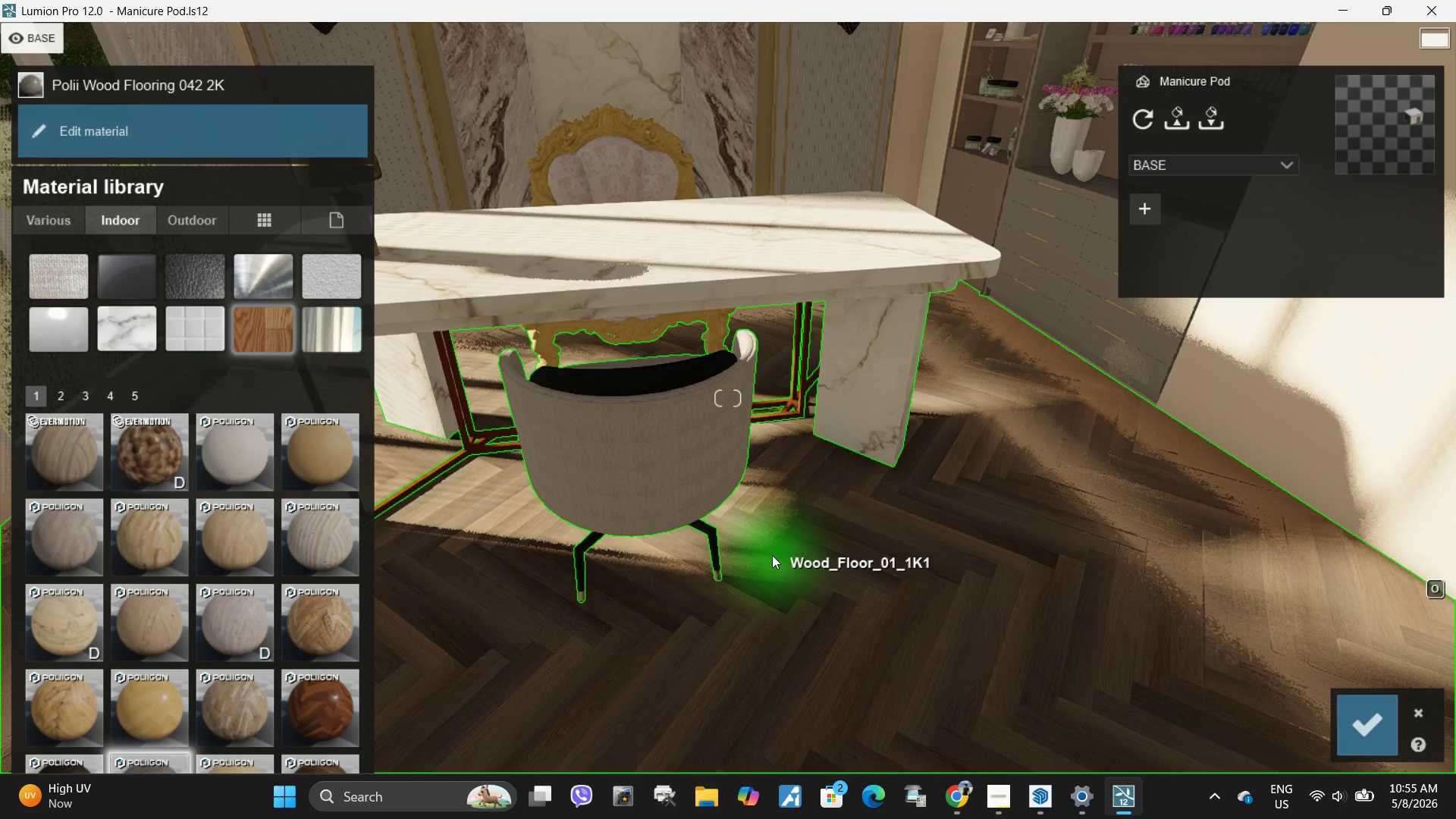 
wait(22.34)
 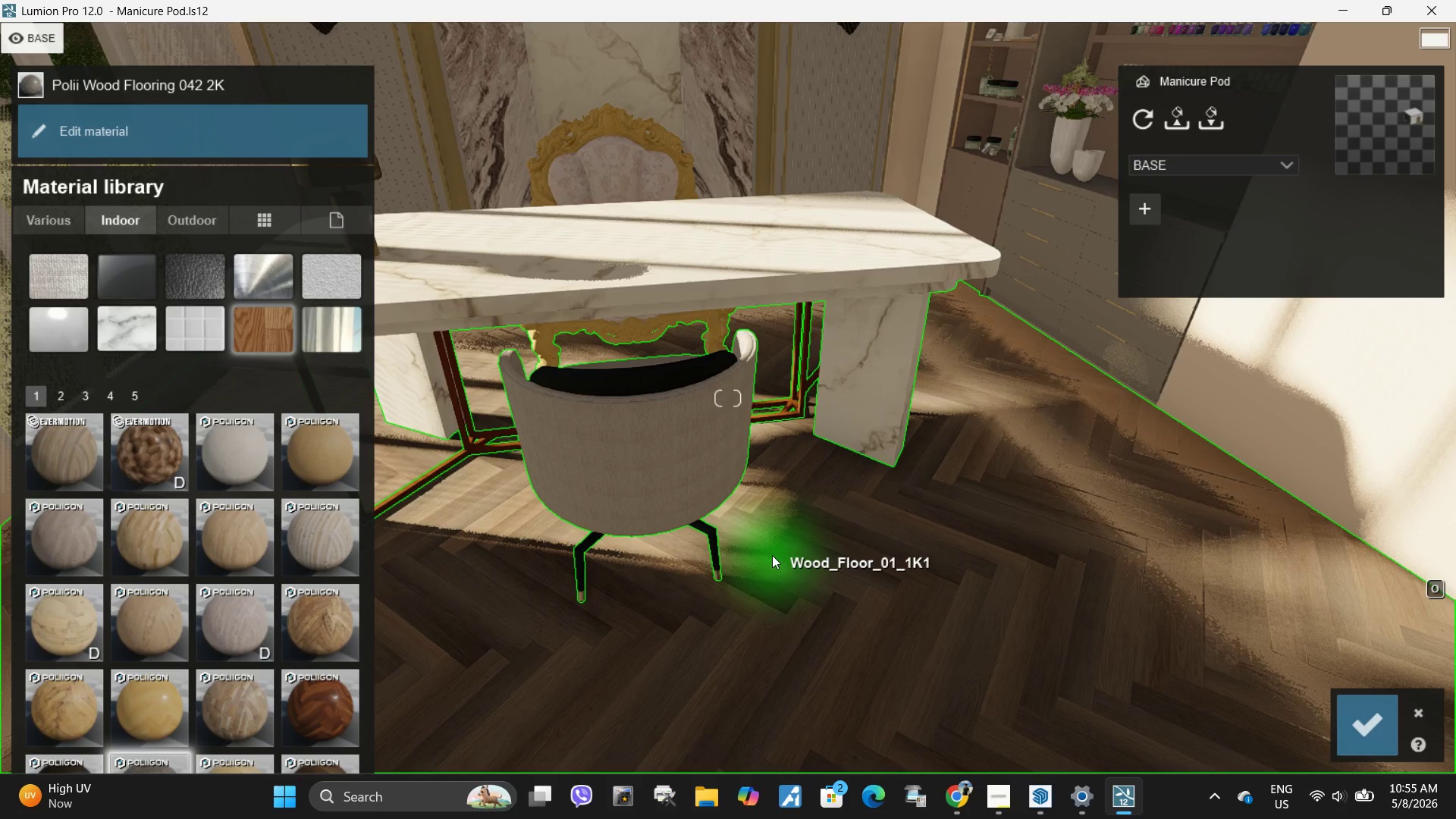 
type(qqs)
 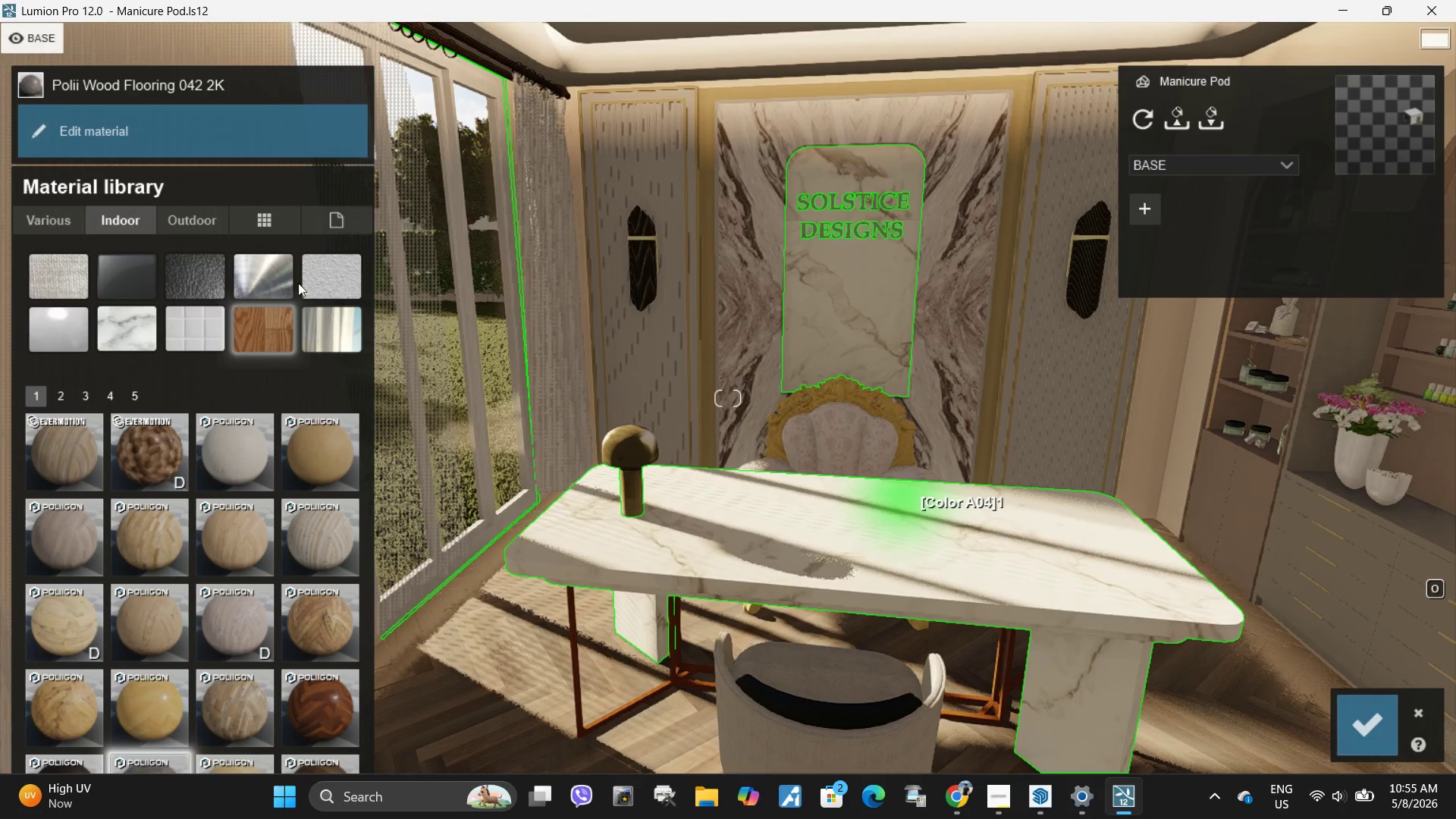 
left_click([186, 139])
 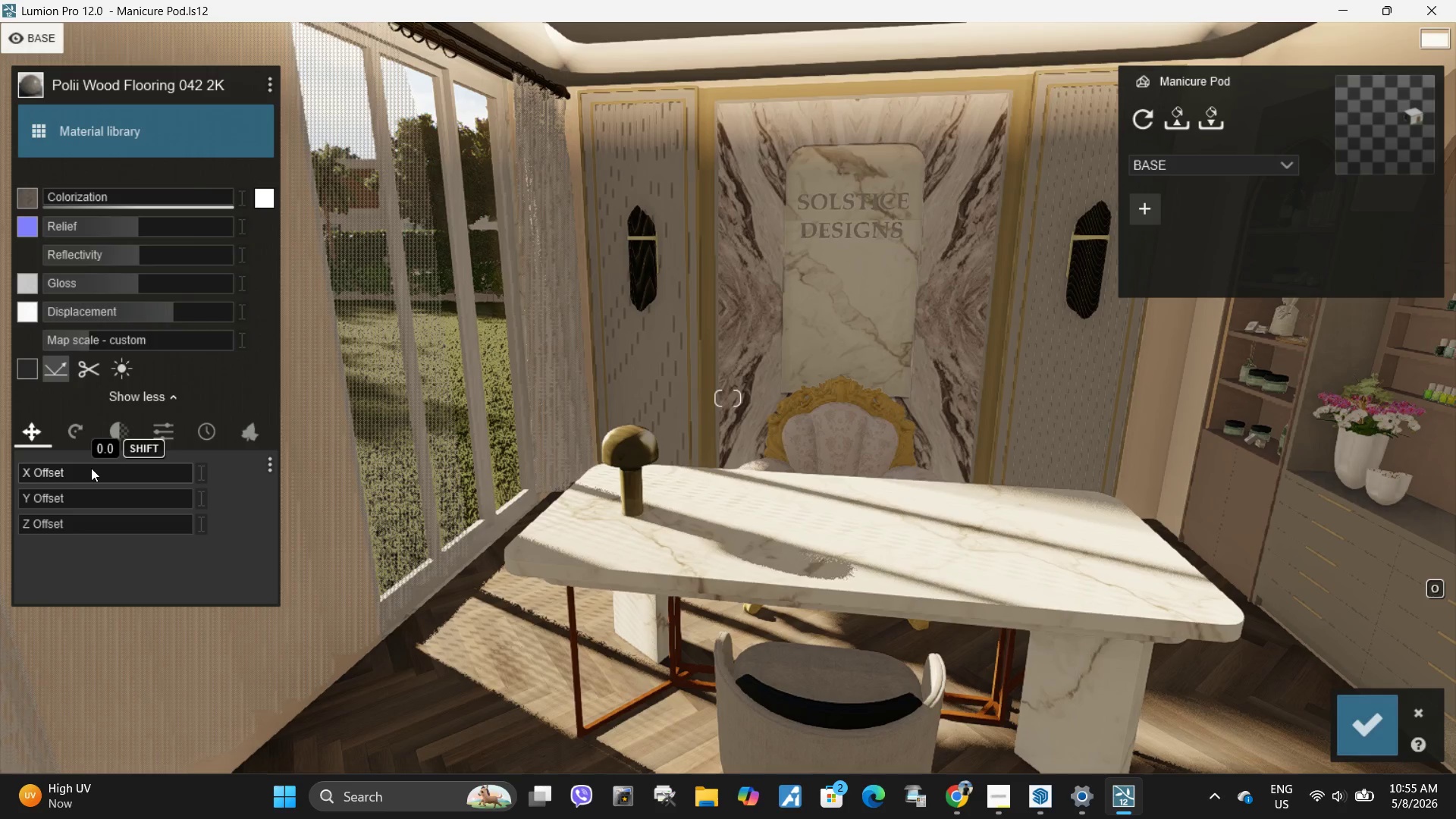 
left_click([75, 443])
 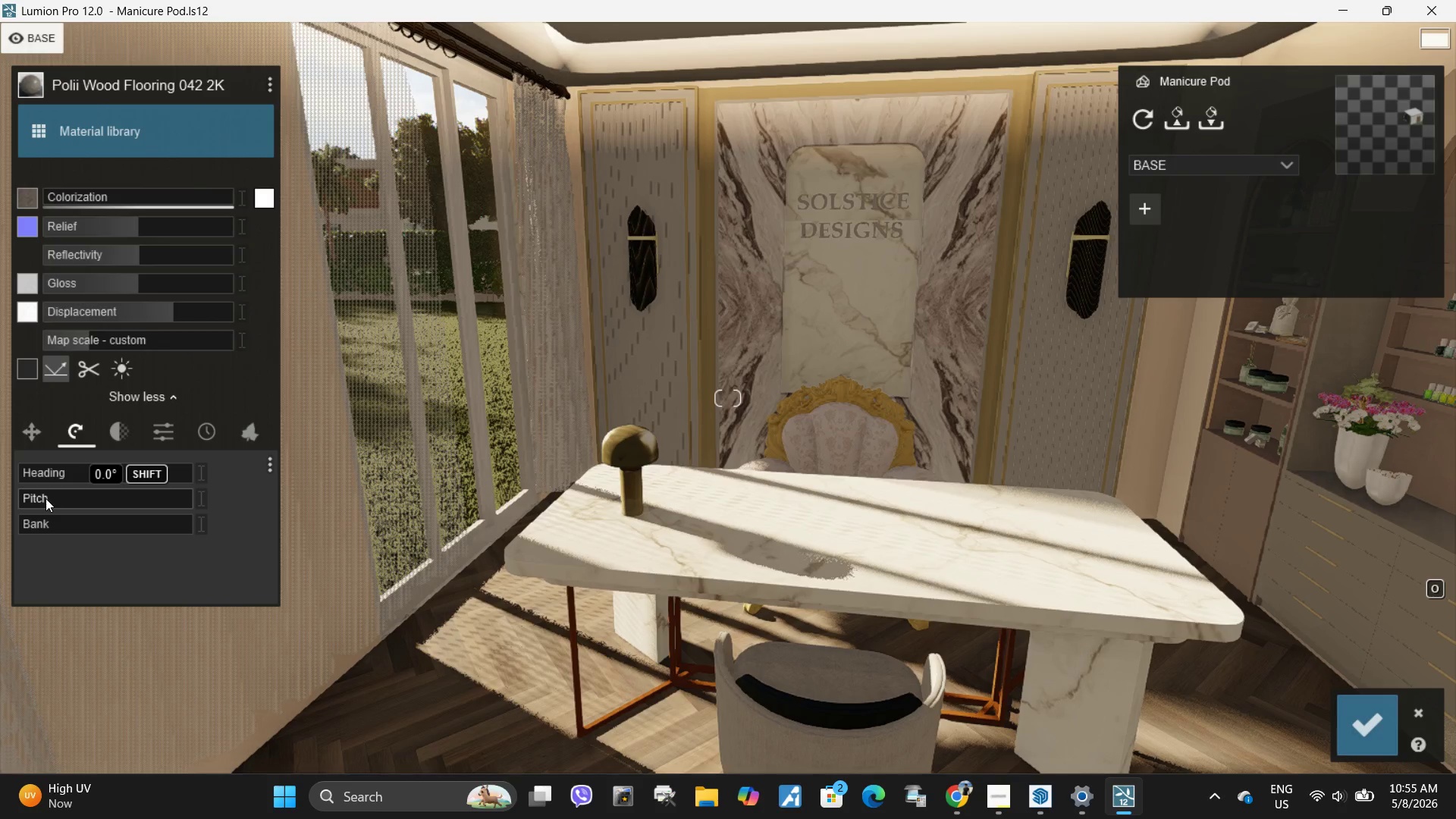 
left_click_drag(start_coordinate=[46, 499], to_coordinate=[54, 500])
 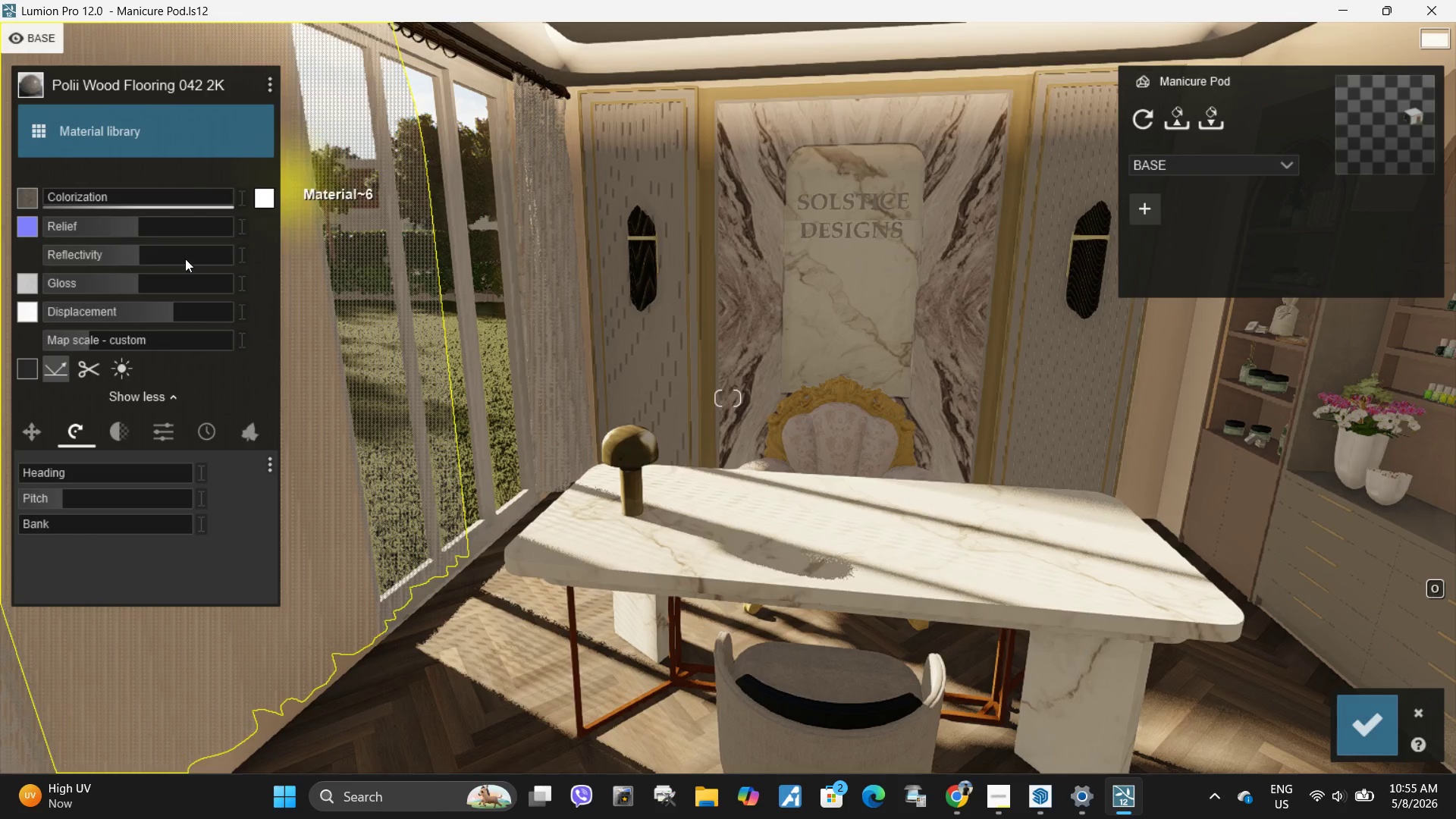 
left_click_drag(start_coordinate=[145, 284], to_coordinate=[217, 293])
 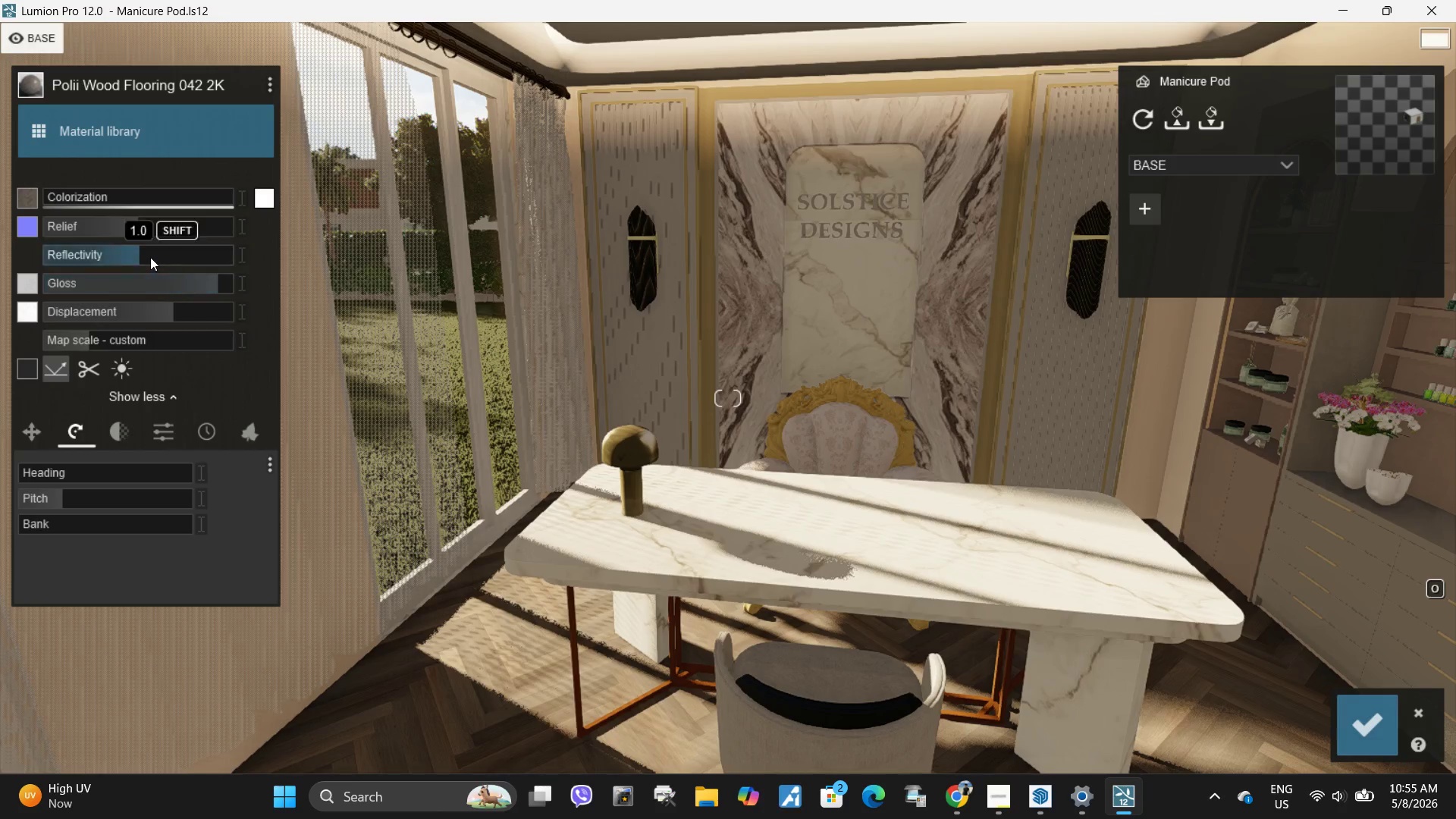 
left_click_drag(start_coordinate=[149, 257], to_coordinate=[221, 264])
 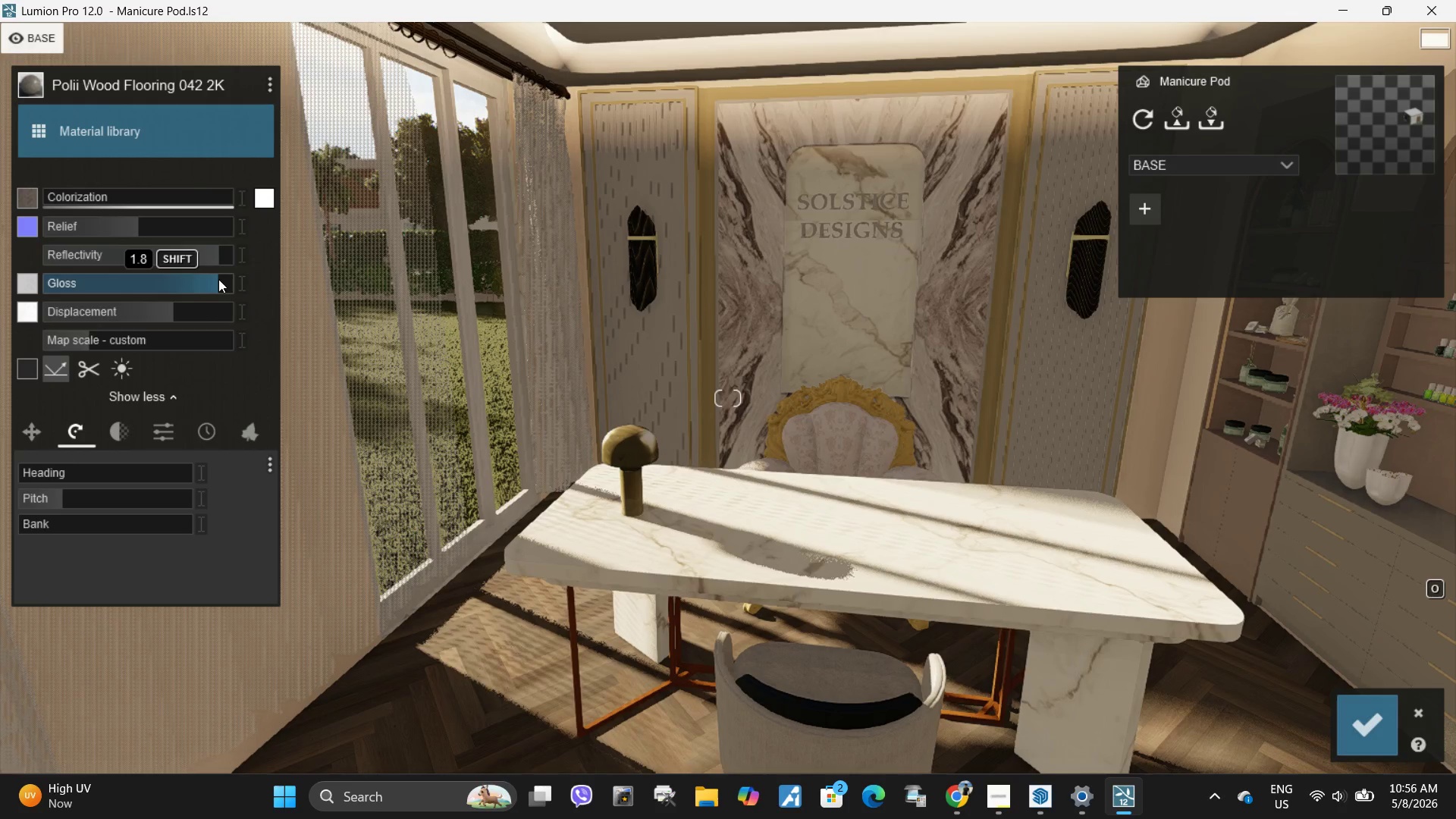 
left_click_drag(start_coordinate=[216, 280], to_coordinate=[220, 292])
 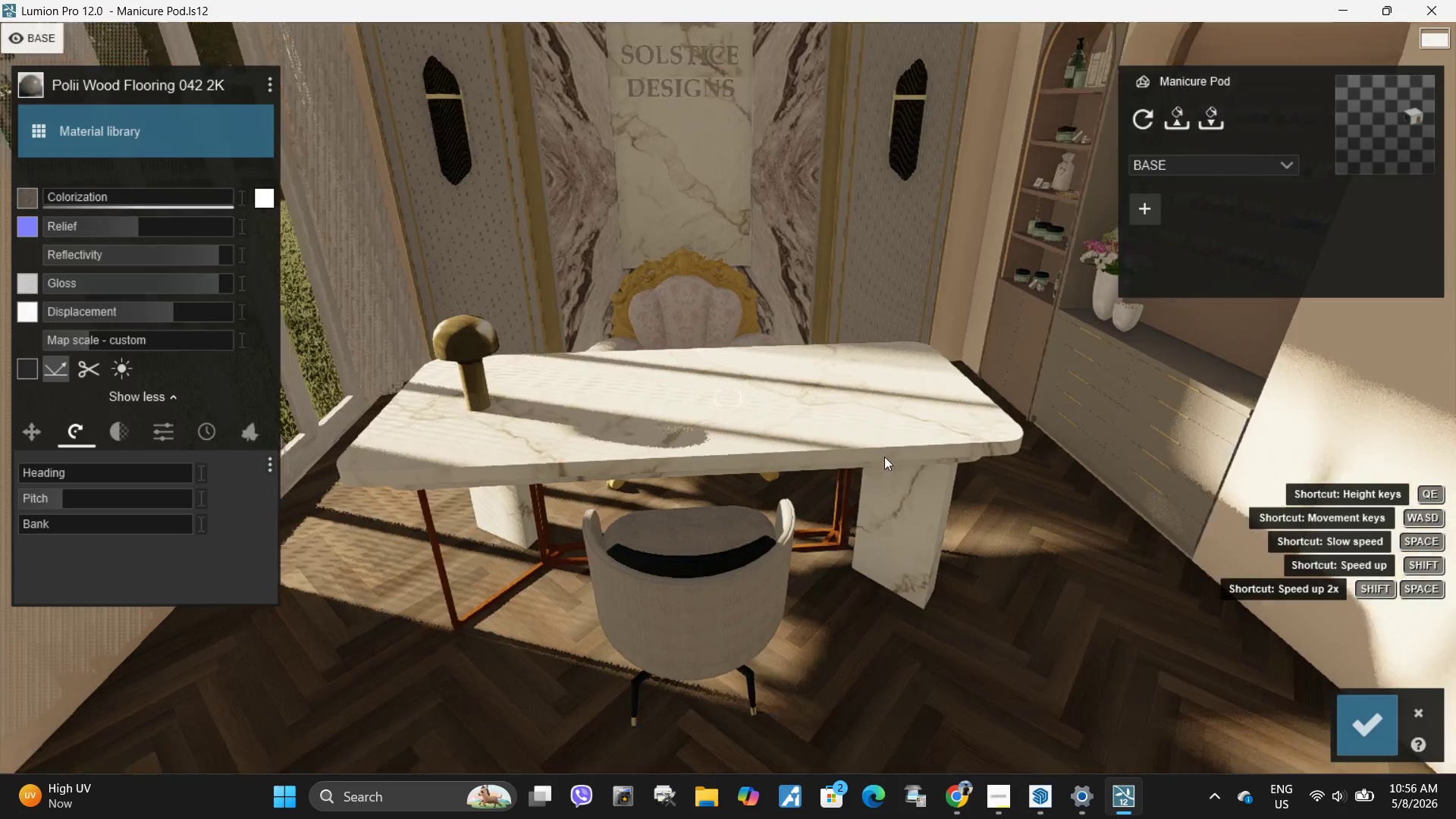 
type(eww)
 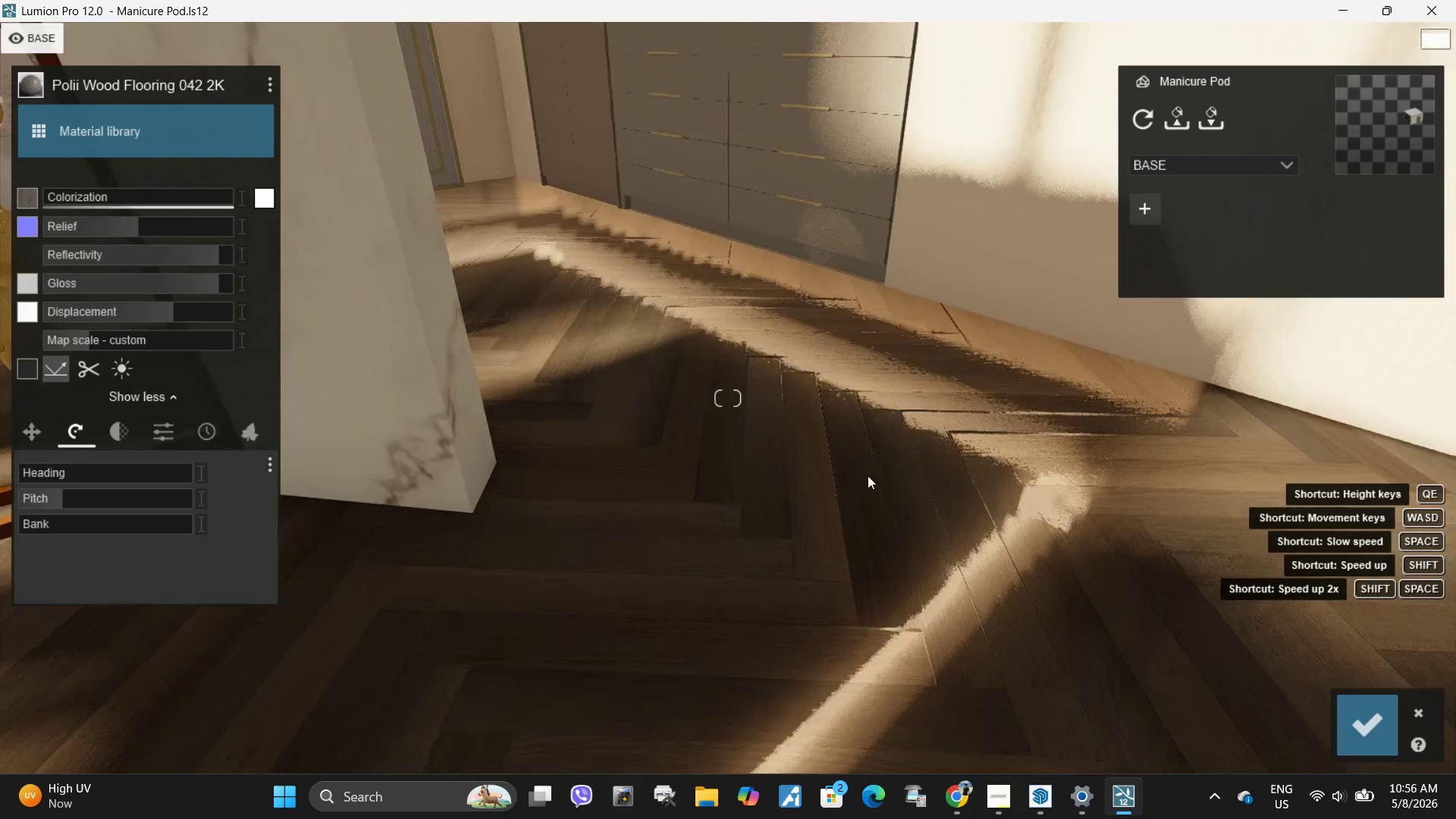 
type(sqqaasee)
 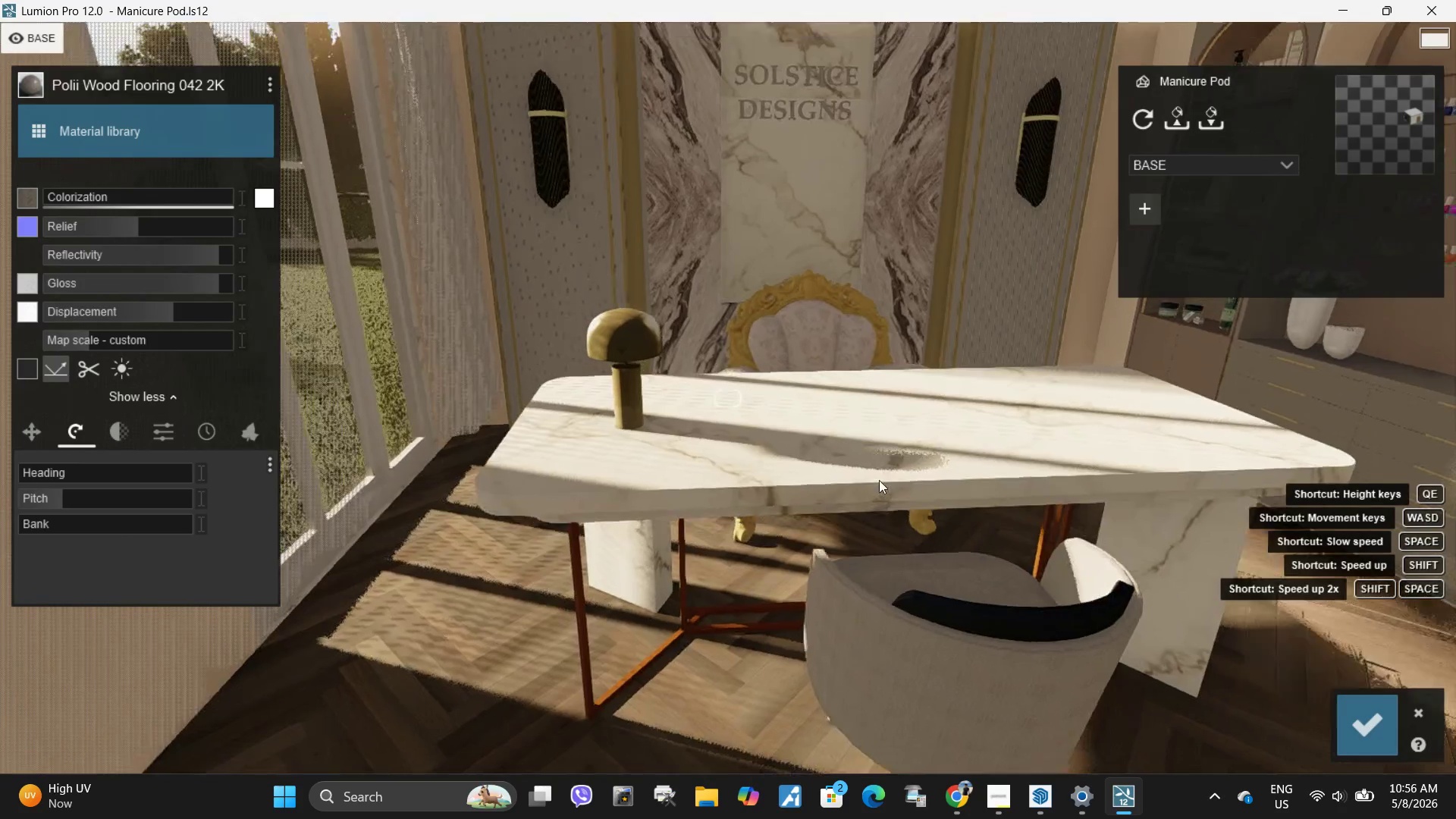 
key(D)
 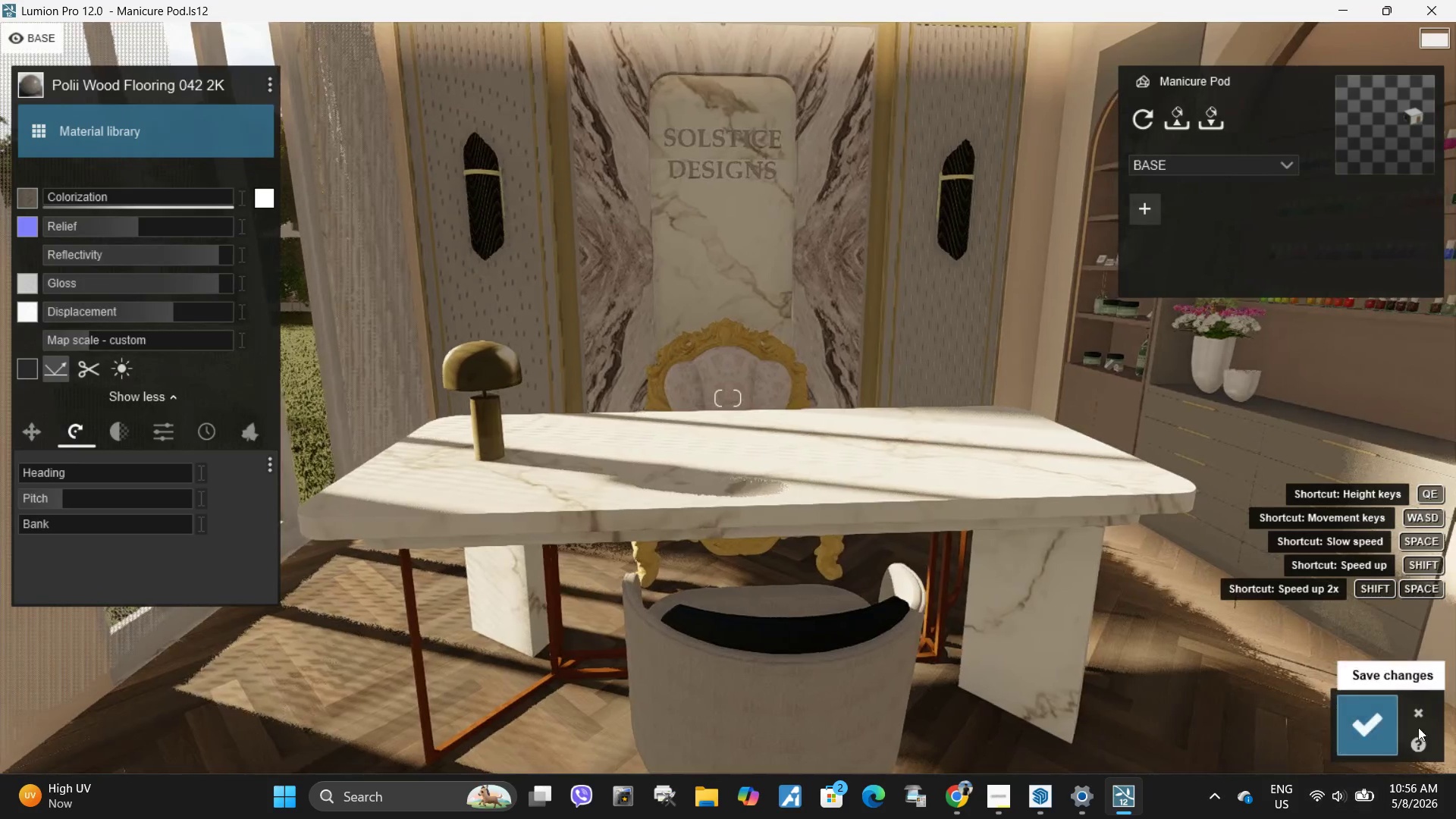 
left_click([1400, 730])
 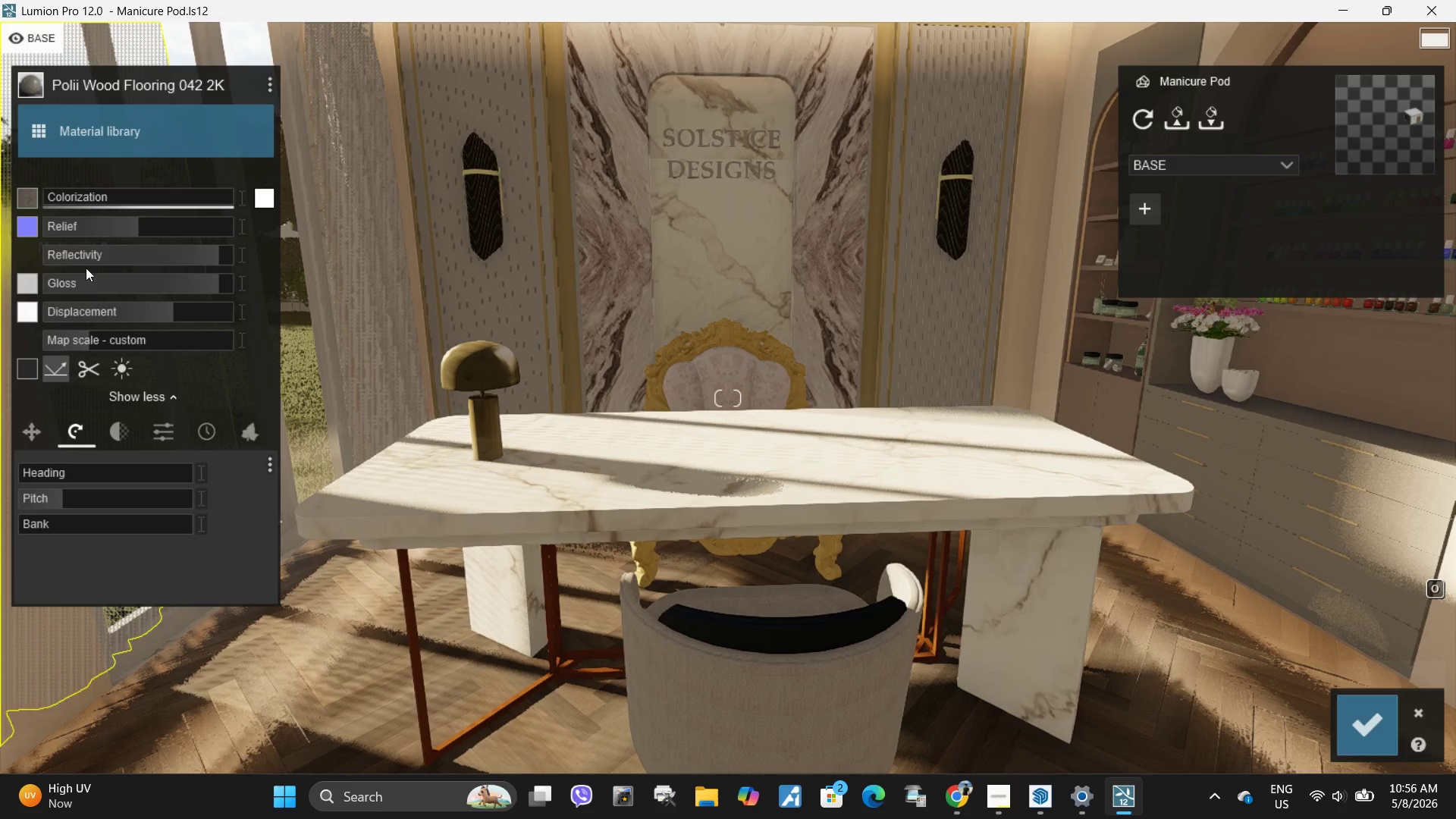 
left_click_drag(start_coordinate=[133, 231], to_coordinate=[152, 217])
 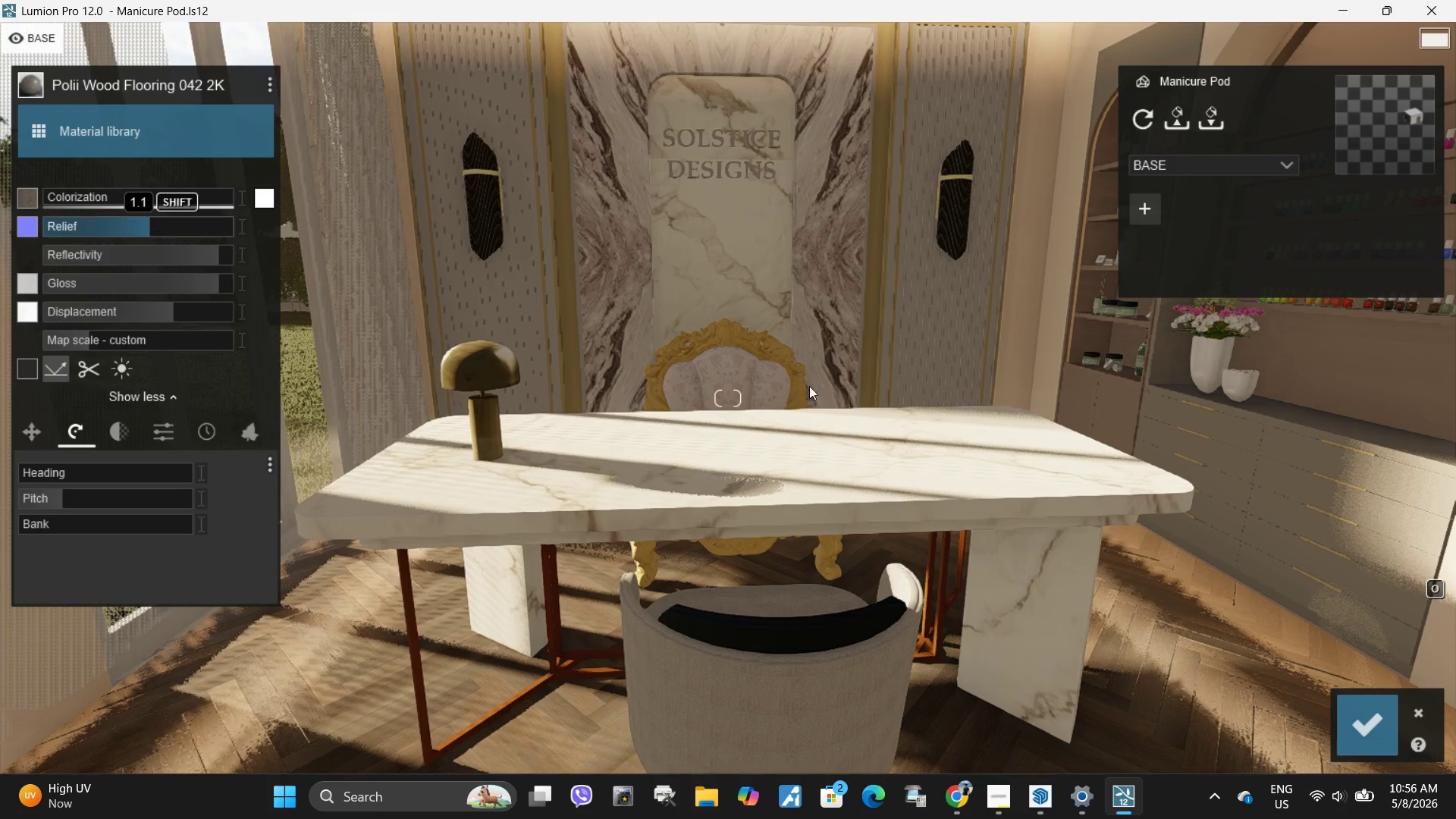 
type(se)
 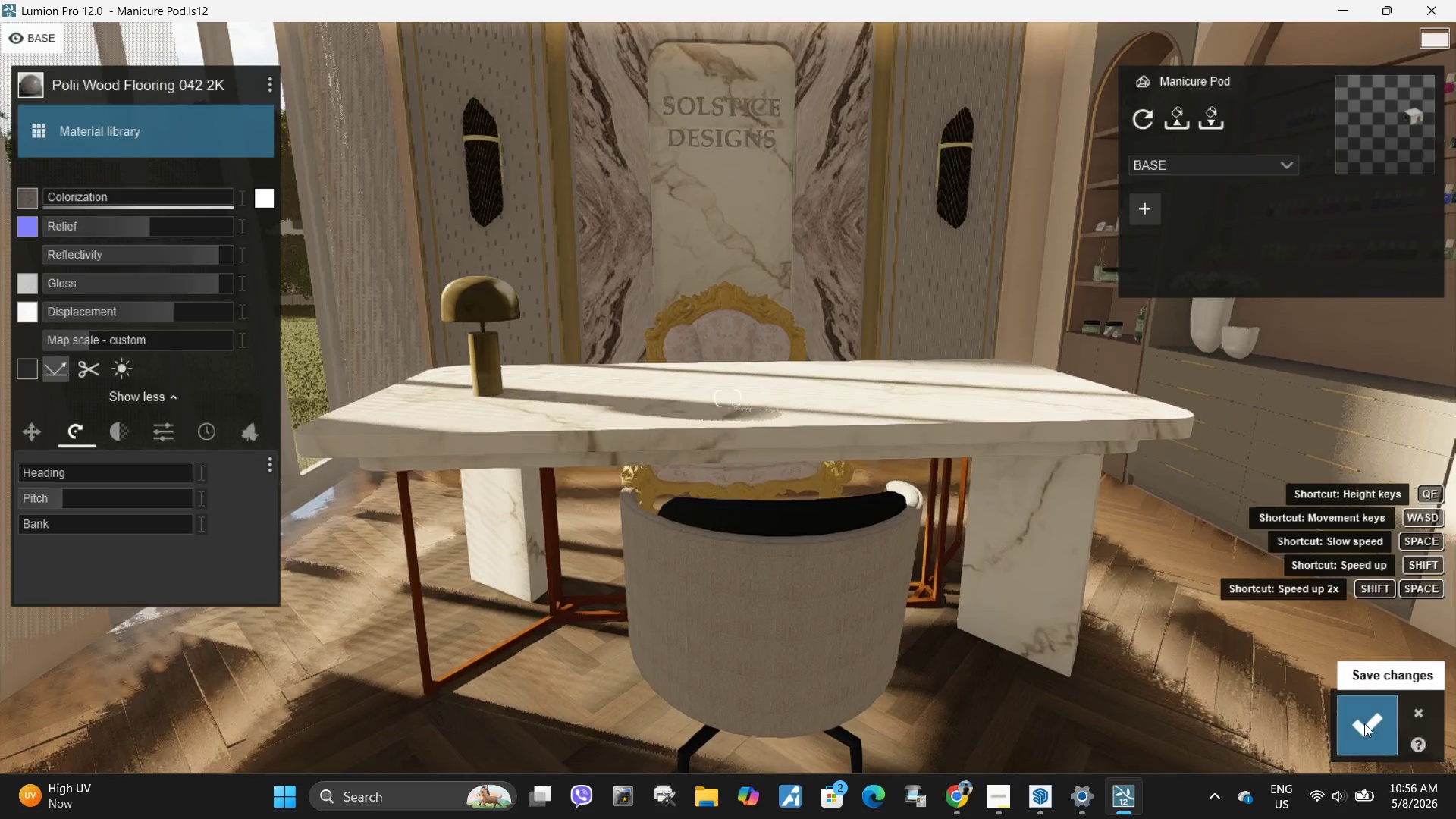 
left_click([1363, 723])
 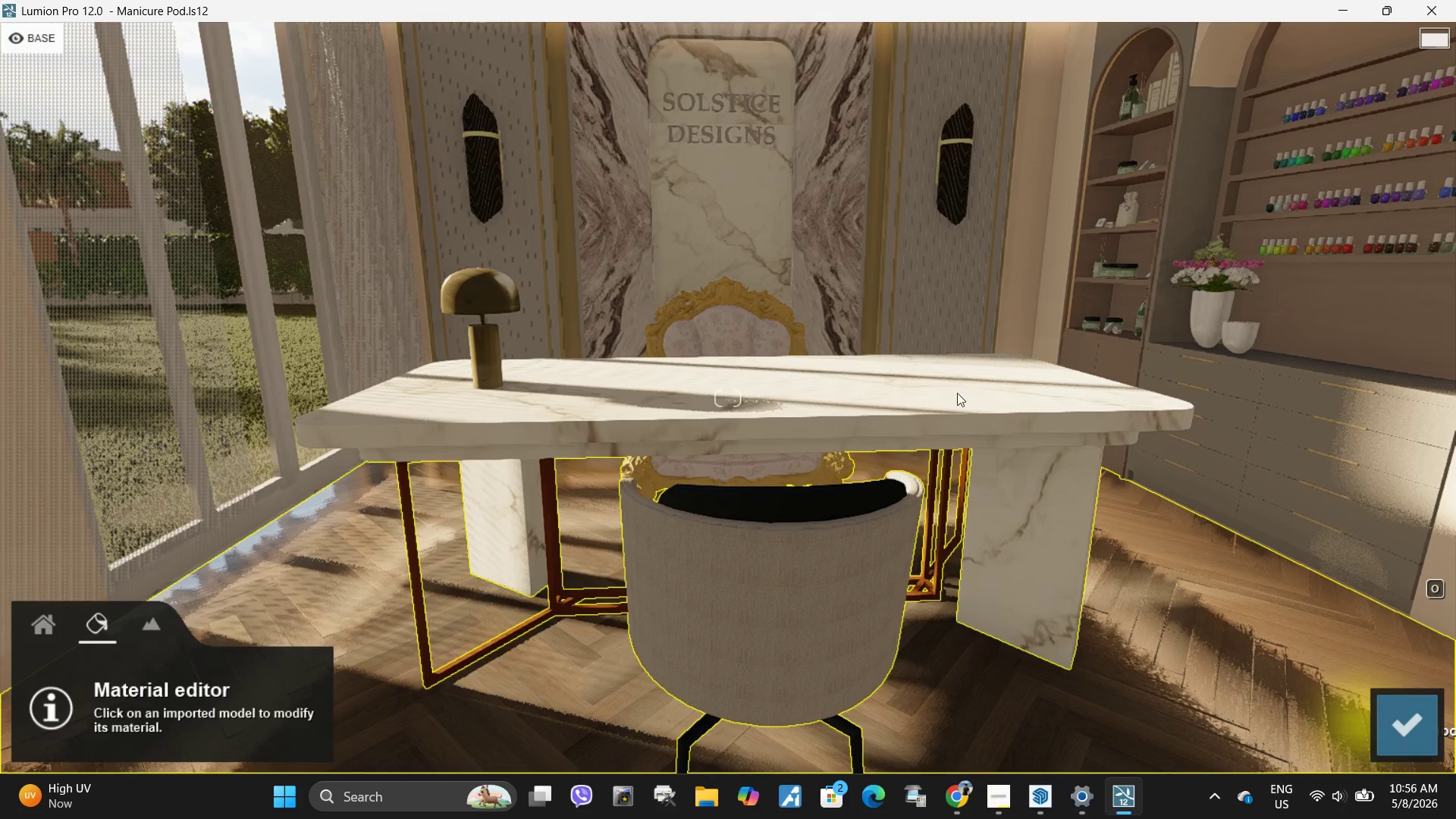 
key(Q)
 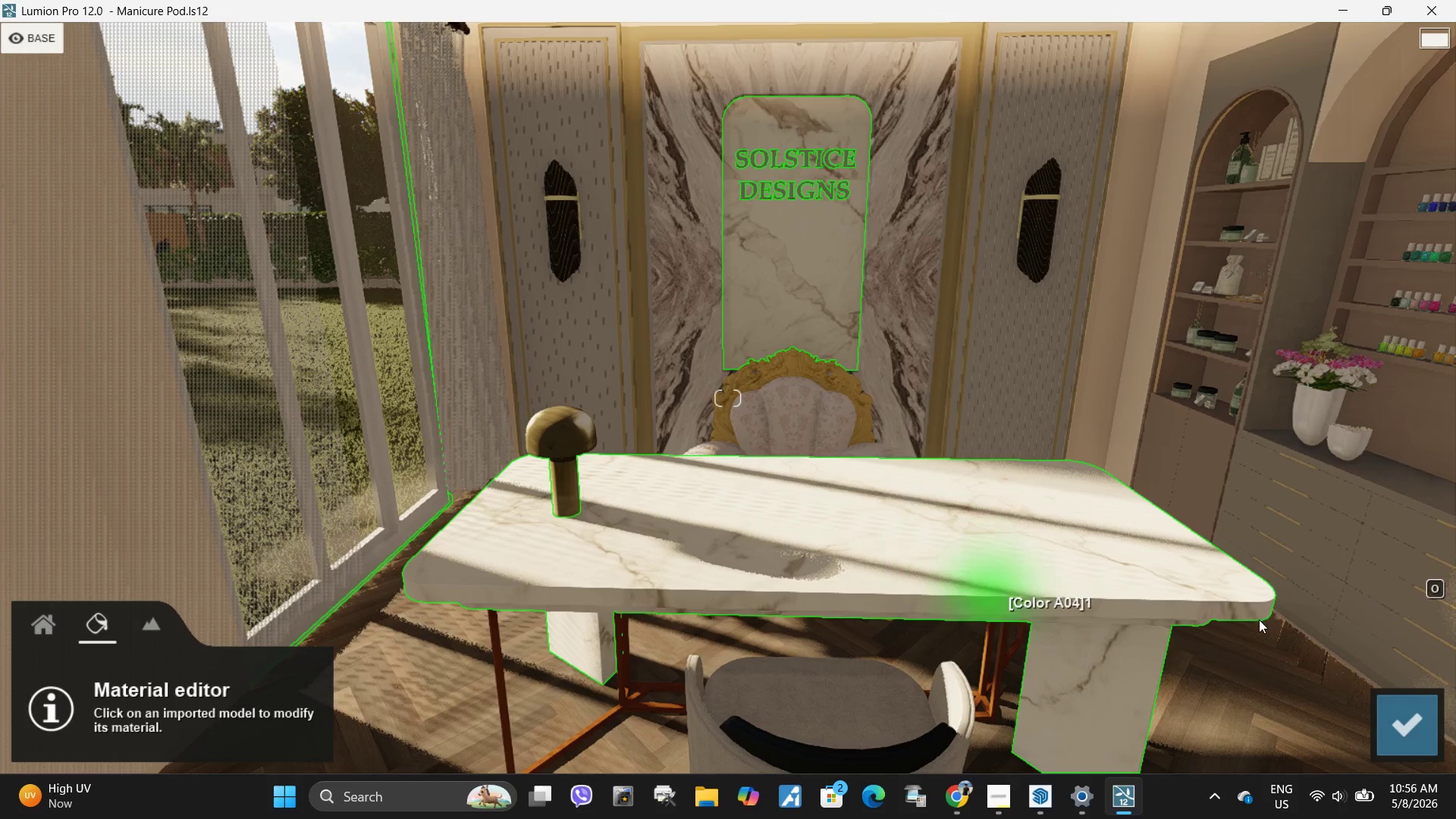 
wait(6.88)
 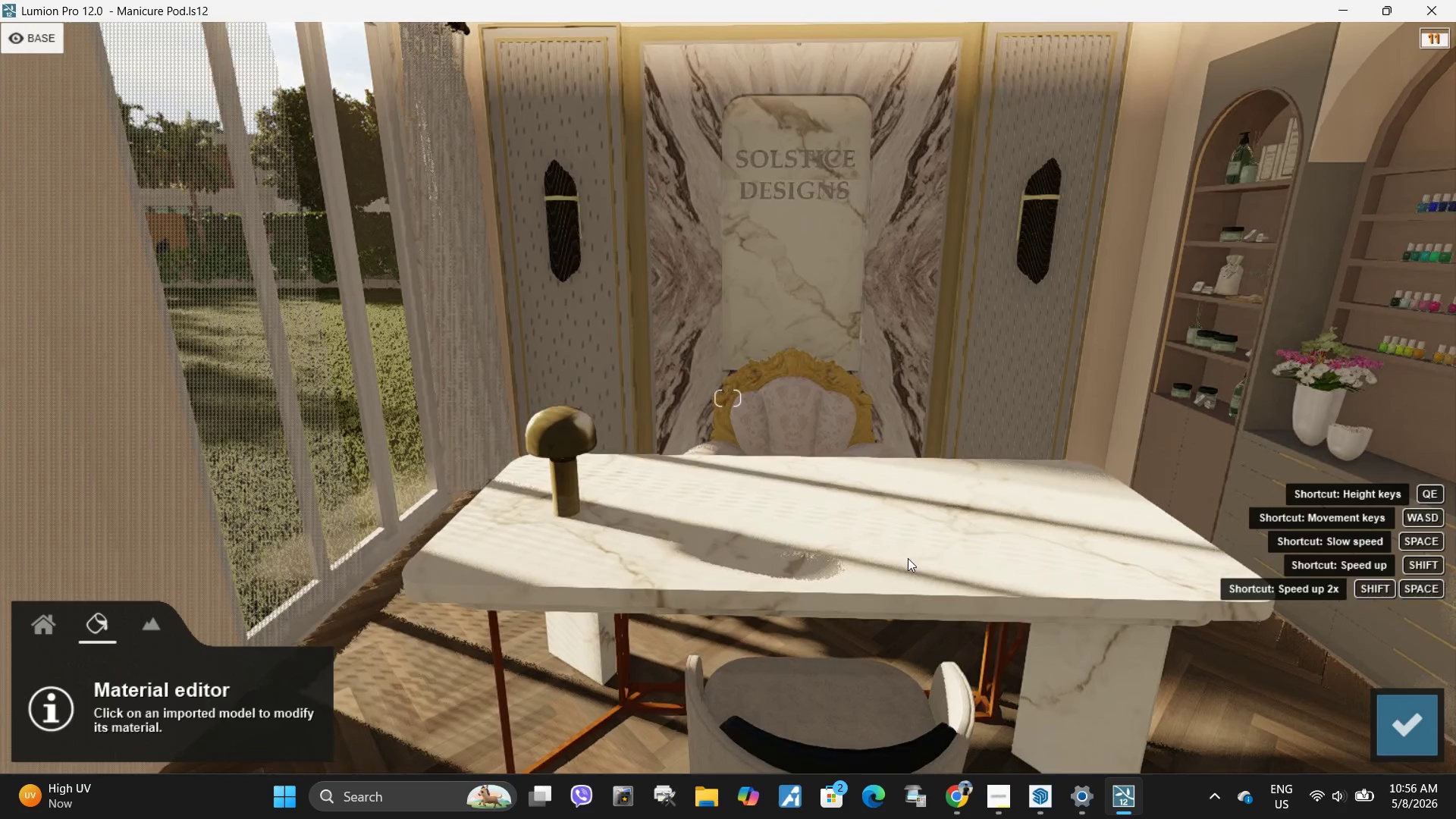 
left_click([775, 156])
 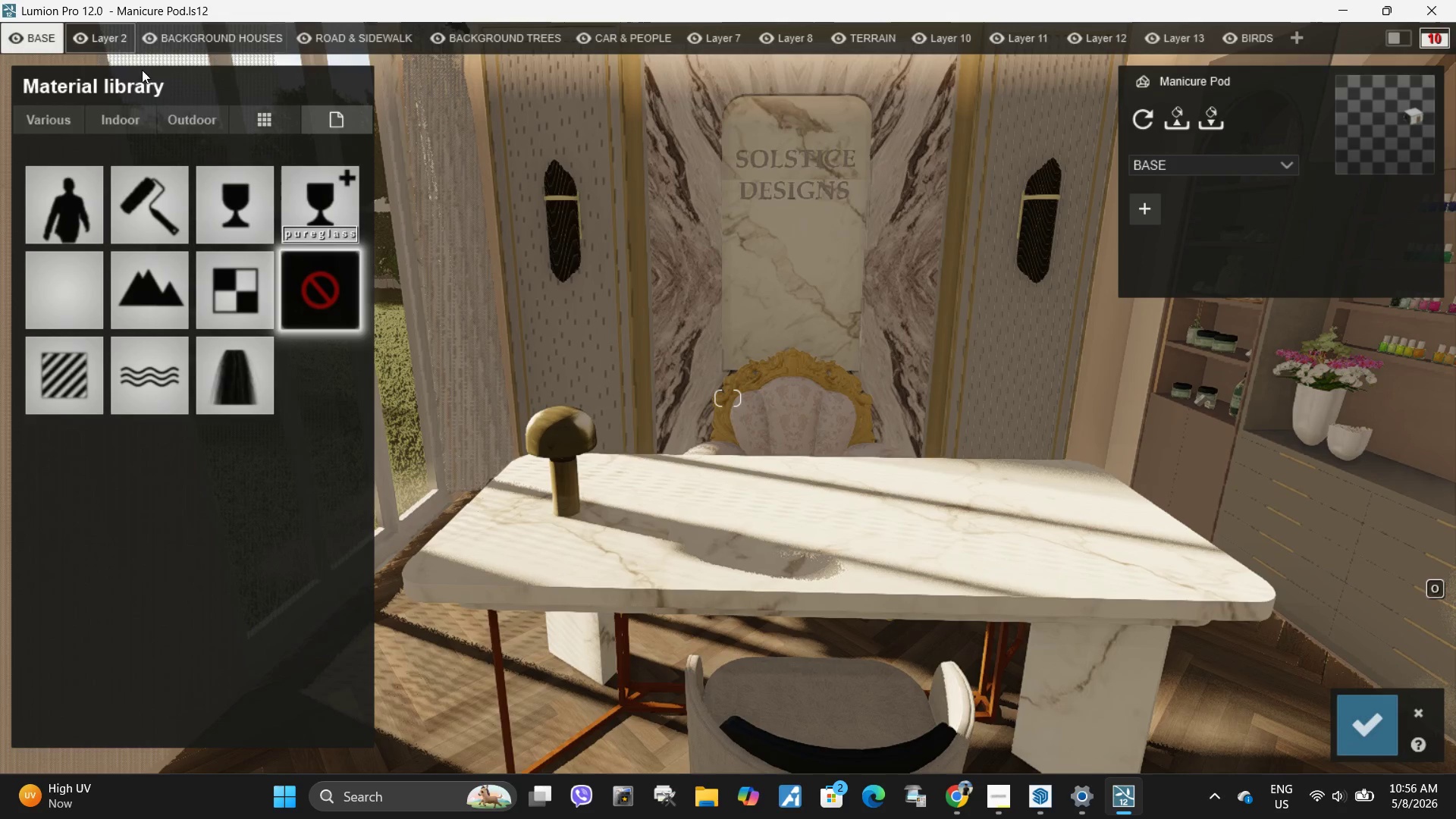 
left_click([124, 115])
 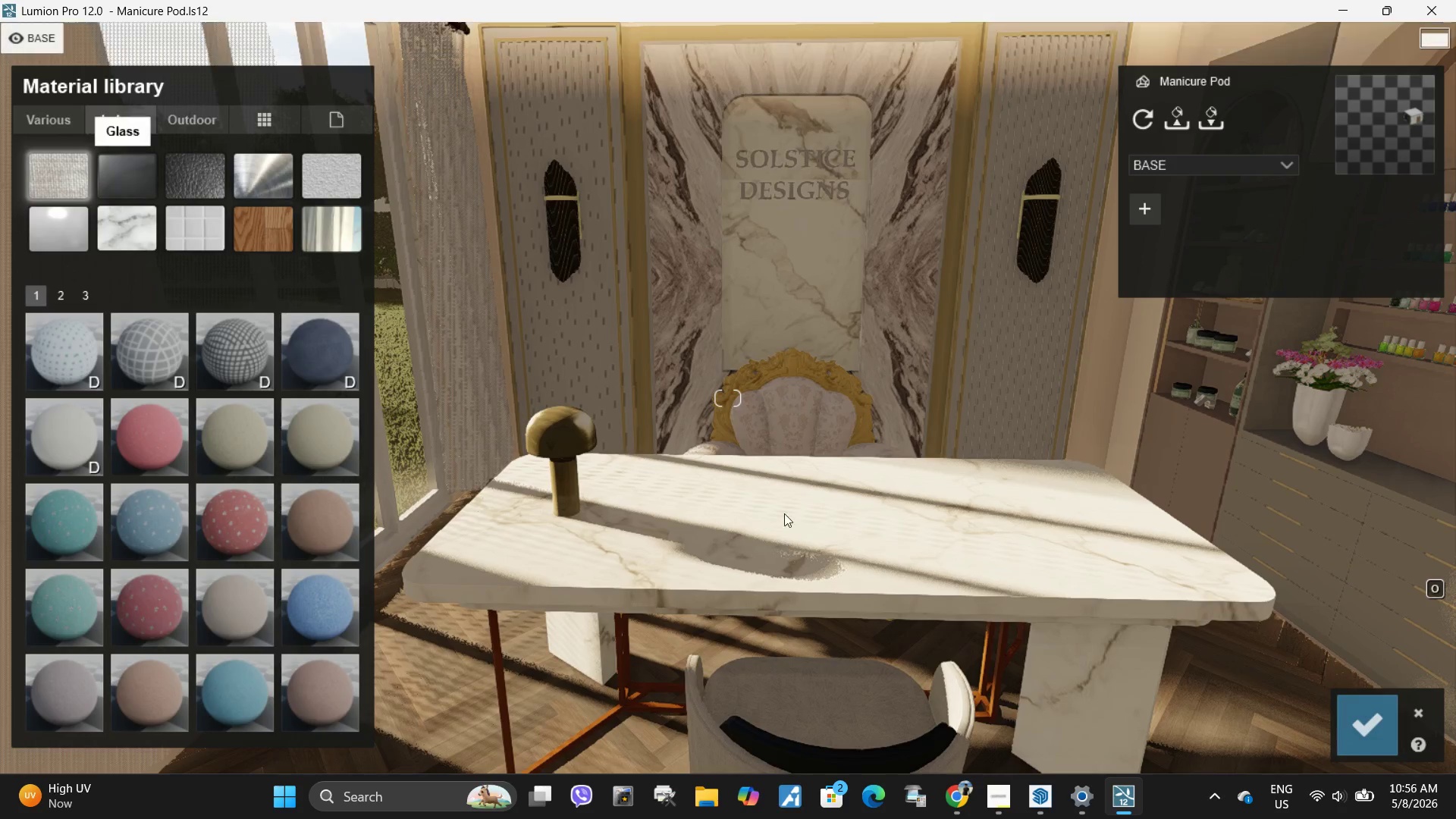 
type(wqwww)
 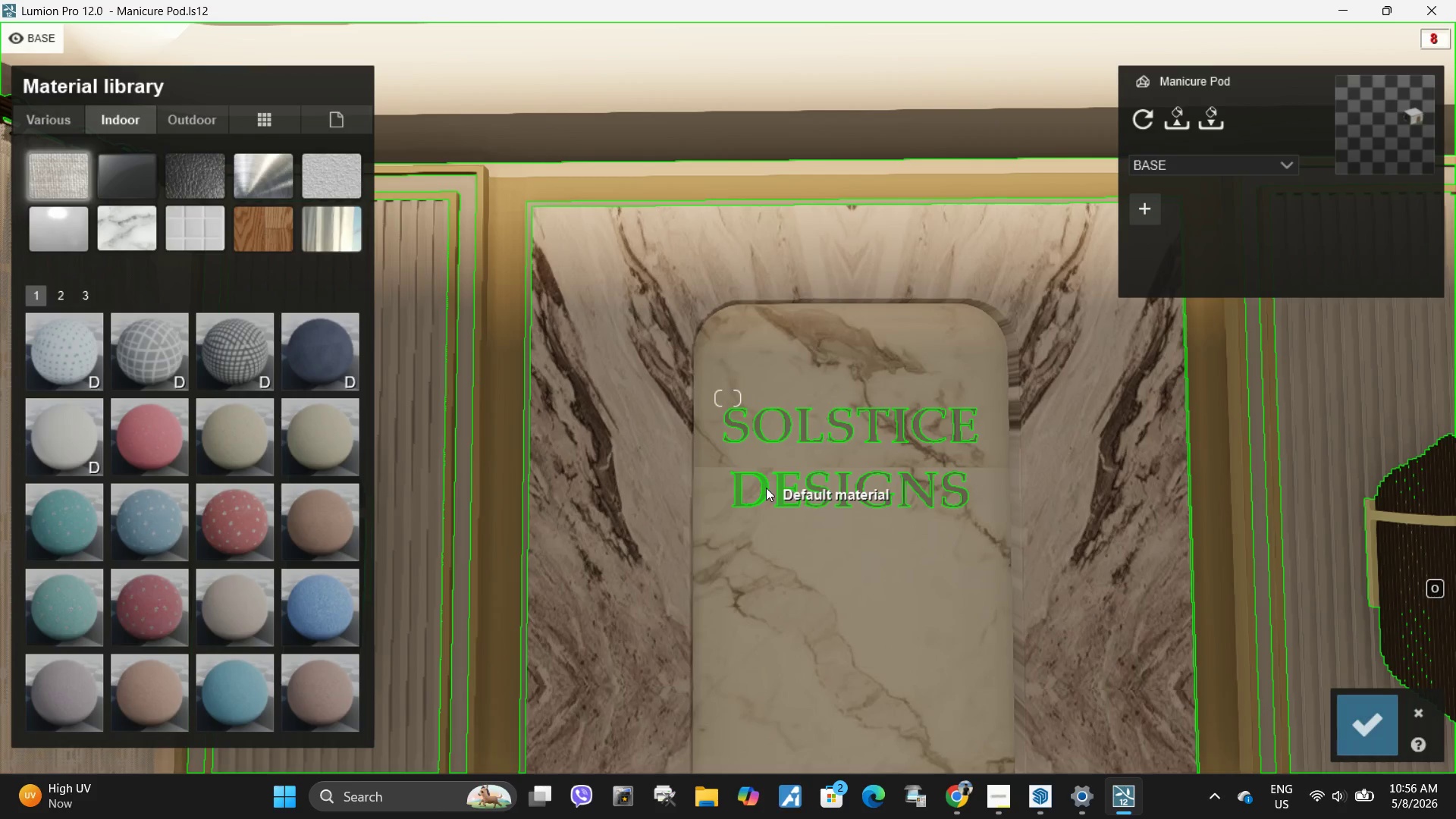 
left_click([766, 488])
 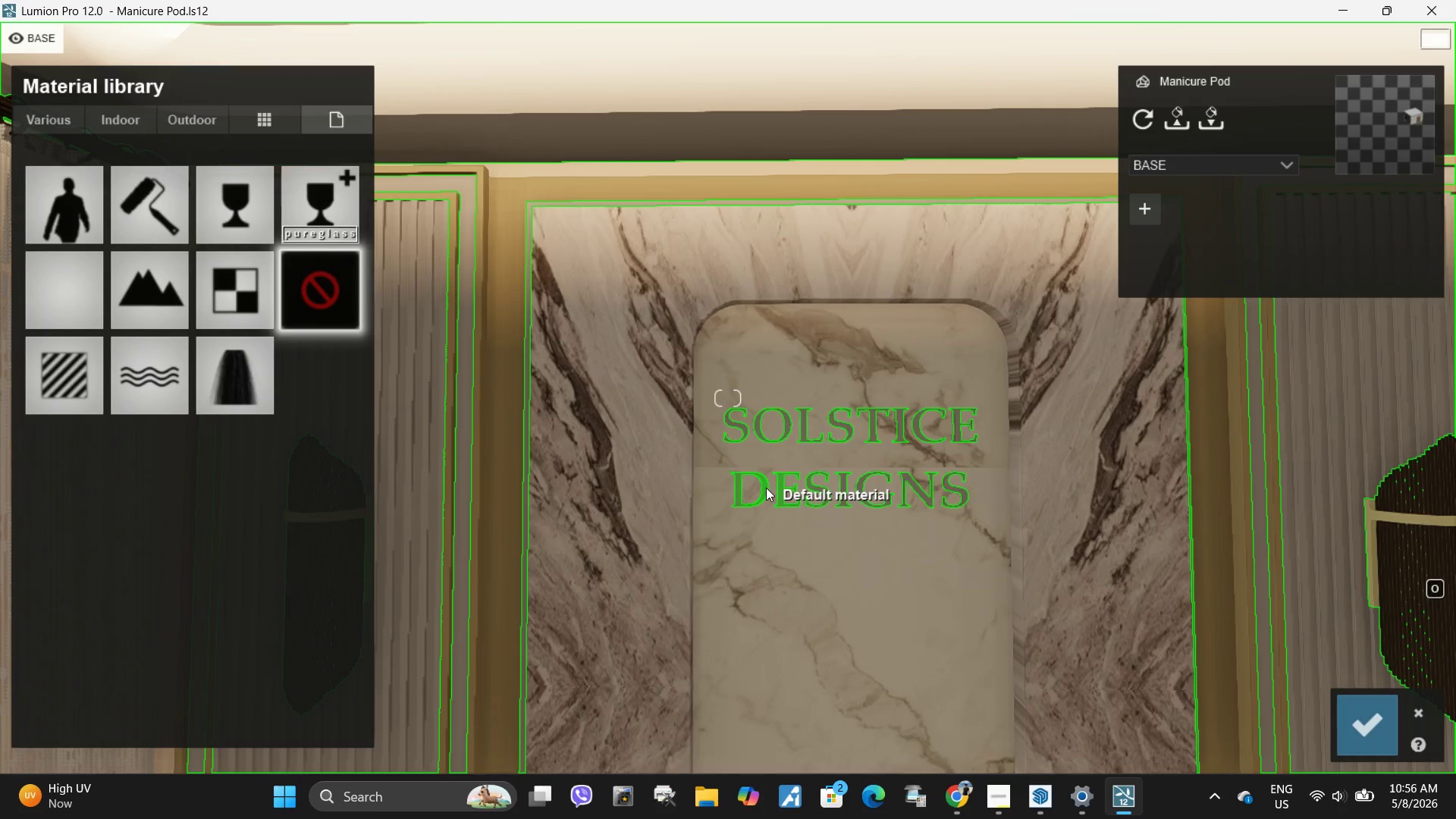 
key(S)
 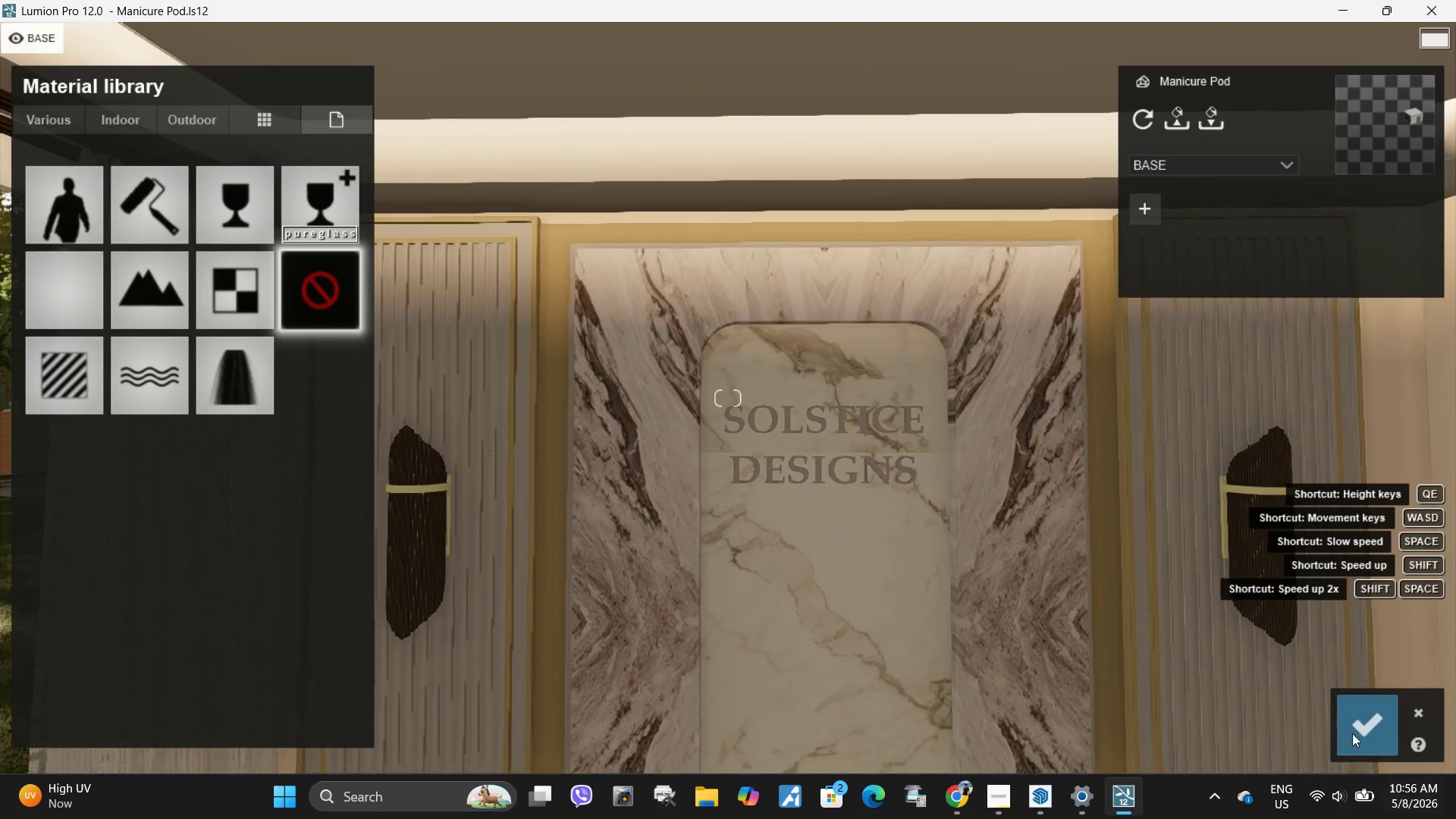 
left_click([1352, 733])
 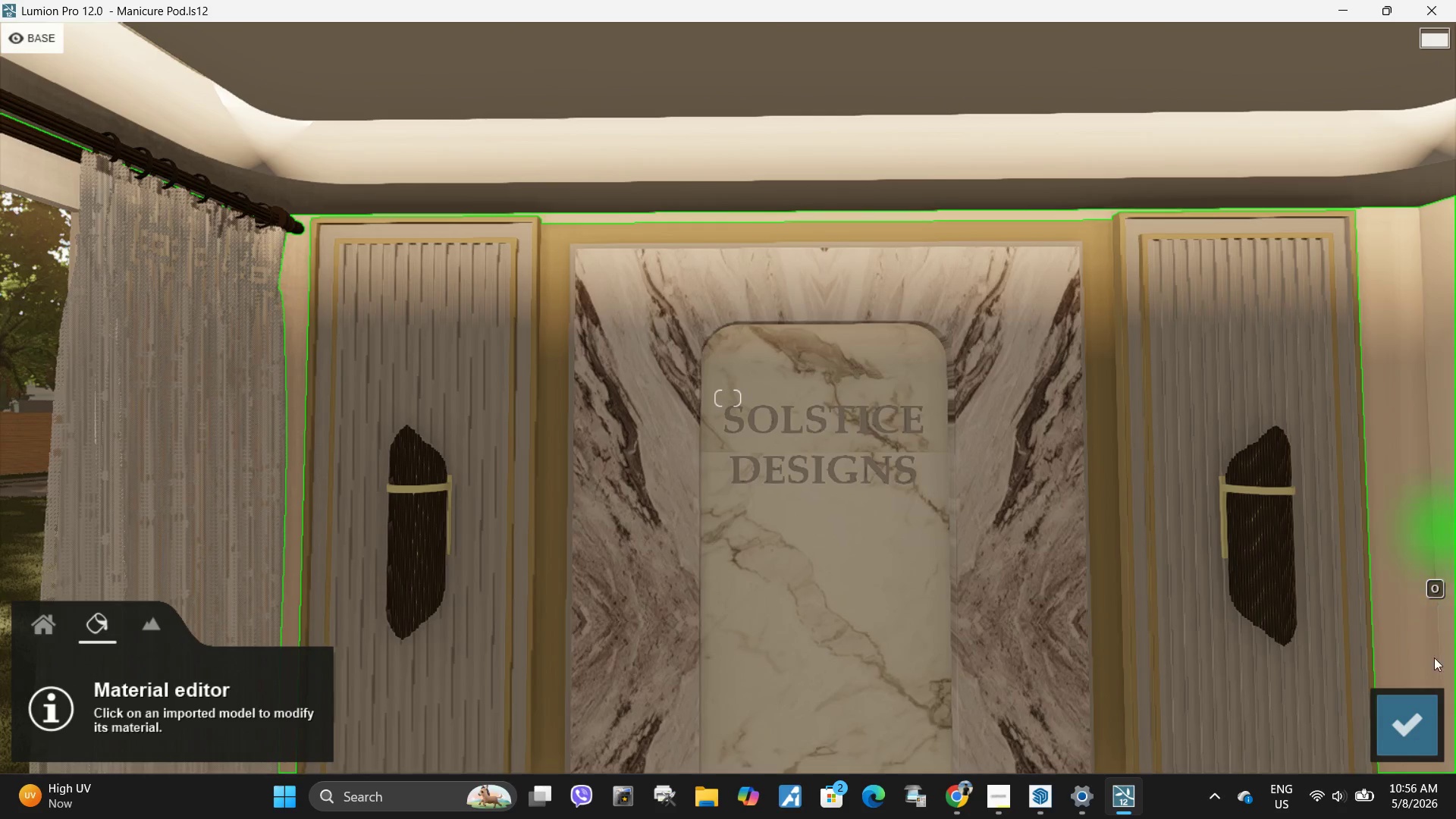 
left_click([1420, 739])
 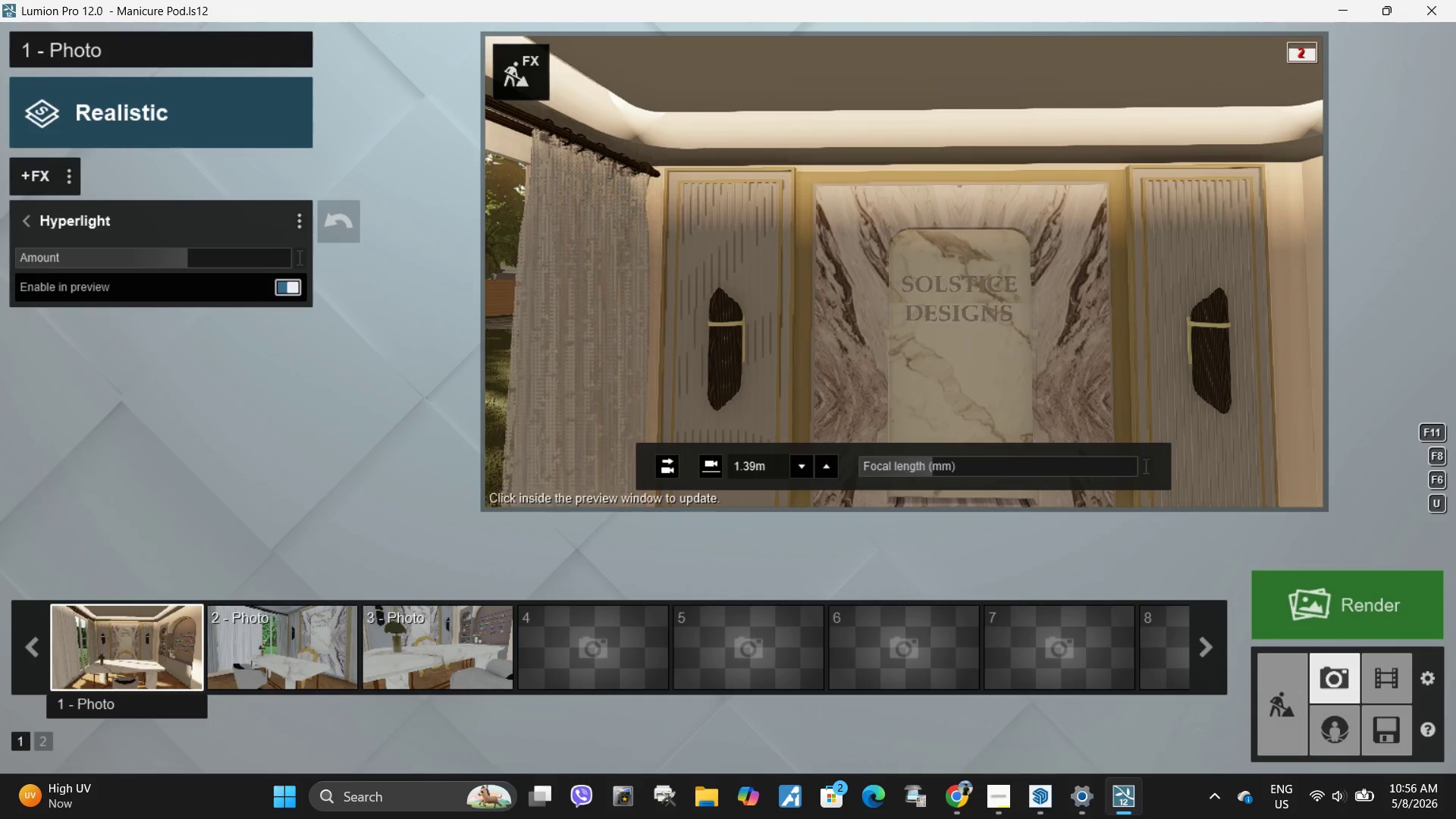 
key(S)
 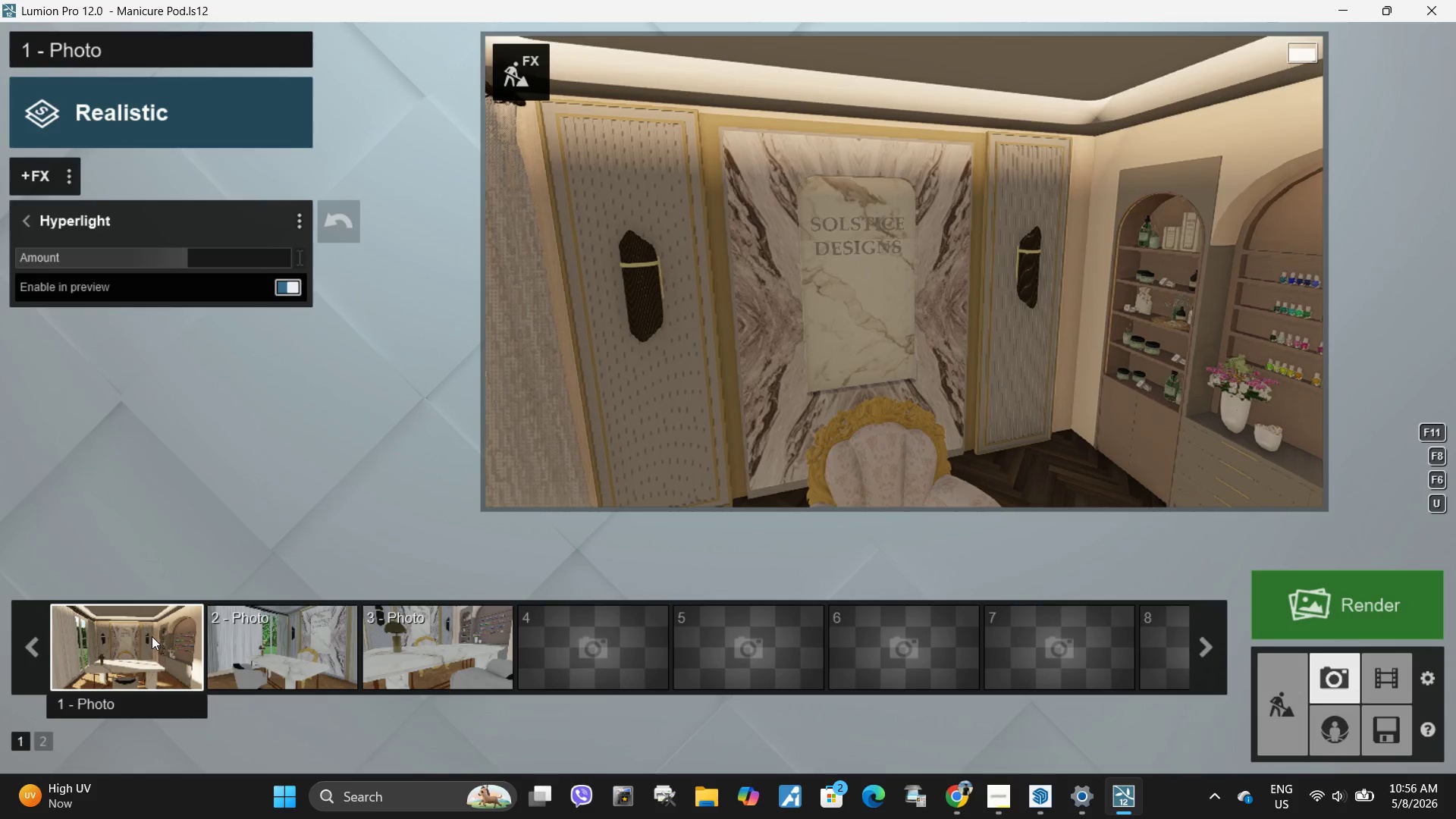 
left_click([162, 649])
 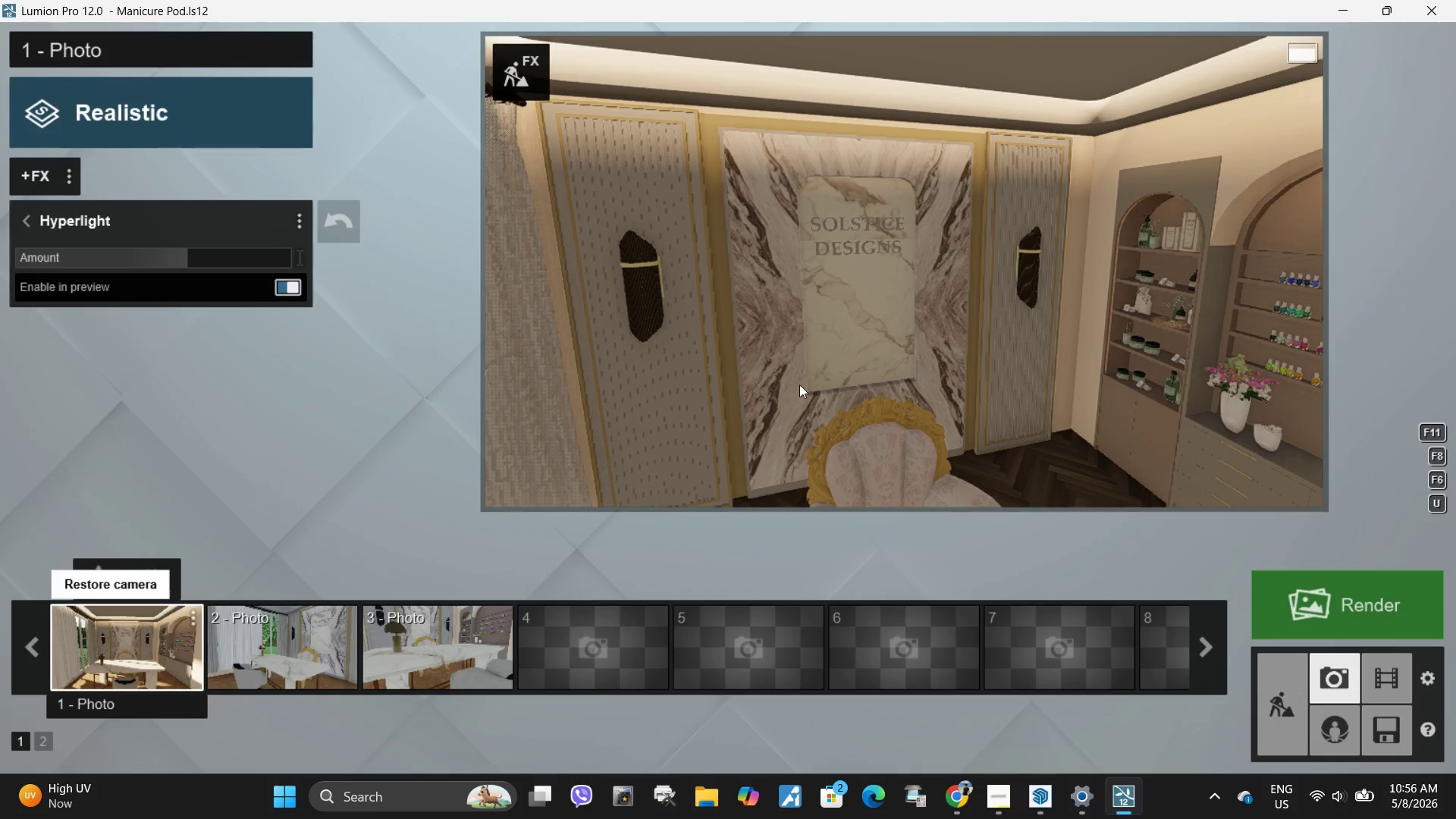 
left_click([802, 382])
 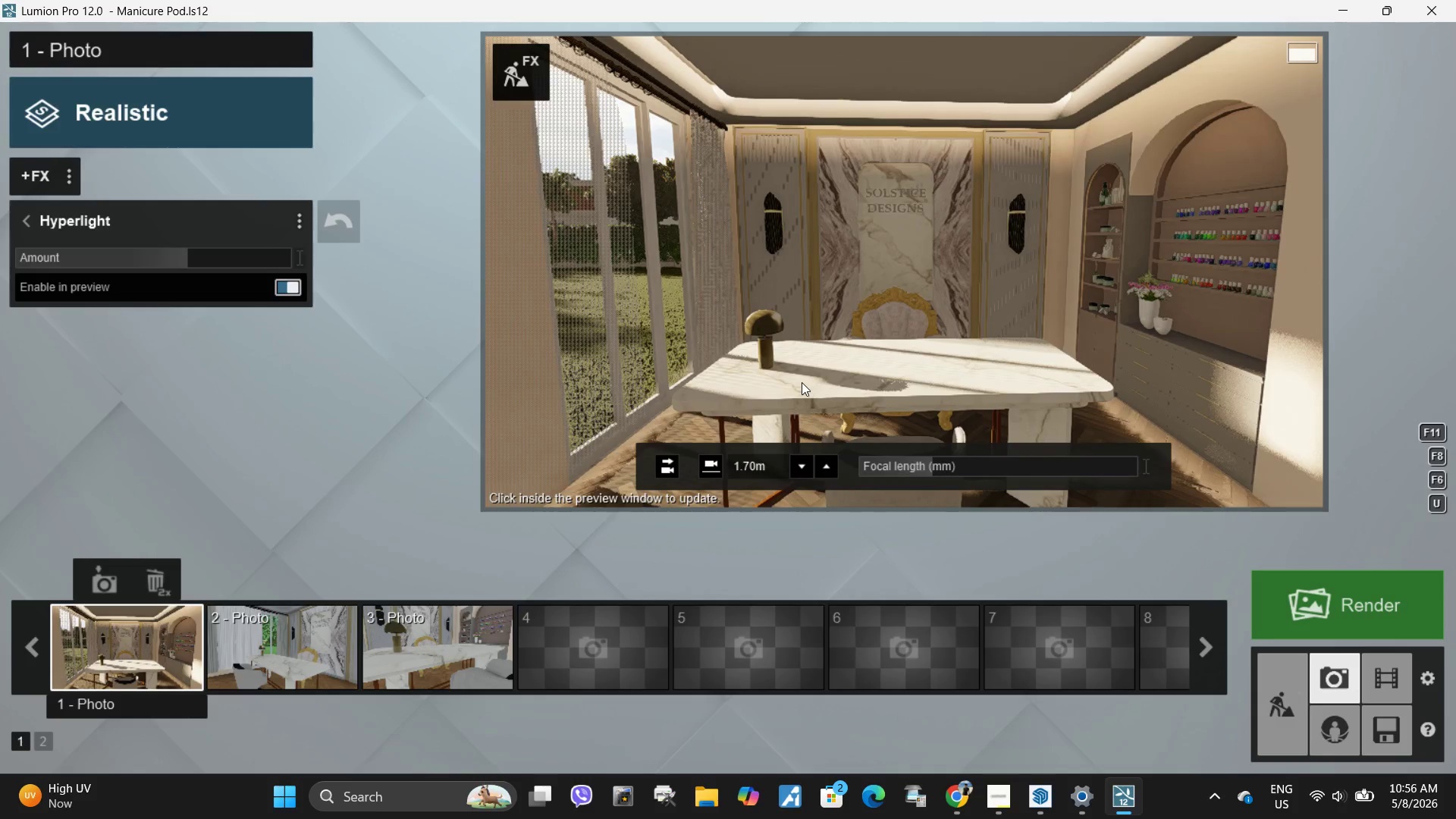 
left_click([802, 382])
 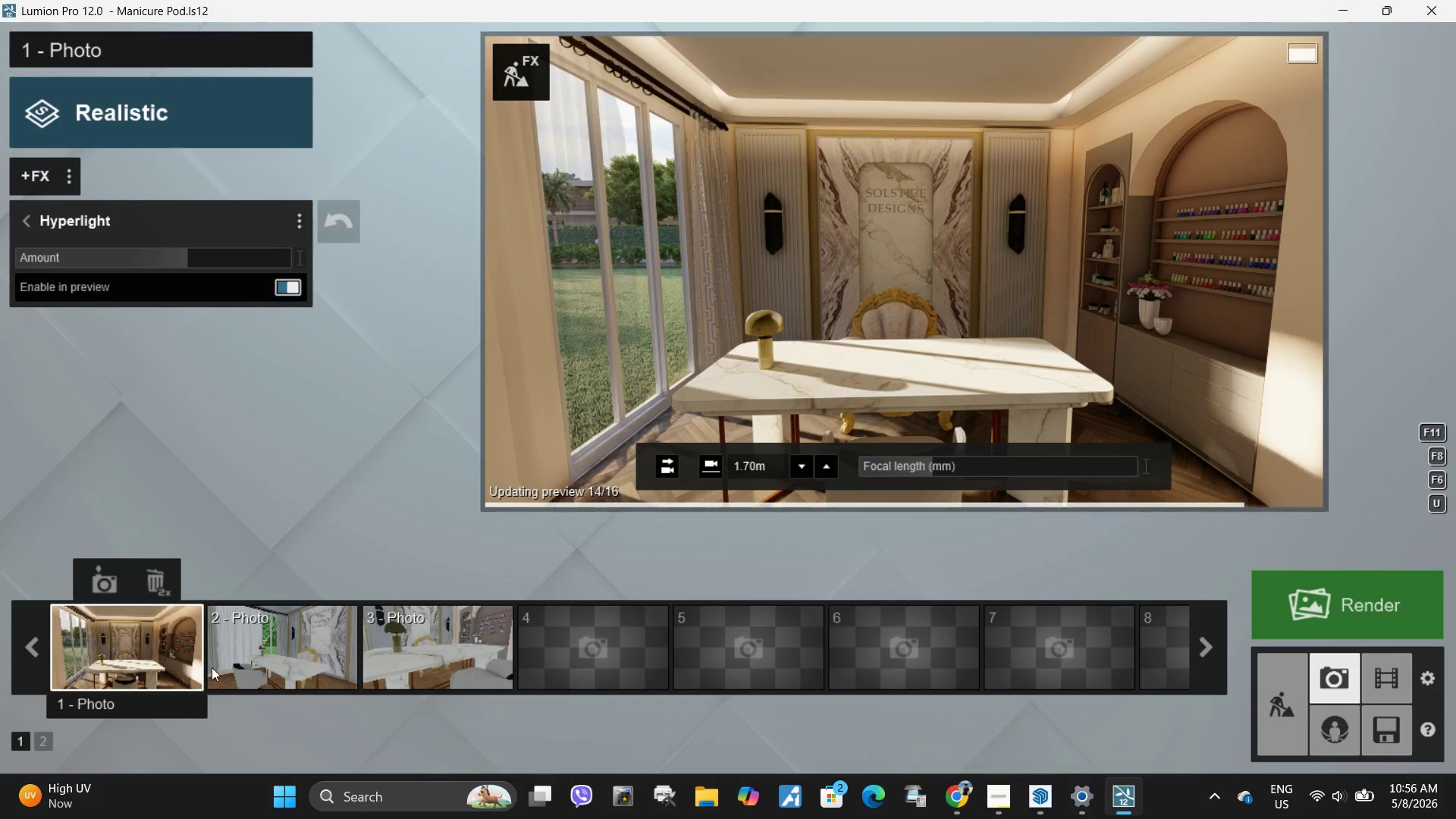 
left_click([1274, 710])
 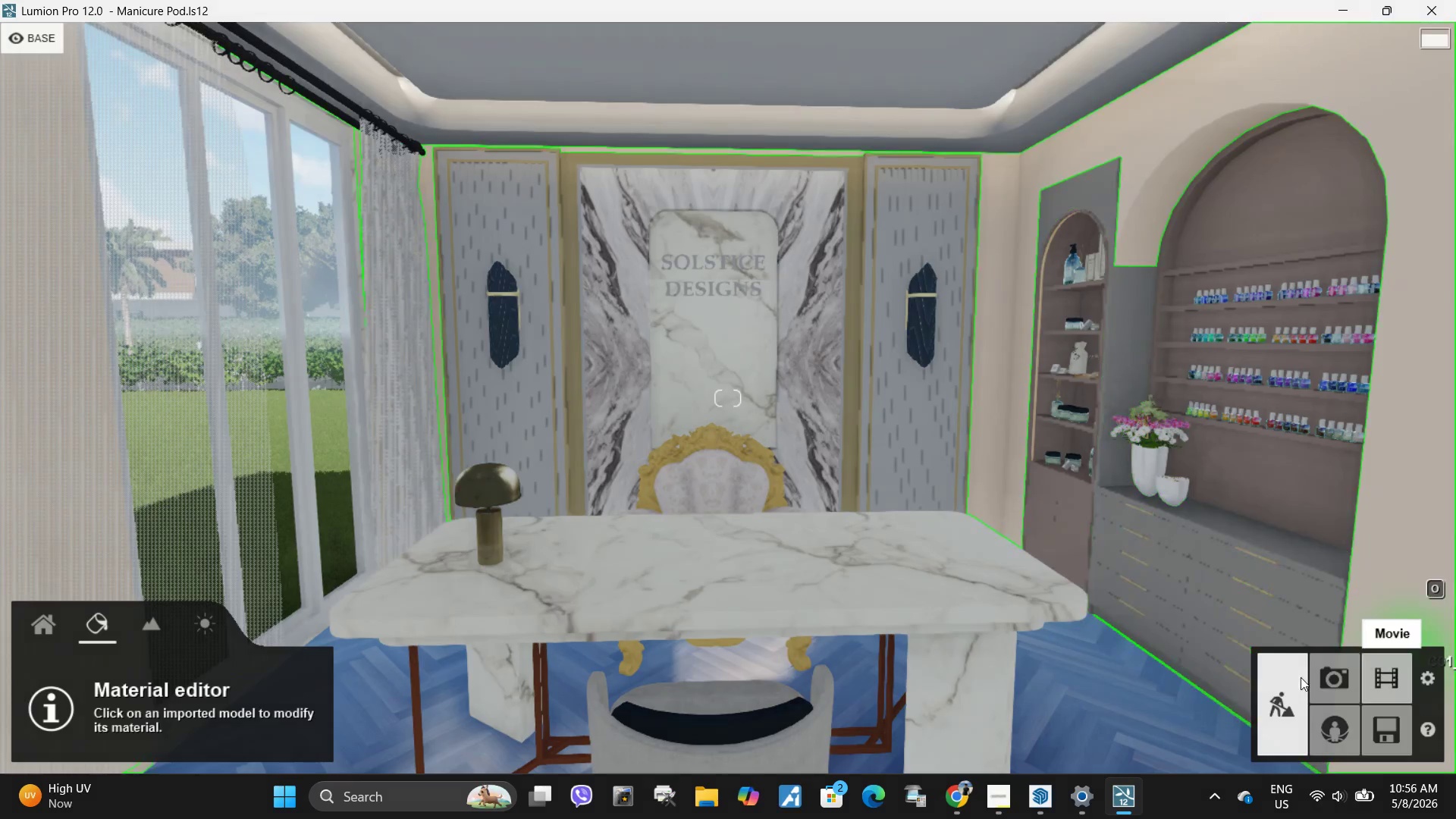 
left_click([1326, 680])
 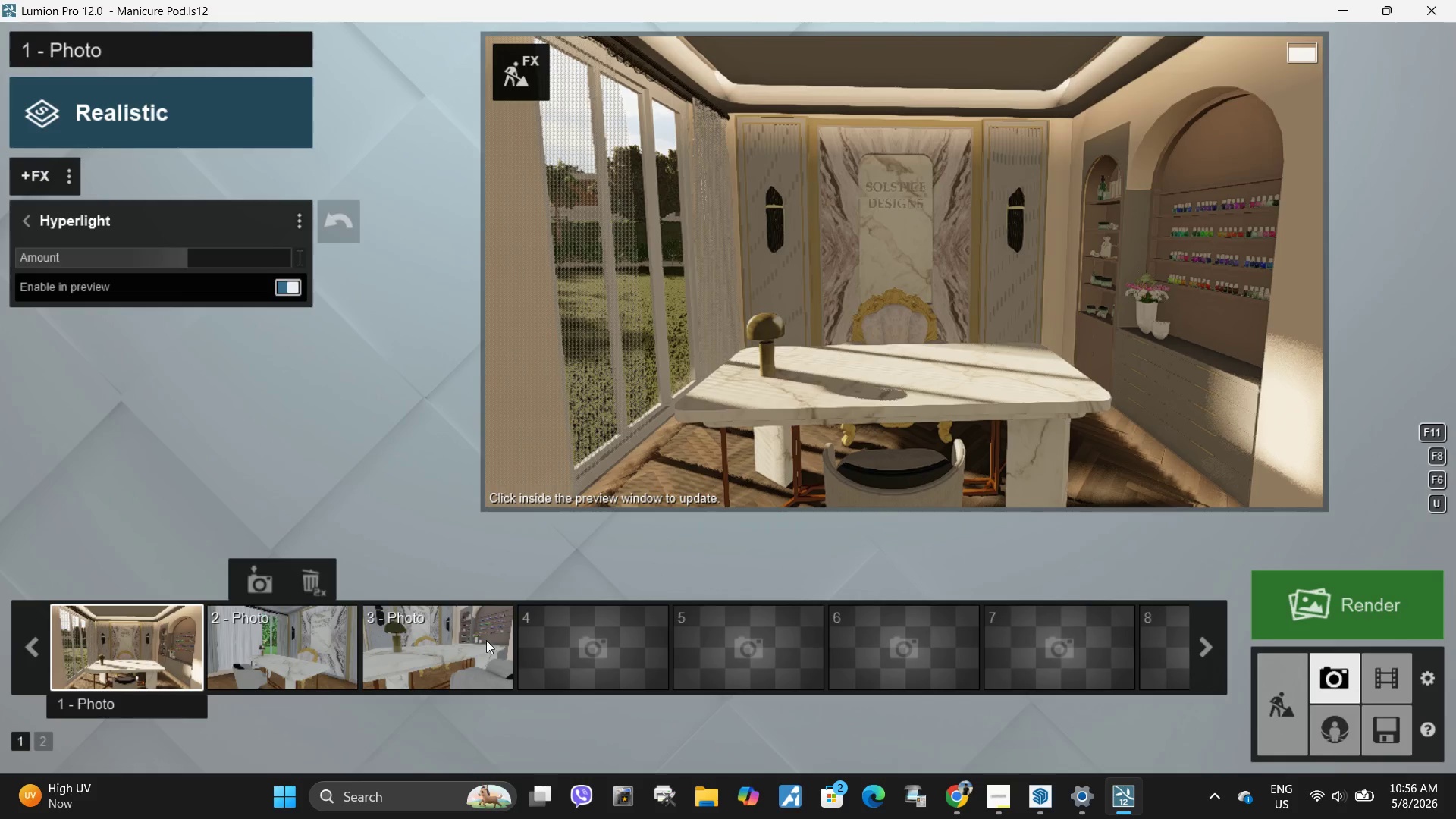 
left_click([1037, 299])
 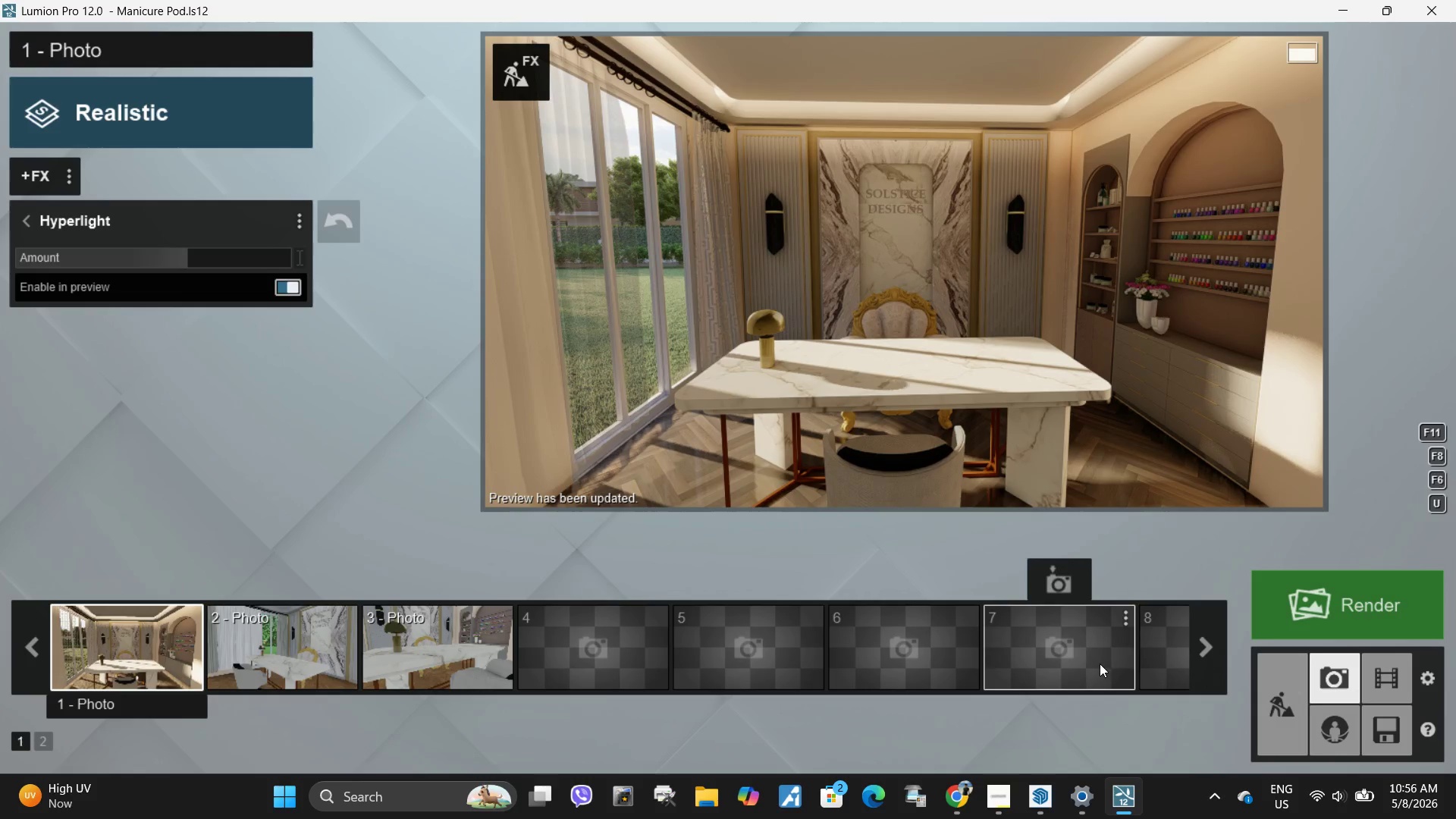 
wait(8.94)
 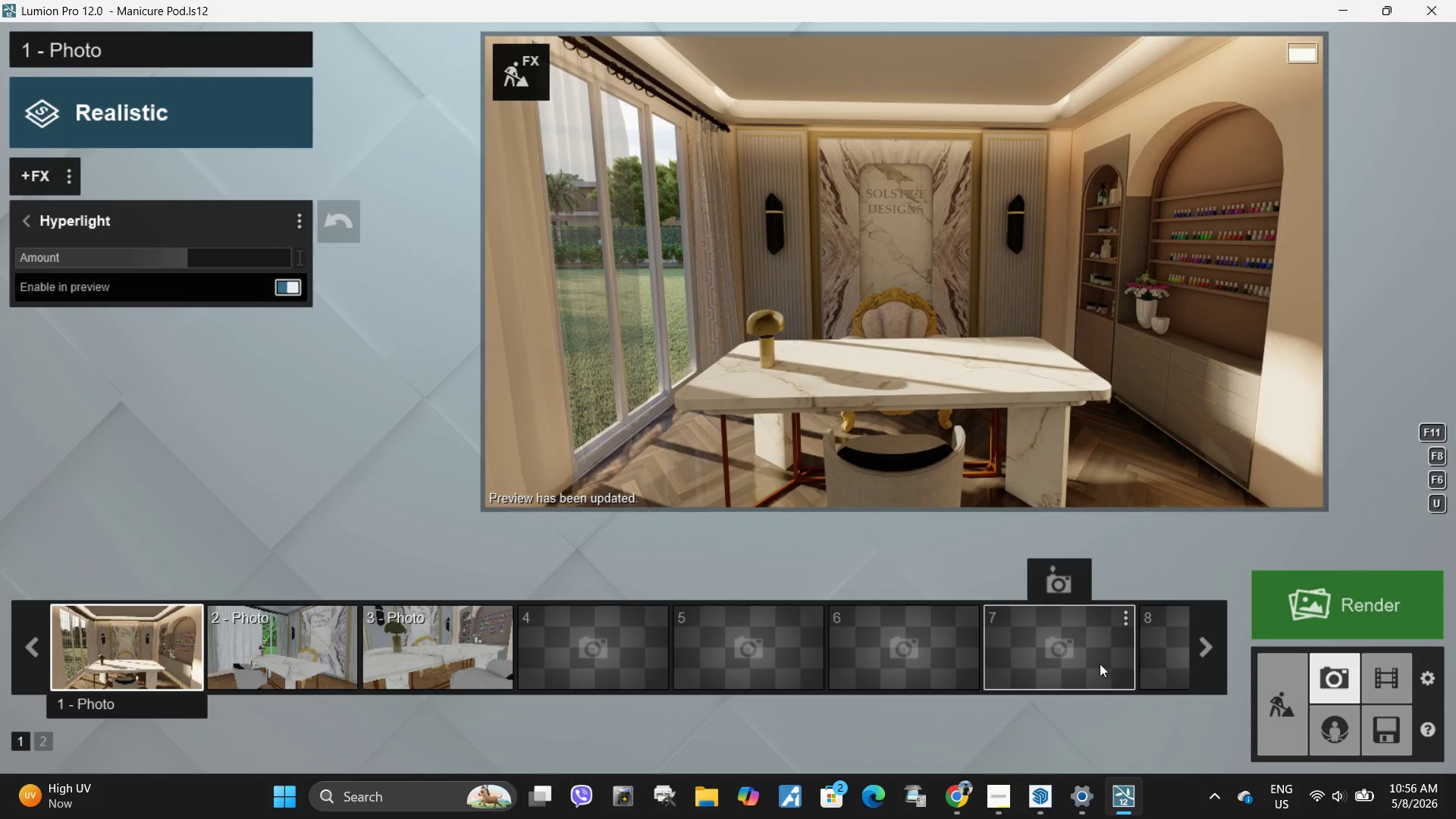 
left_click([513, 75])
 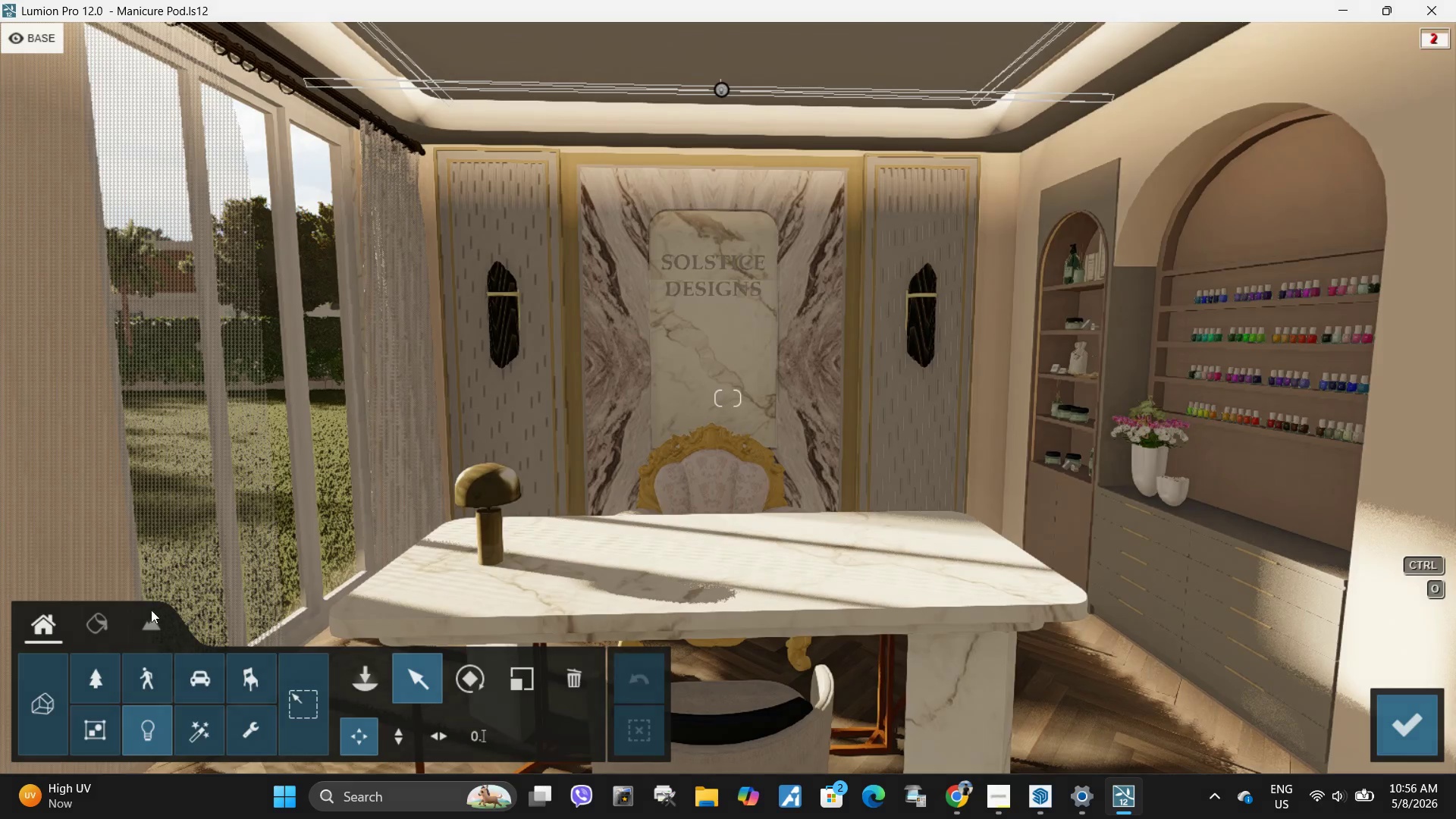 
left_click([89, 619])
 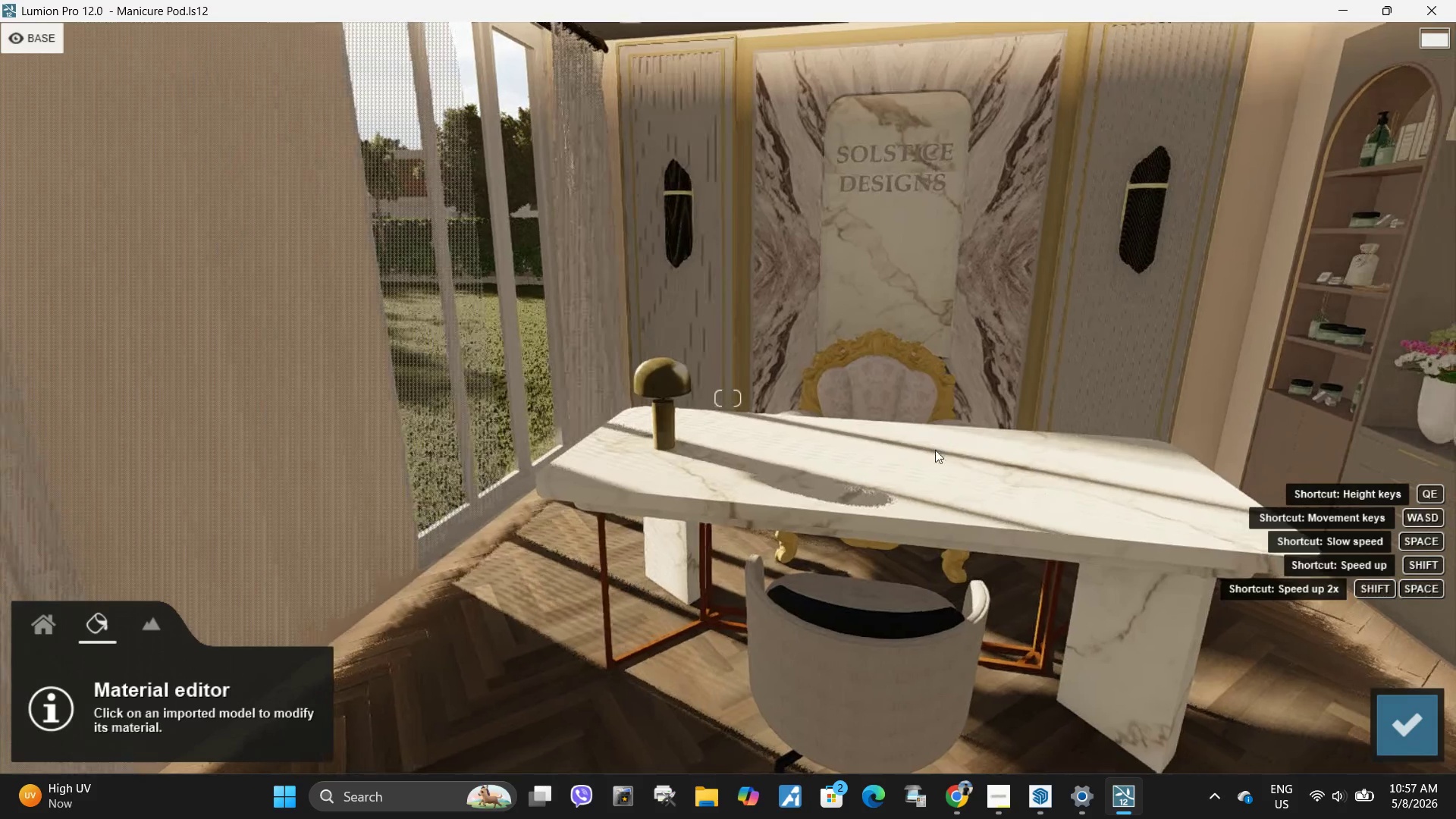 
left_click([933, 500])
 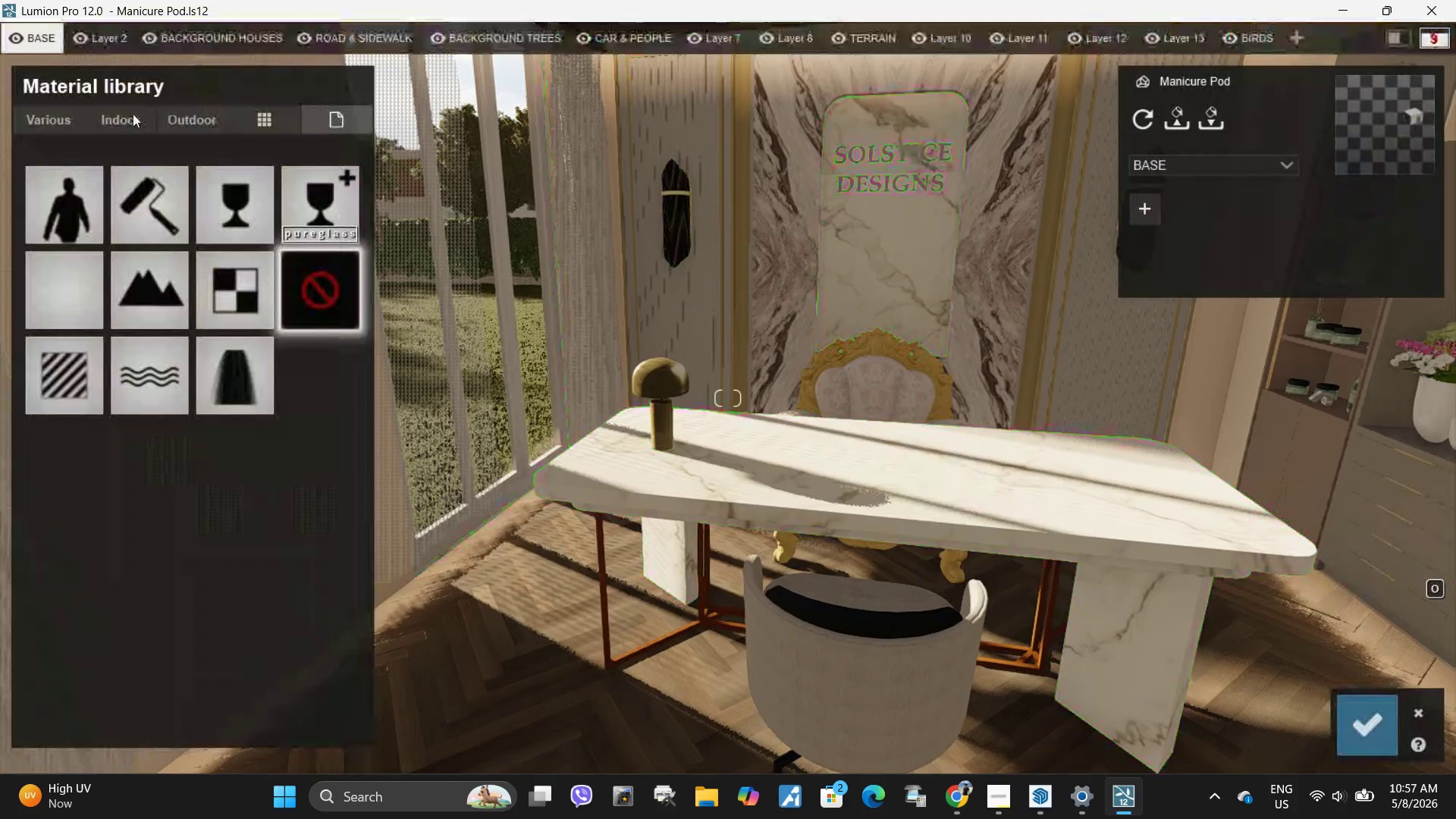 
left_click([130, 115])
 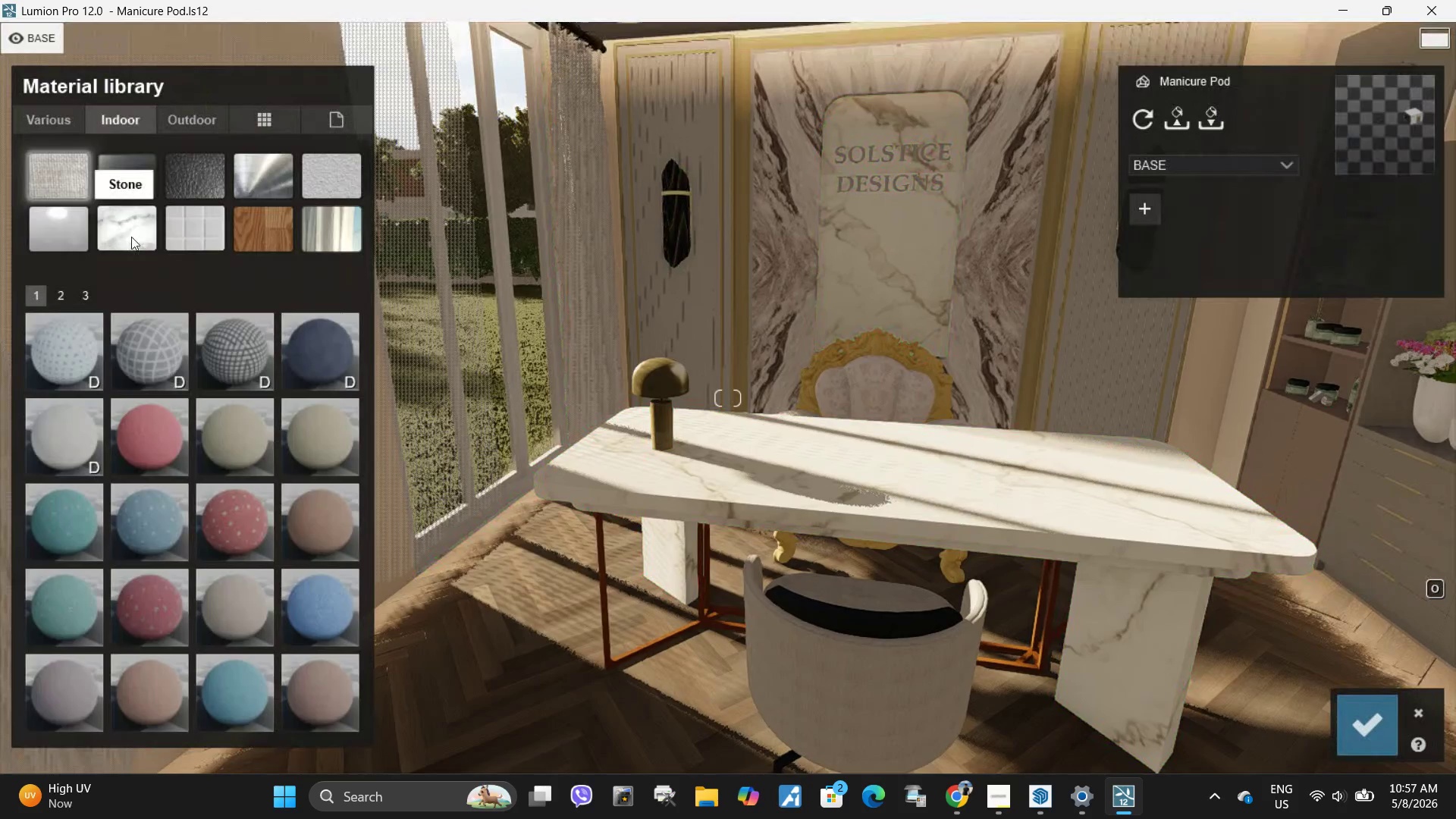 
left_click([131, 237])
 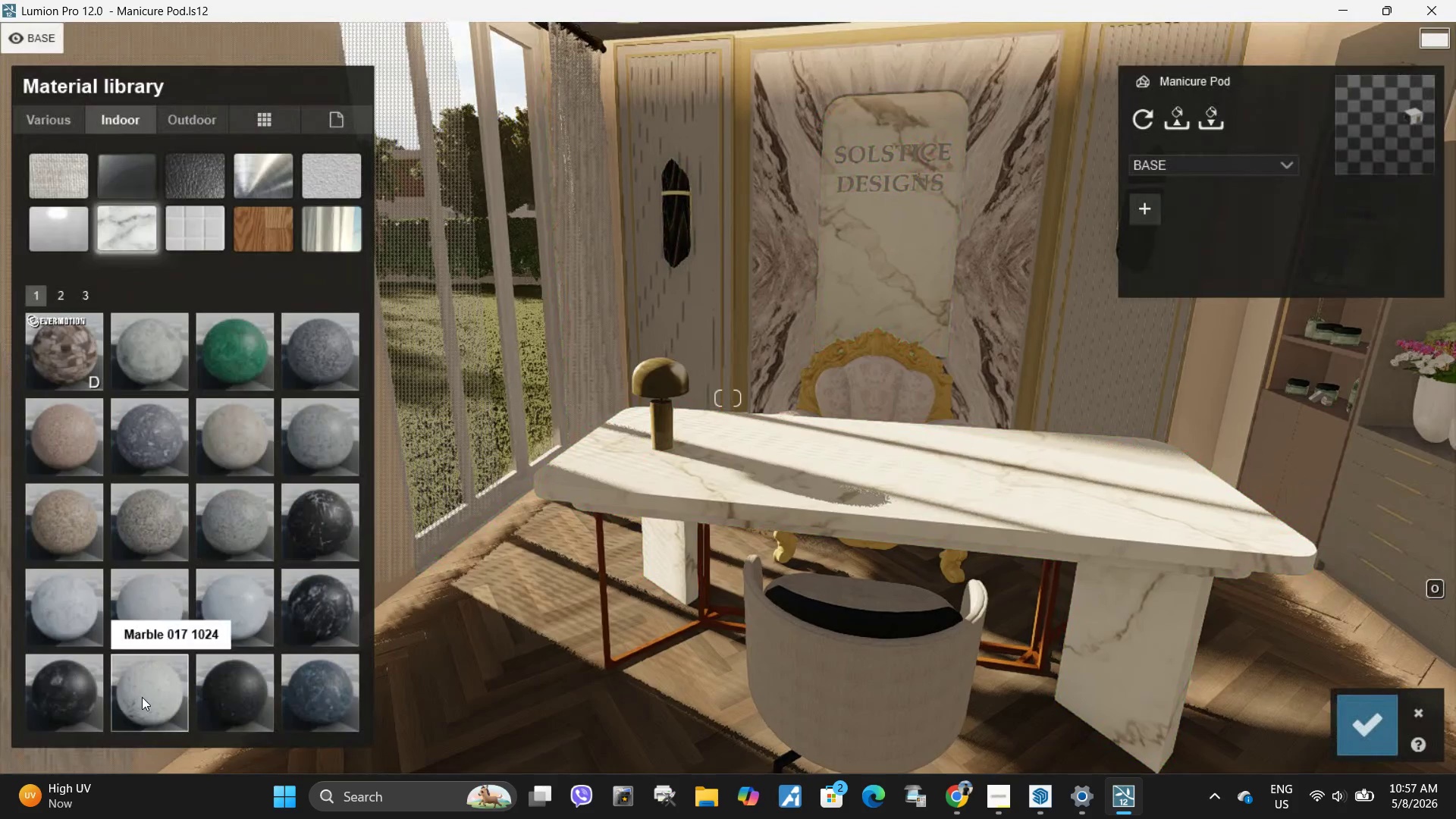 
left_click([142, 697])
 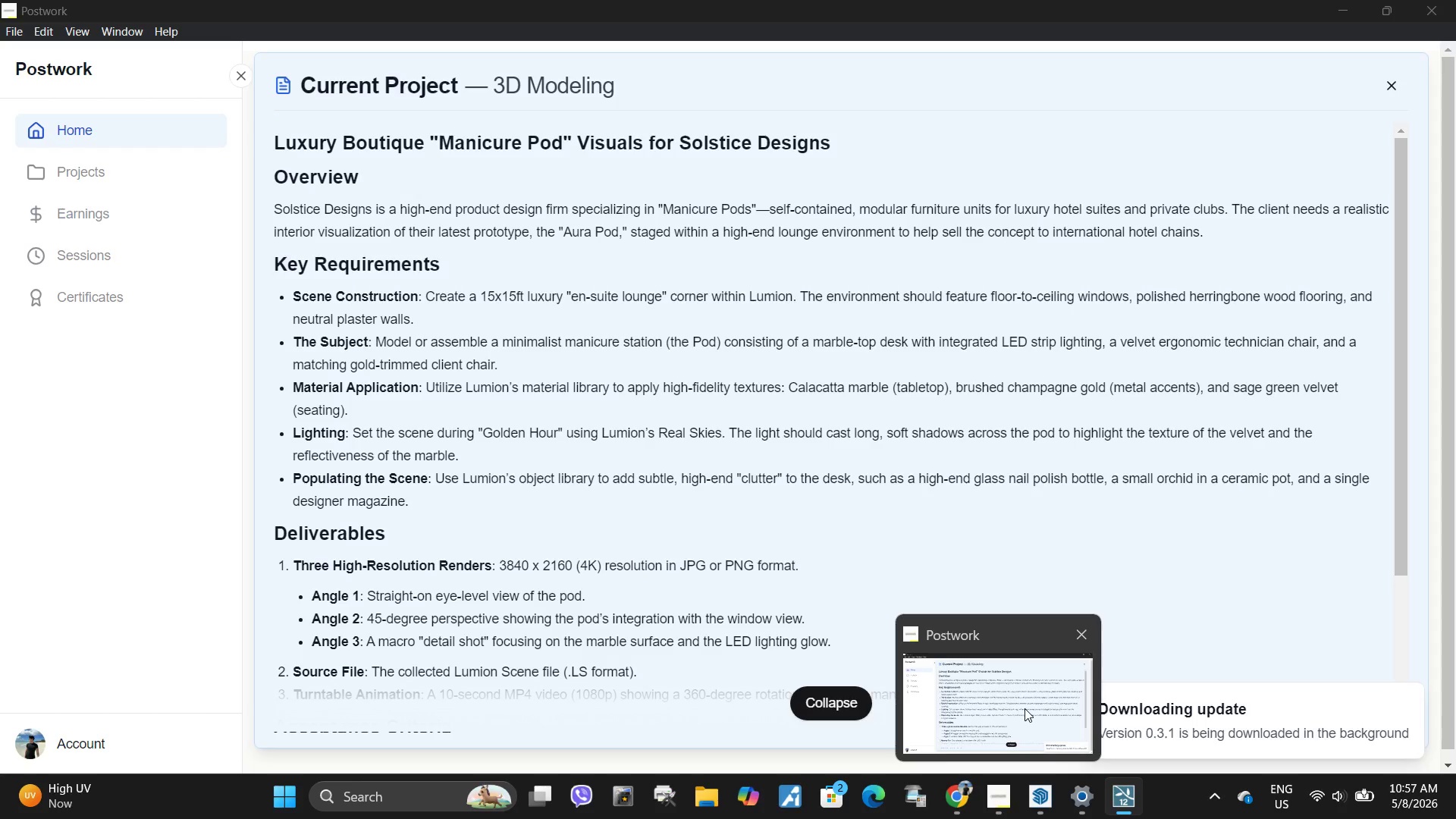 
wait(6.33)
 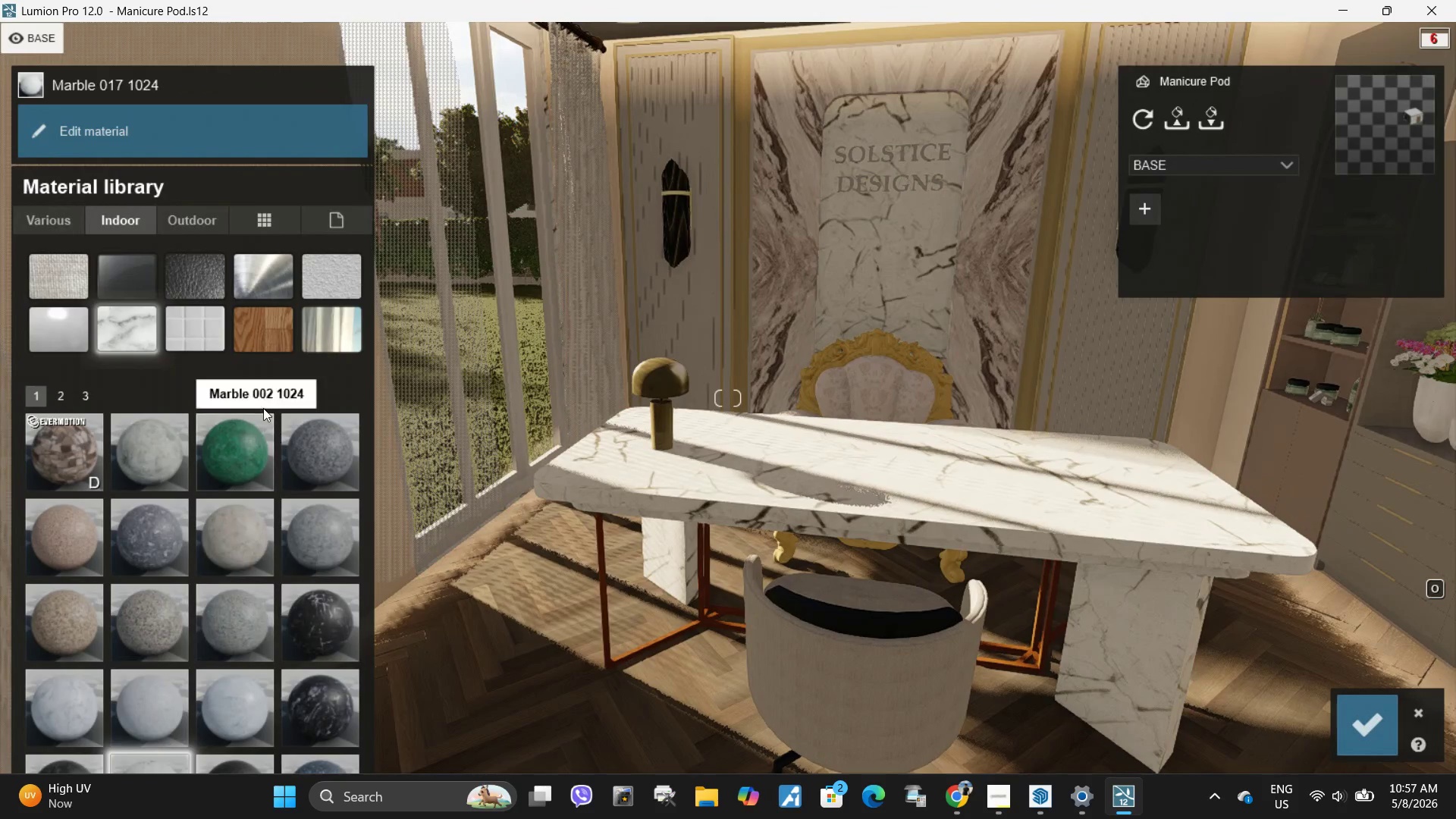 
left_click([1016, 682])